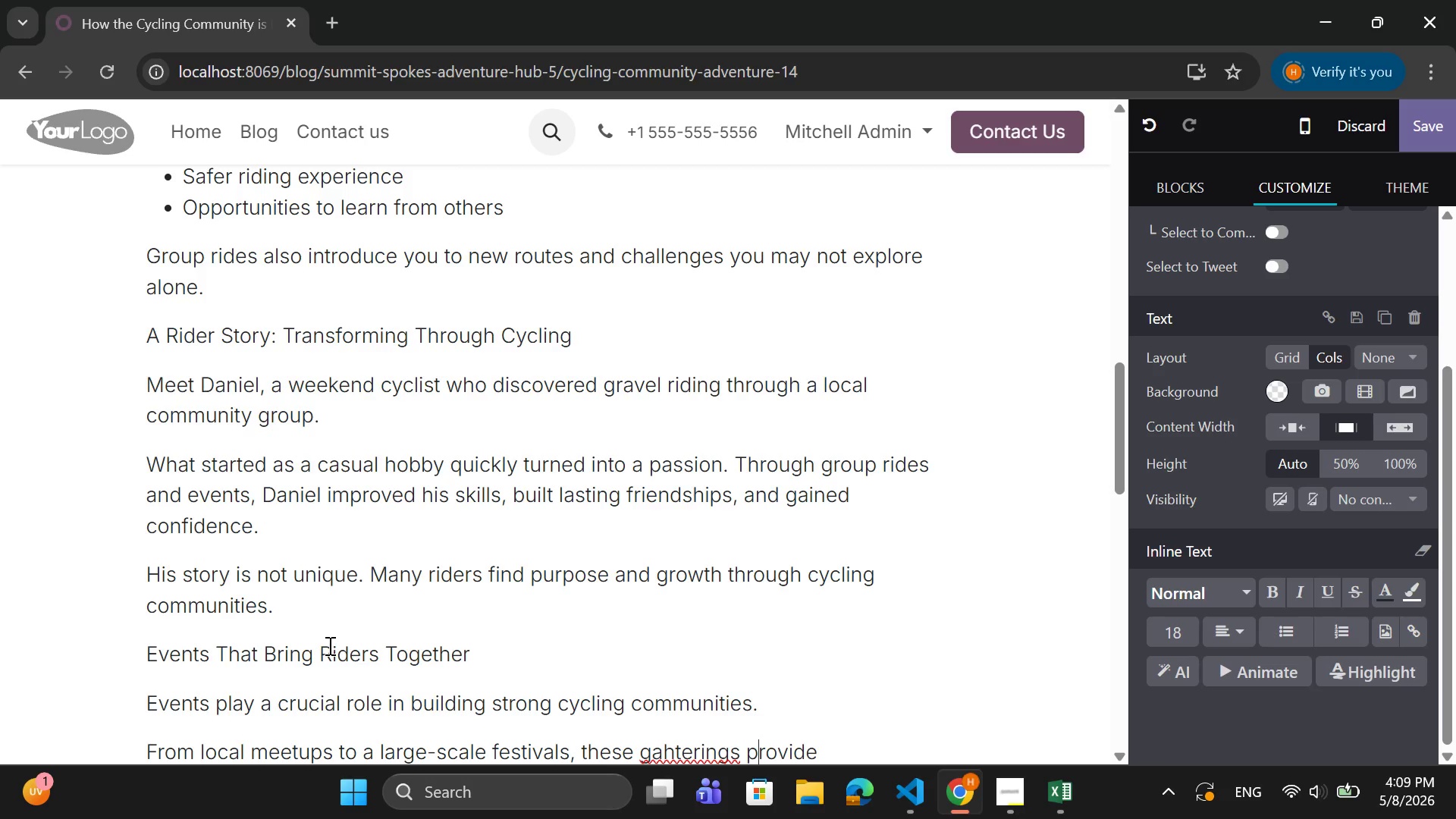 
key(ArrowLeft)
 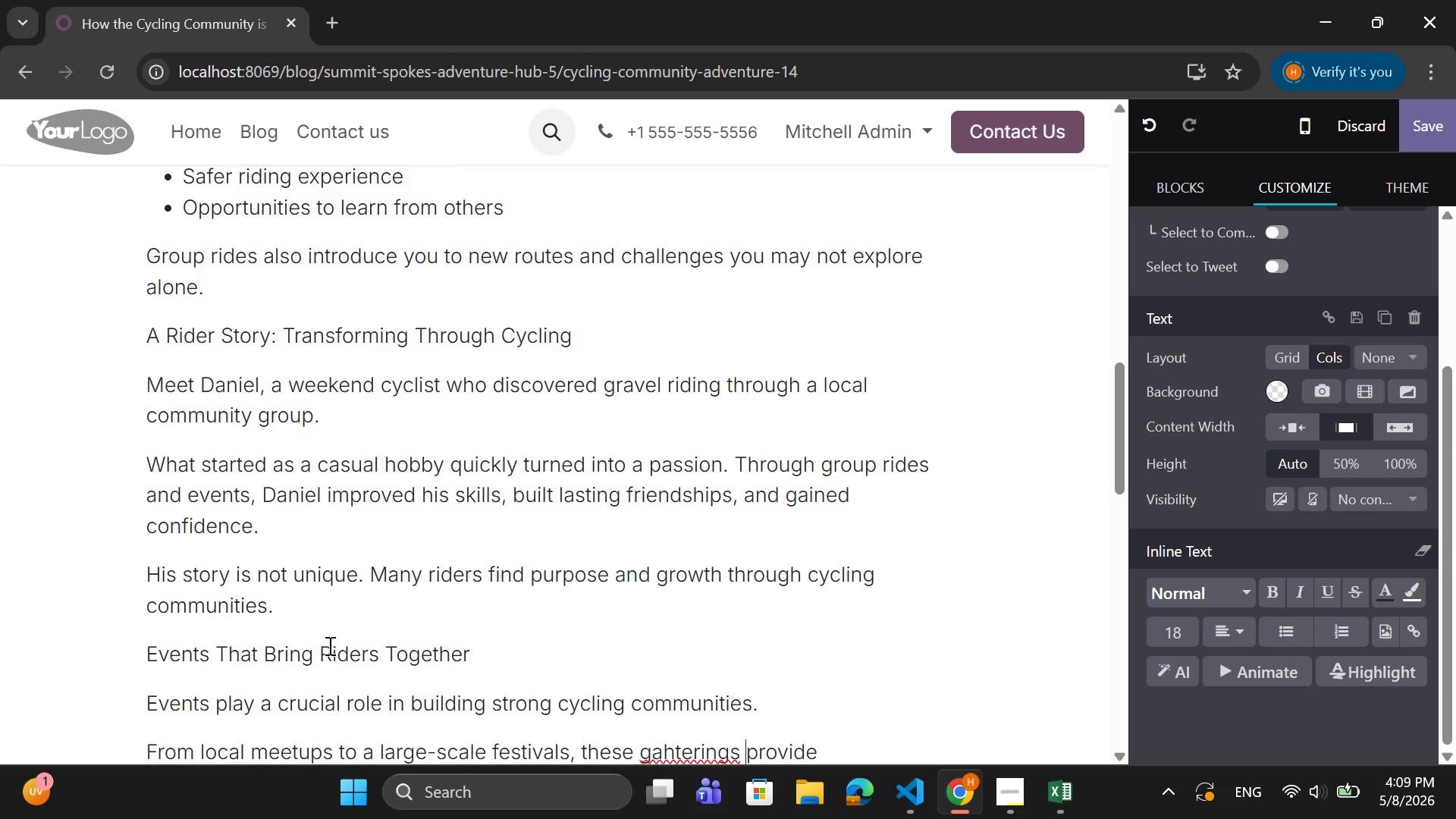 
key(ArrowLeft)
 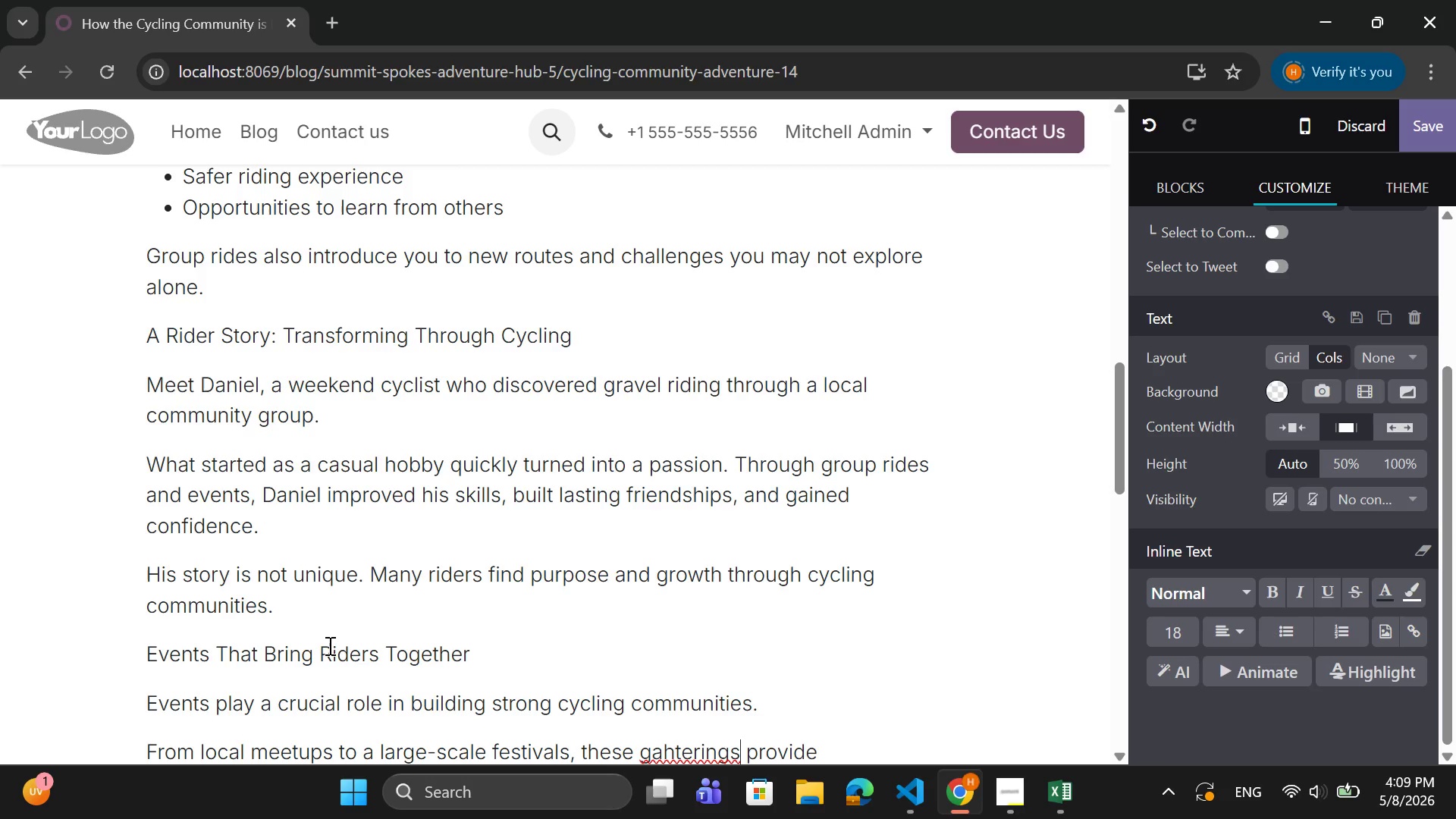 
key(ArrowLeft)
 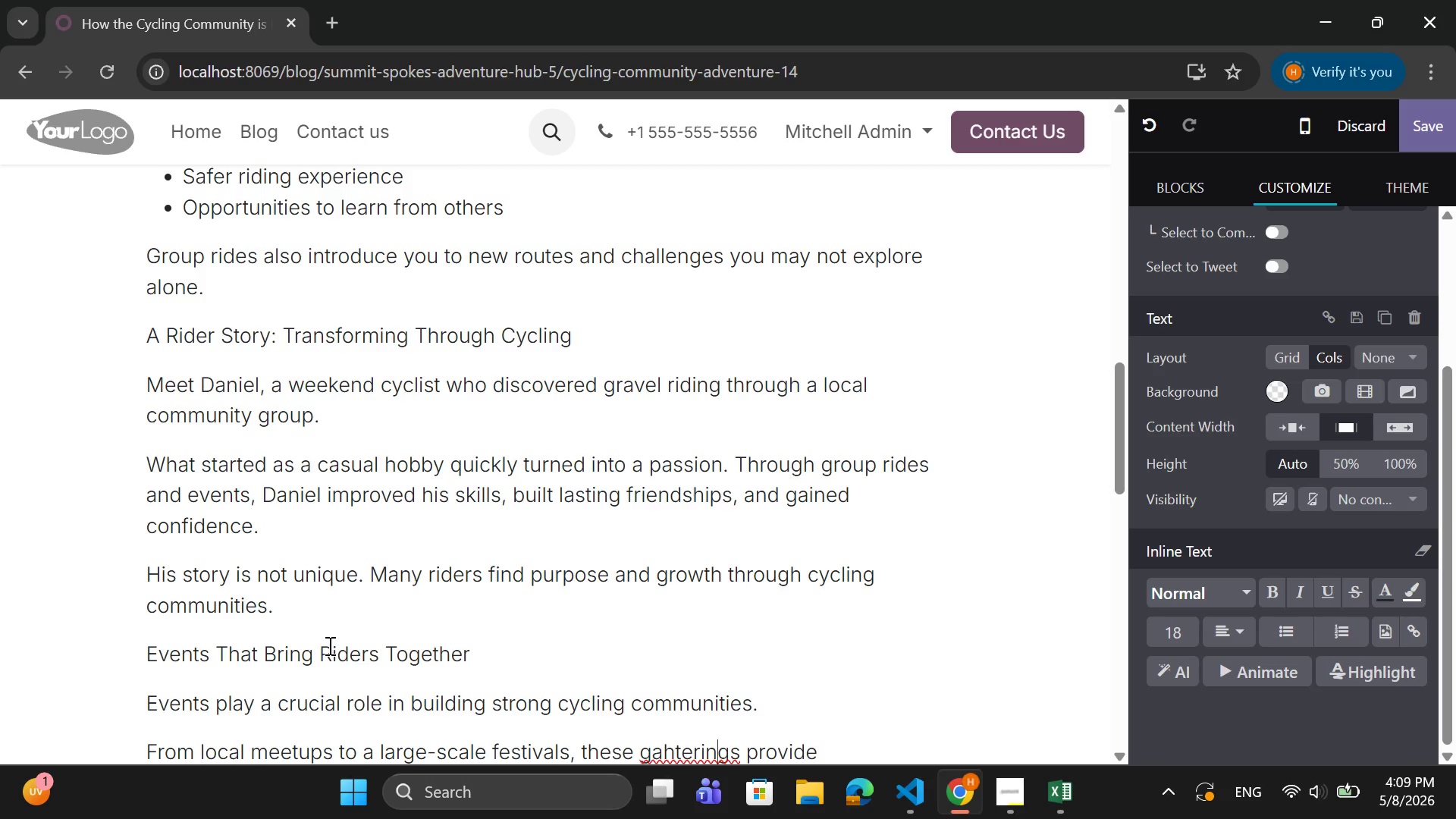 
key(ArrowLeft)
 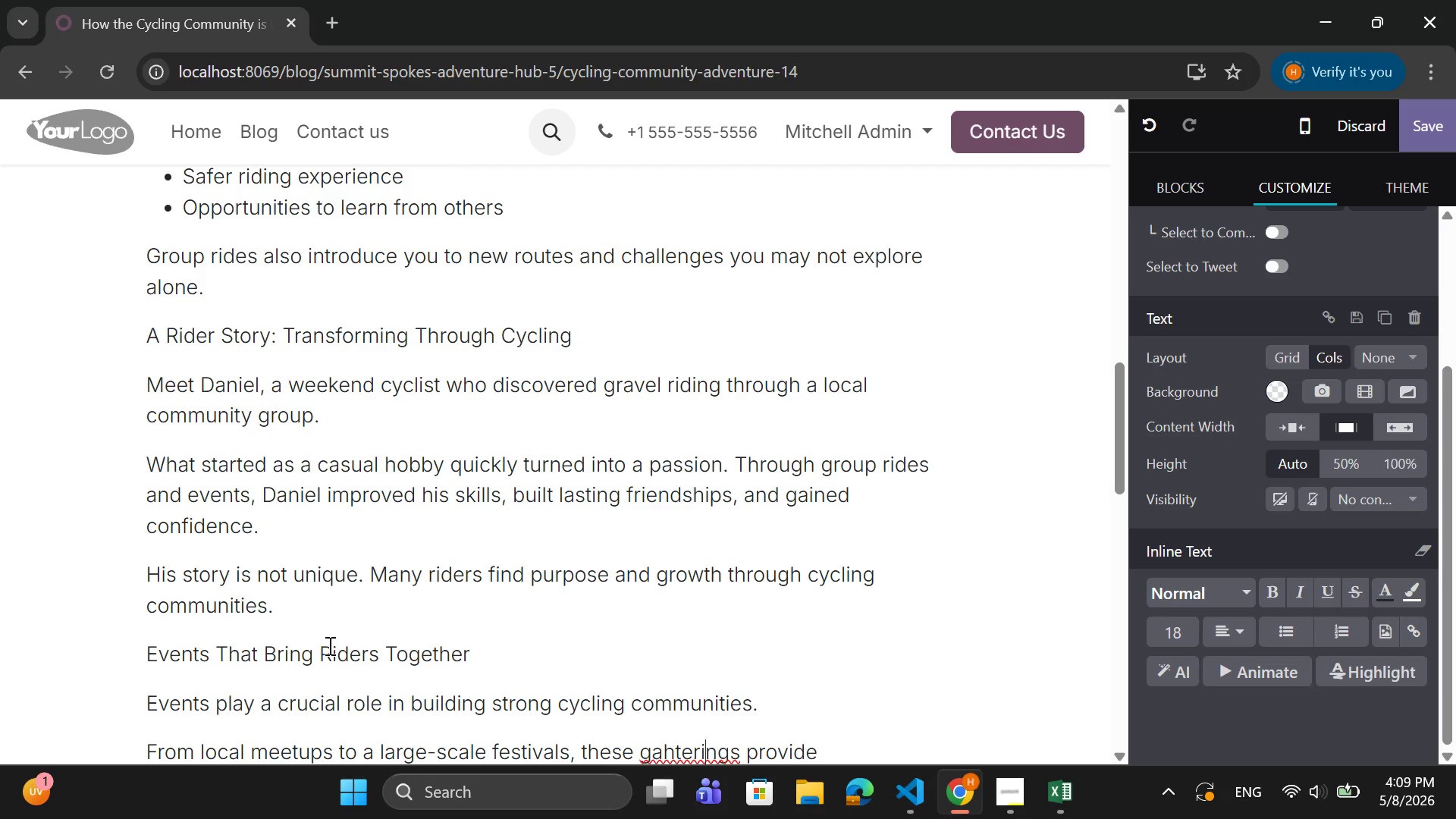 
key(ArrowLeft)
 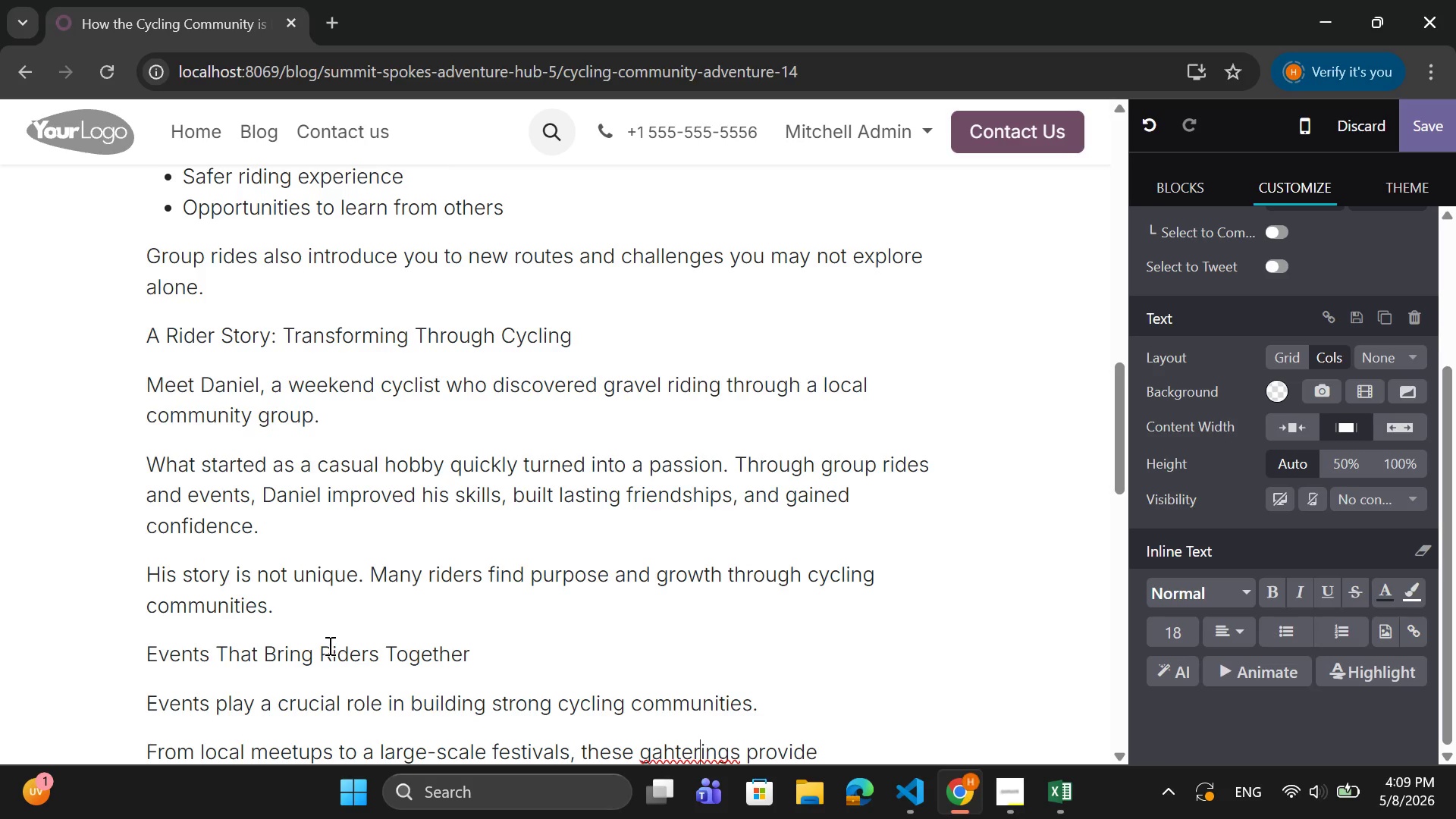 
key(ArrowLeft)
 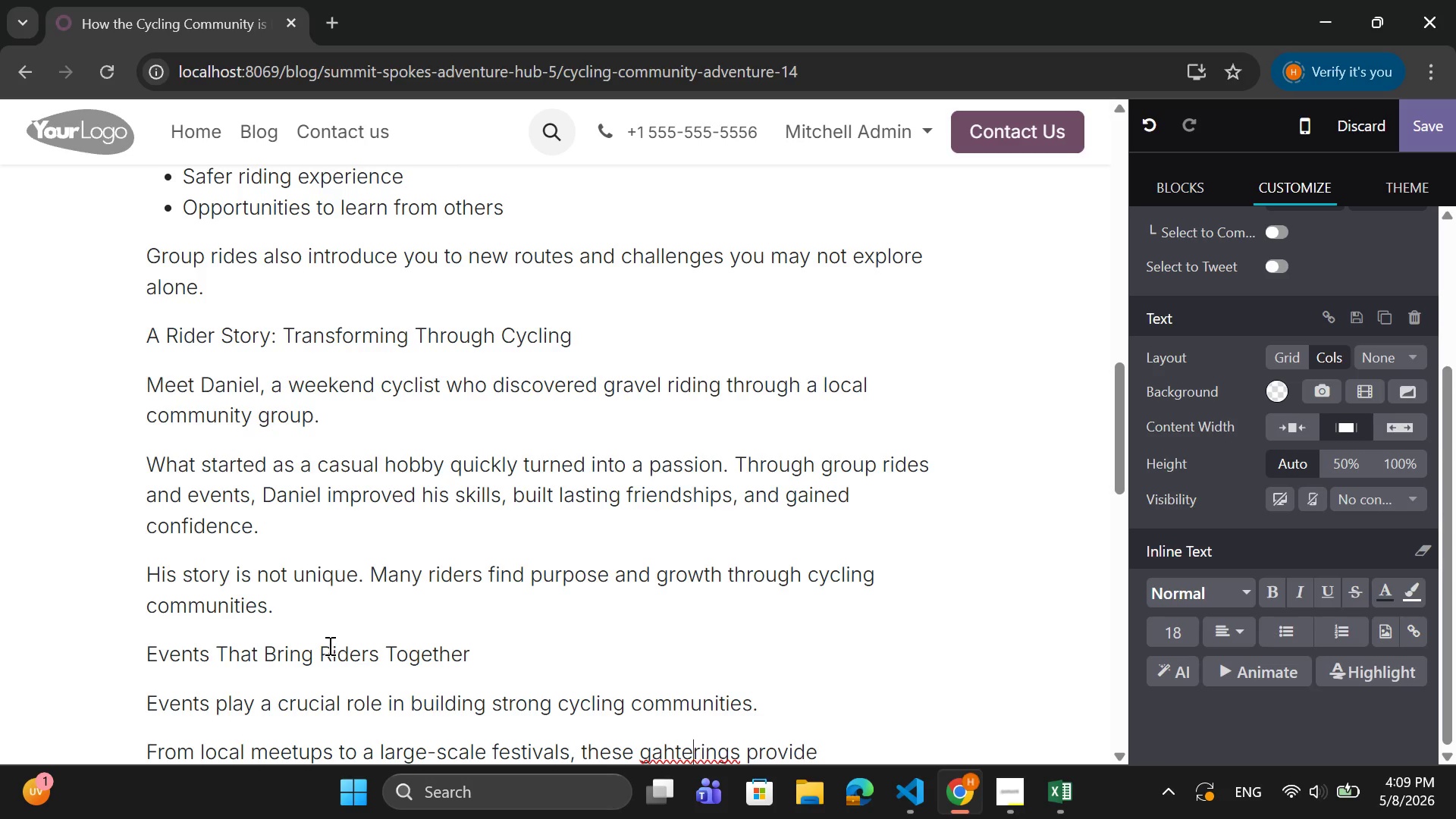 
key(ArrowLeft)
 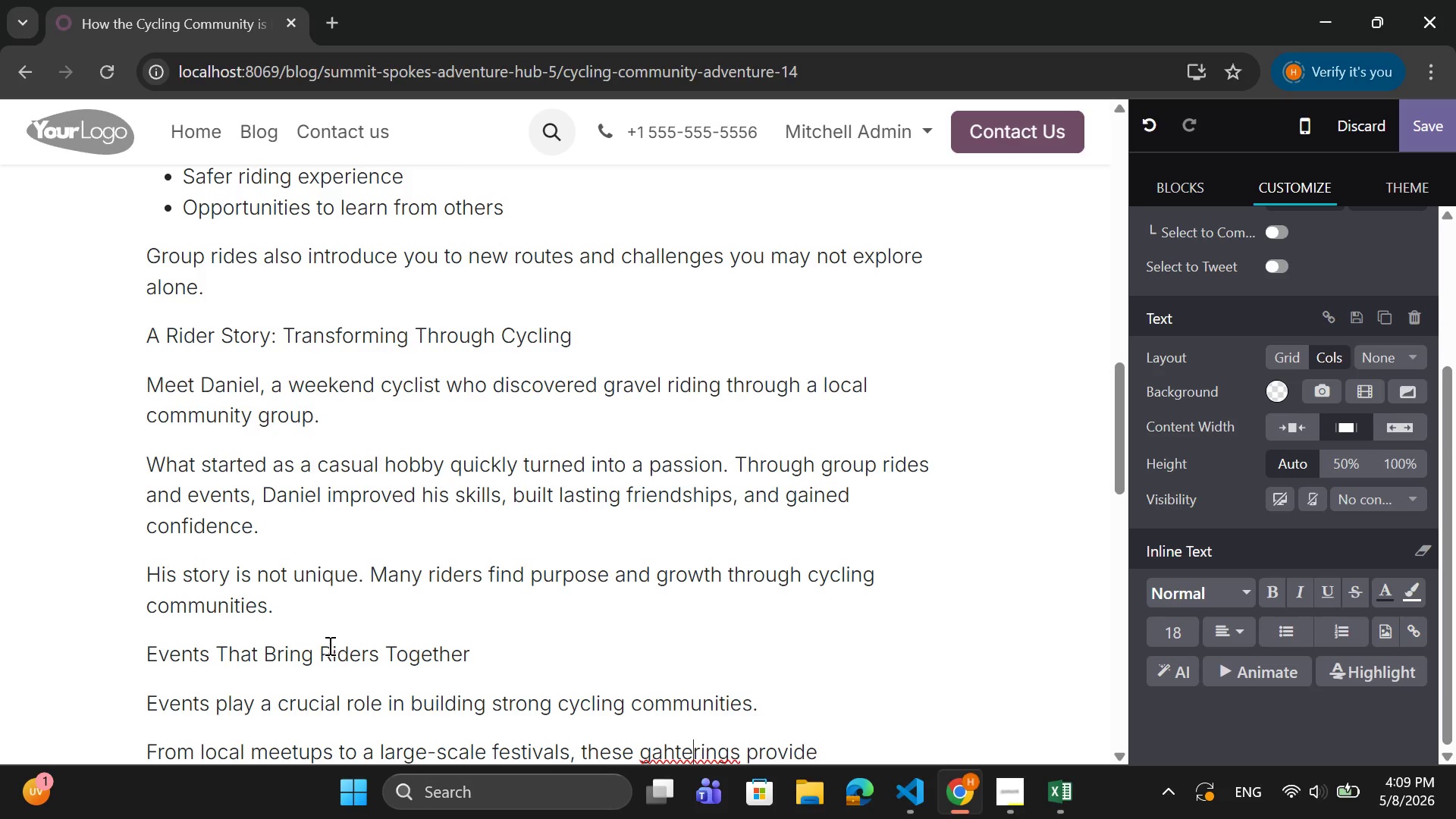 
key(ArrowLeft)
 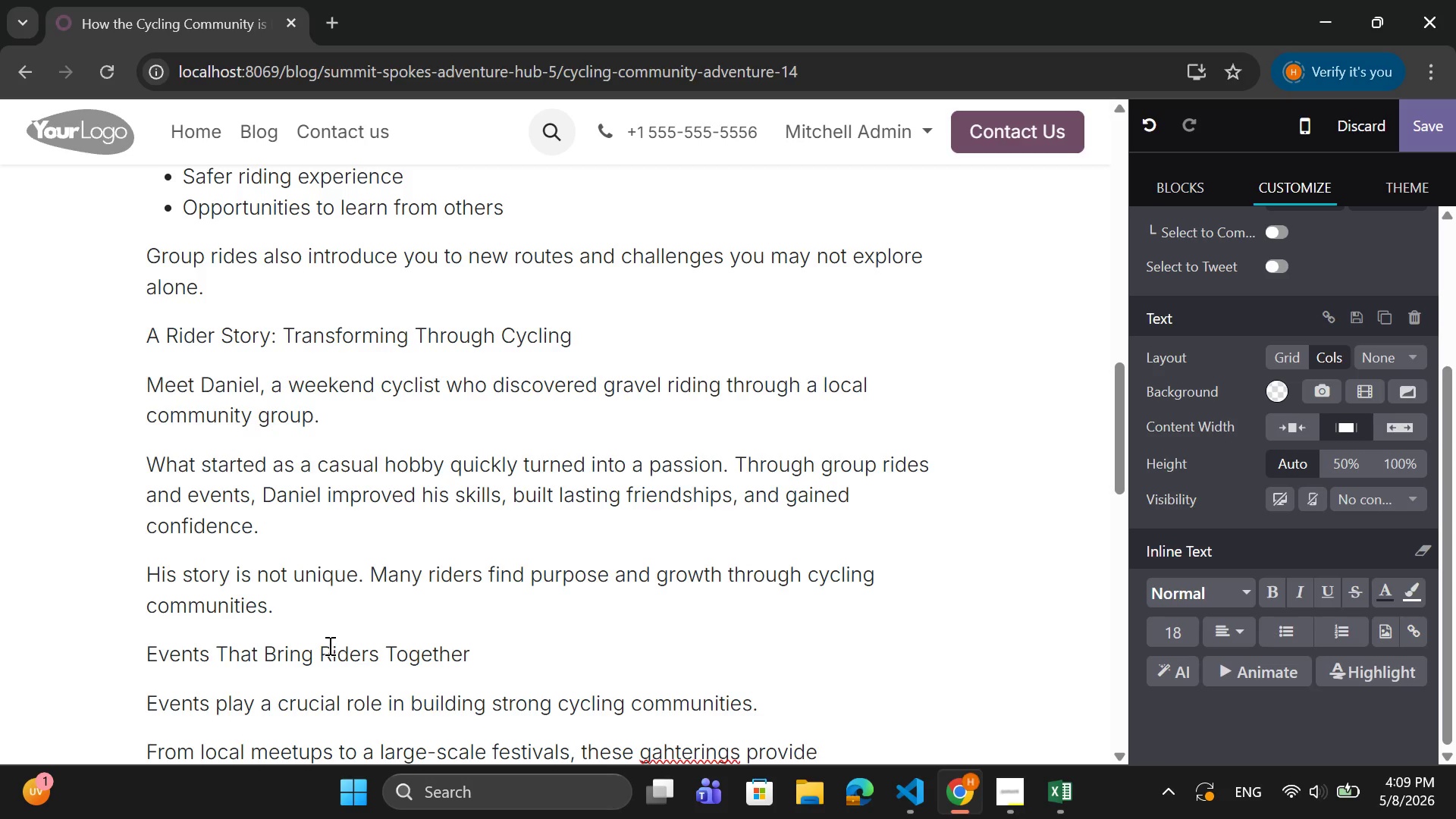 
key(Backspace)
key(Backspace)
type(th)
 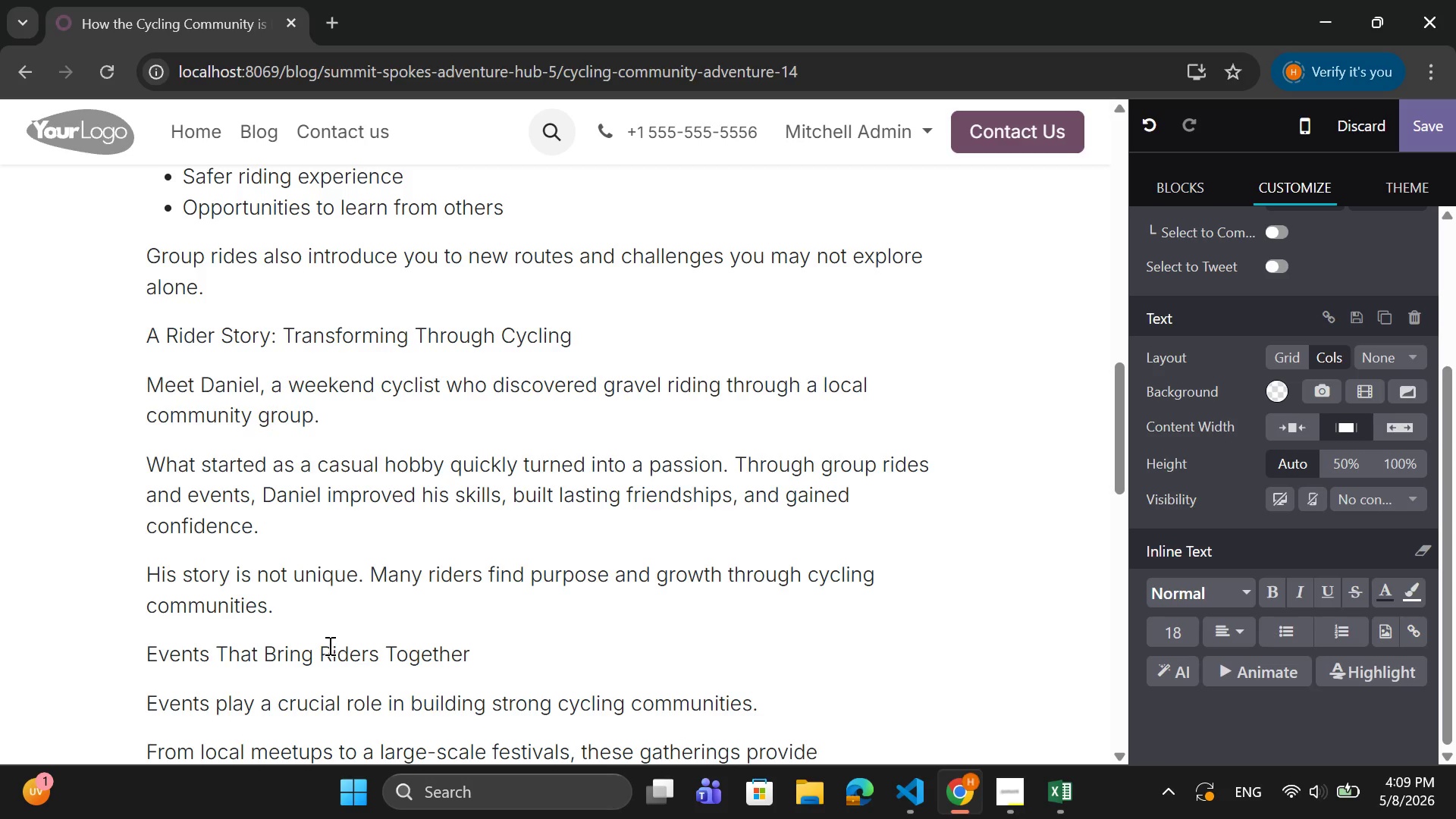 
key(ArrowRight)
 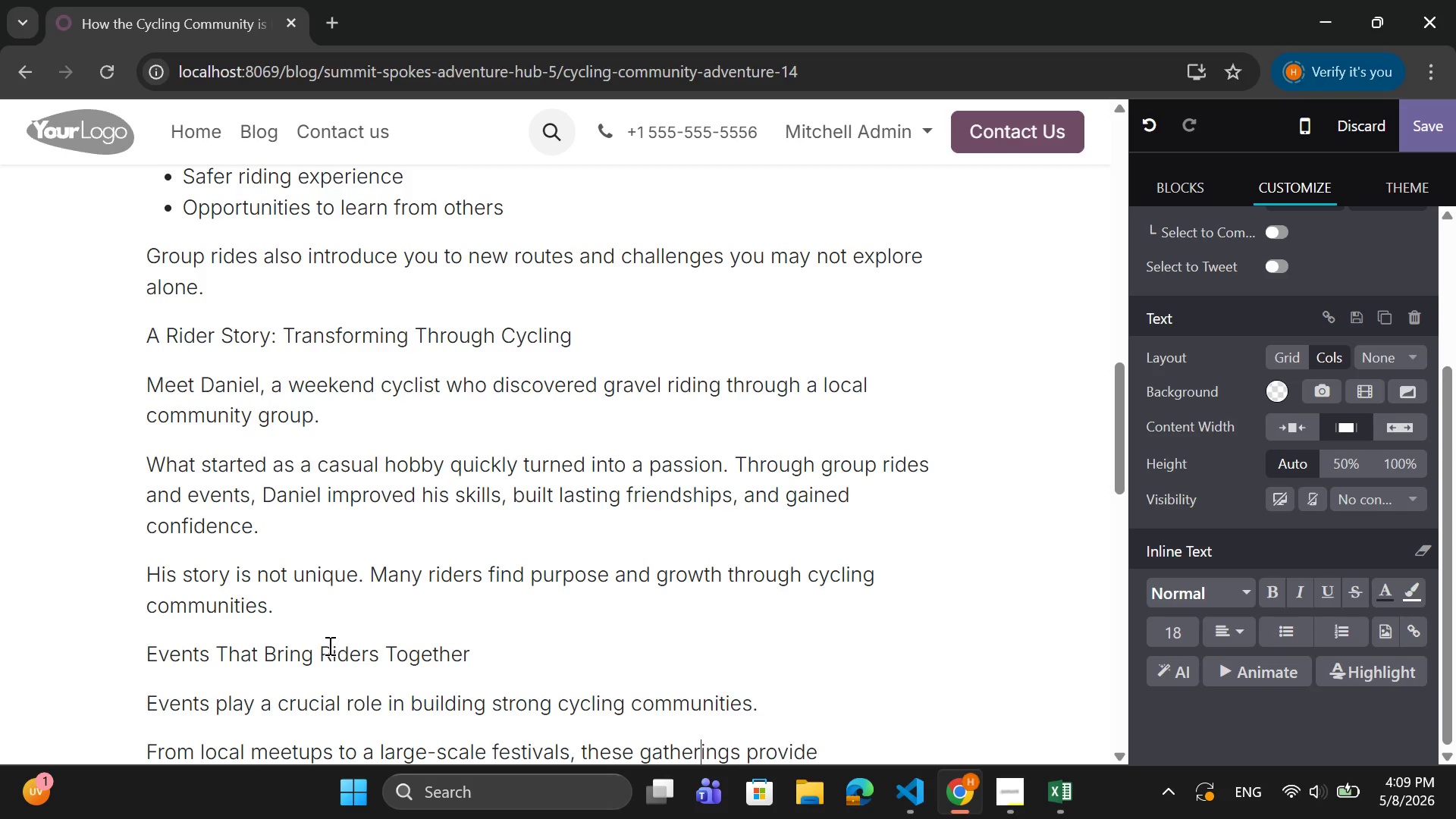 
key(ArrowRight)
 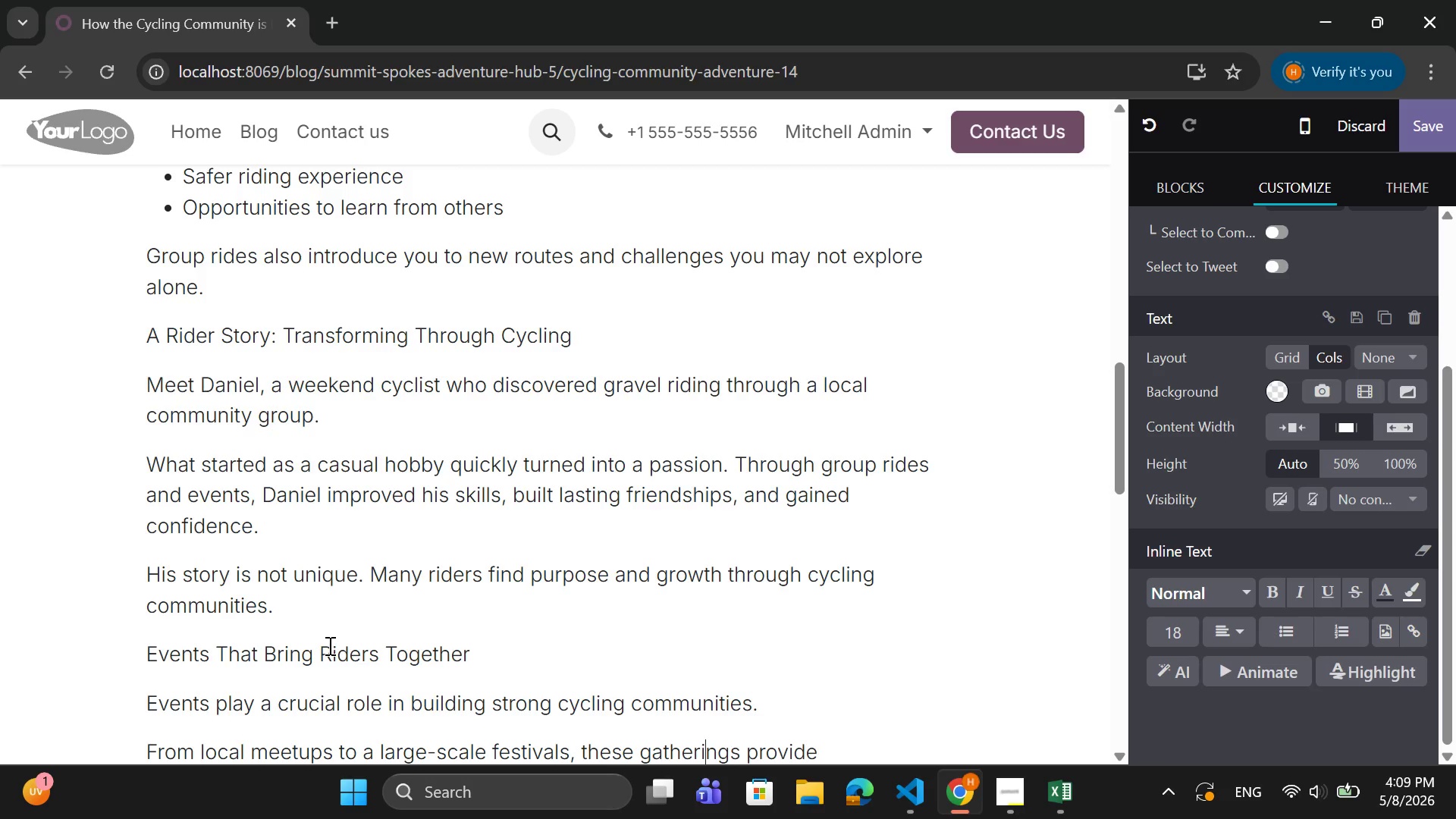 
key(ArrowRight)
 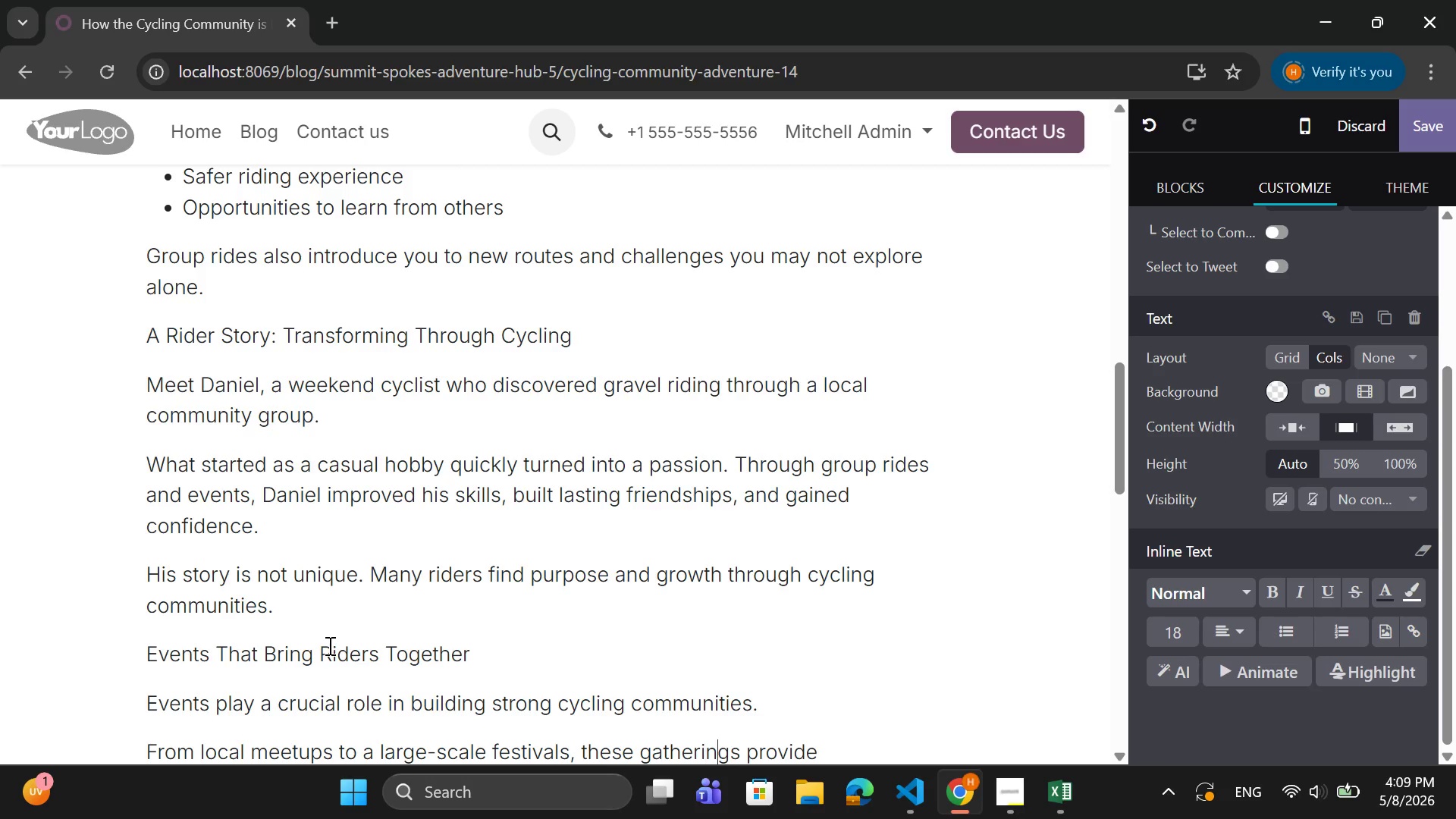 
key(ArrowRight)
 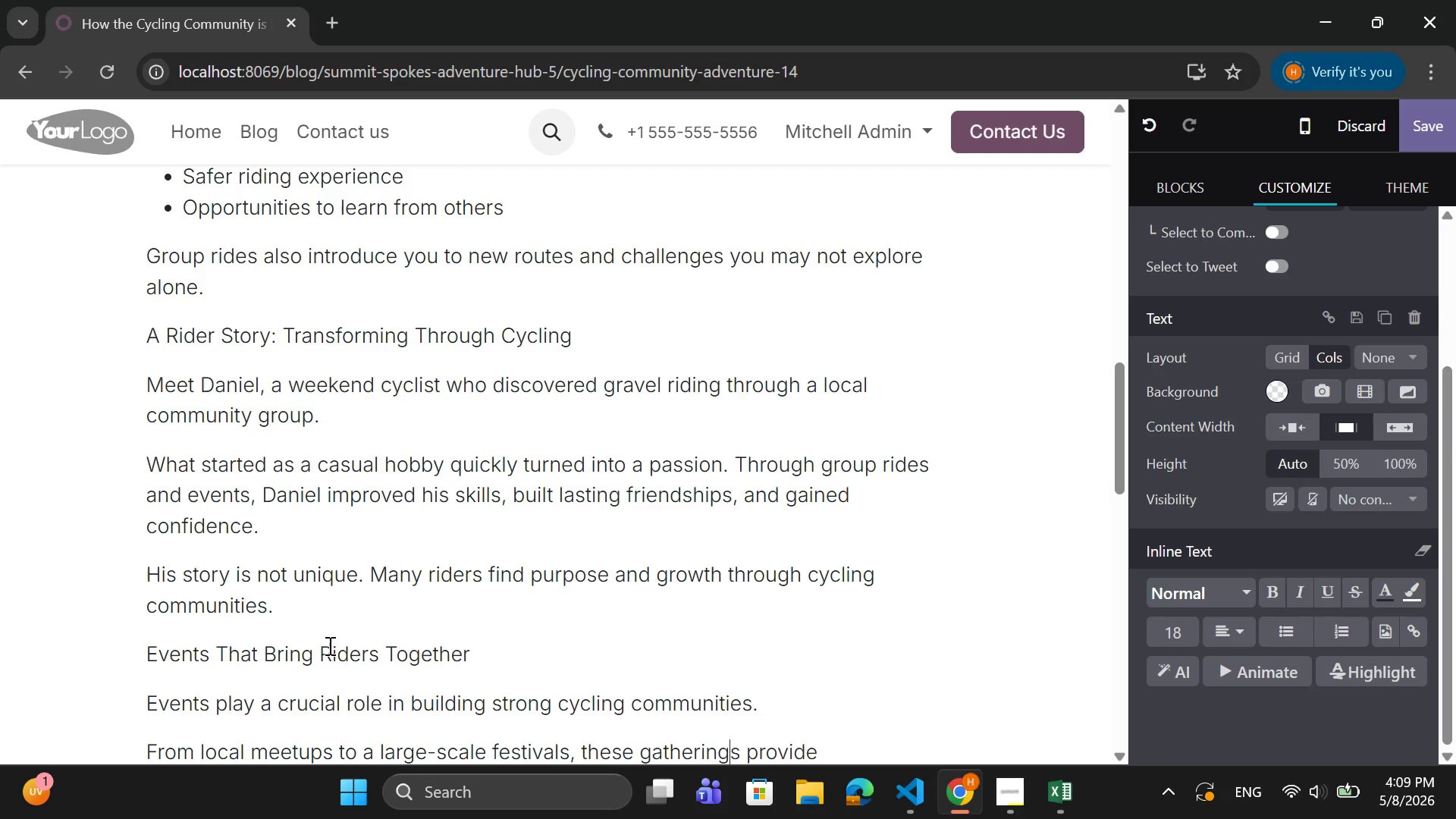 
key(ArrowRight)
 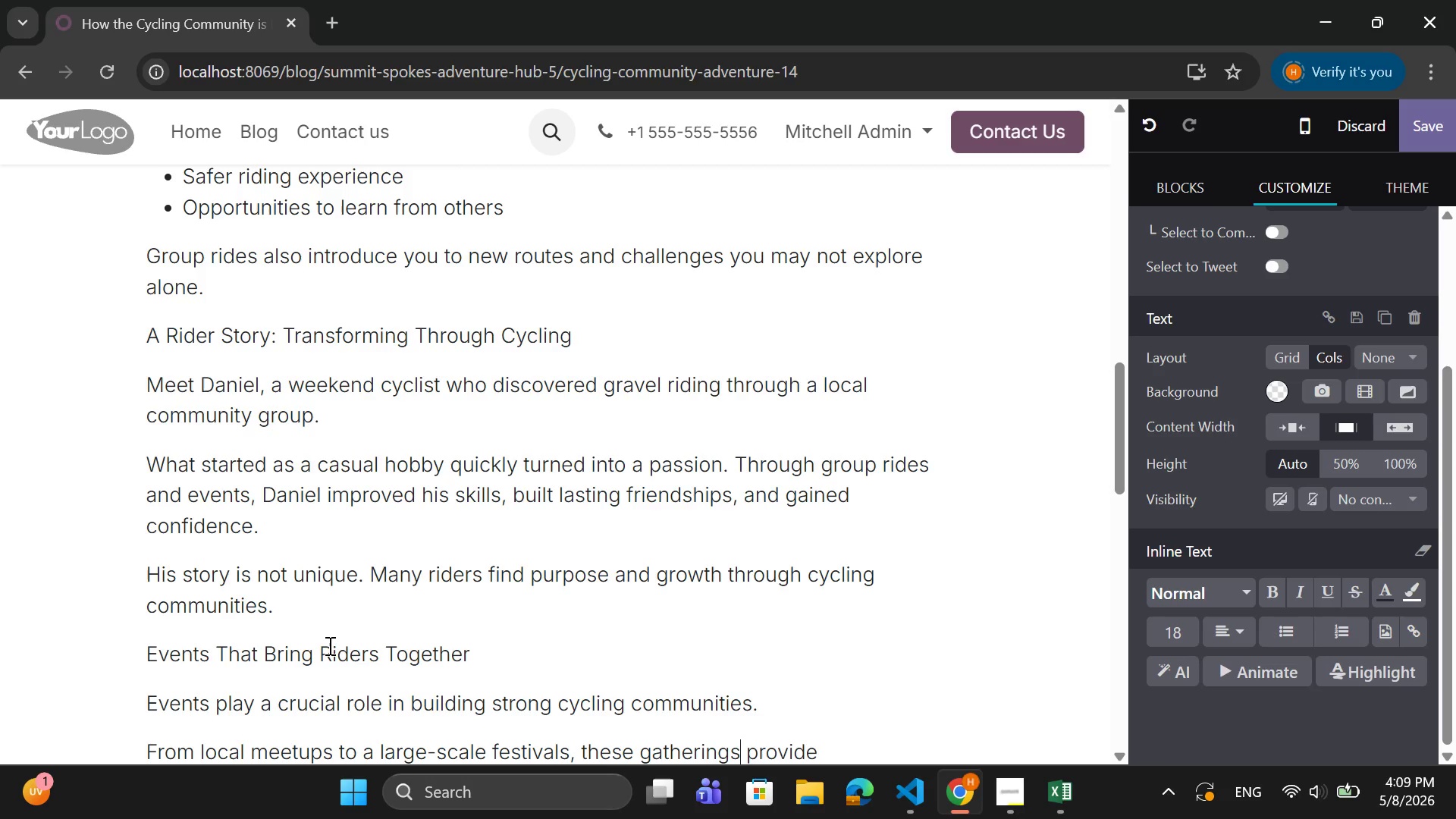 
key(ArrowRight)
 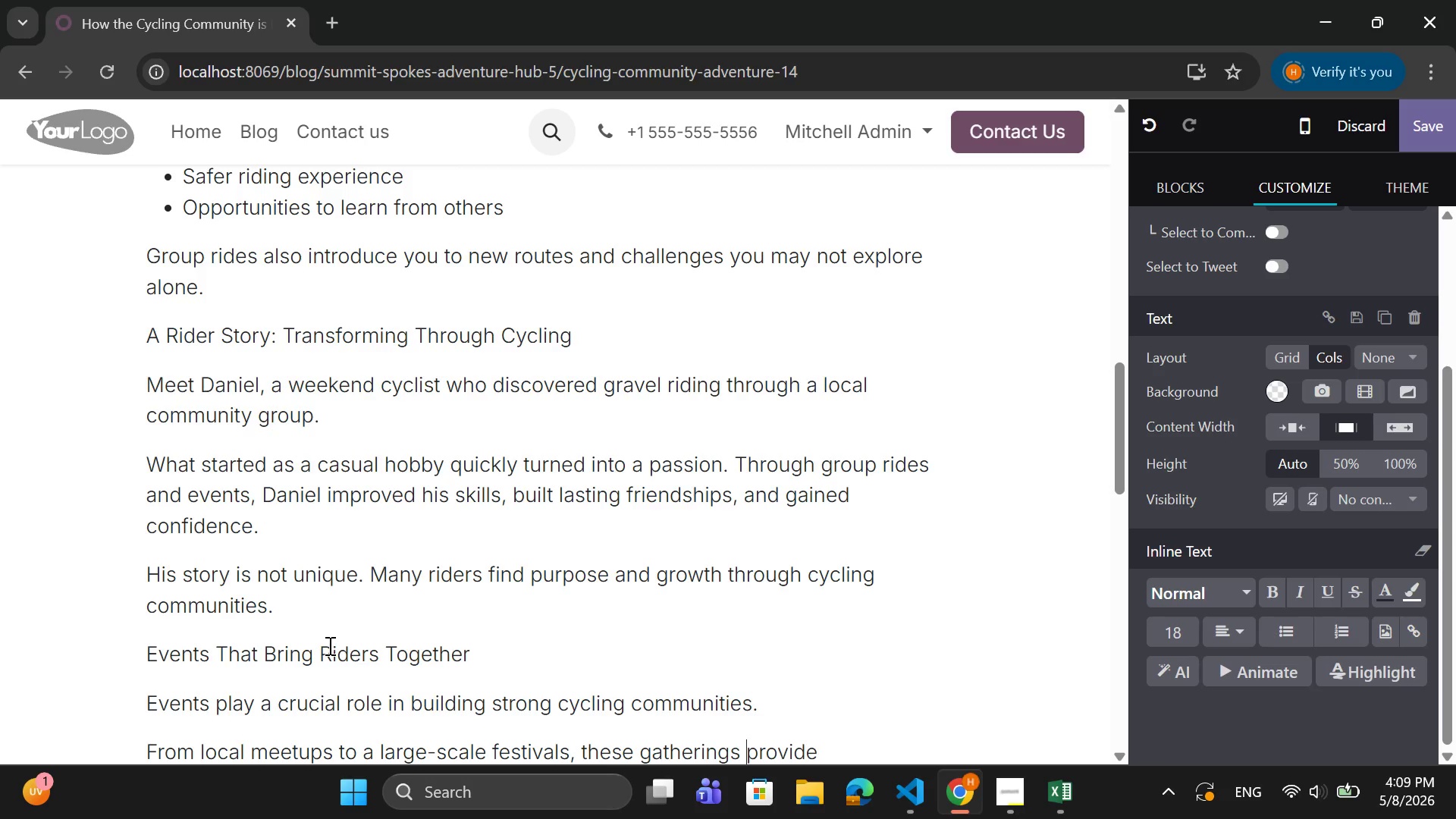 
key(ArrowRight)
 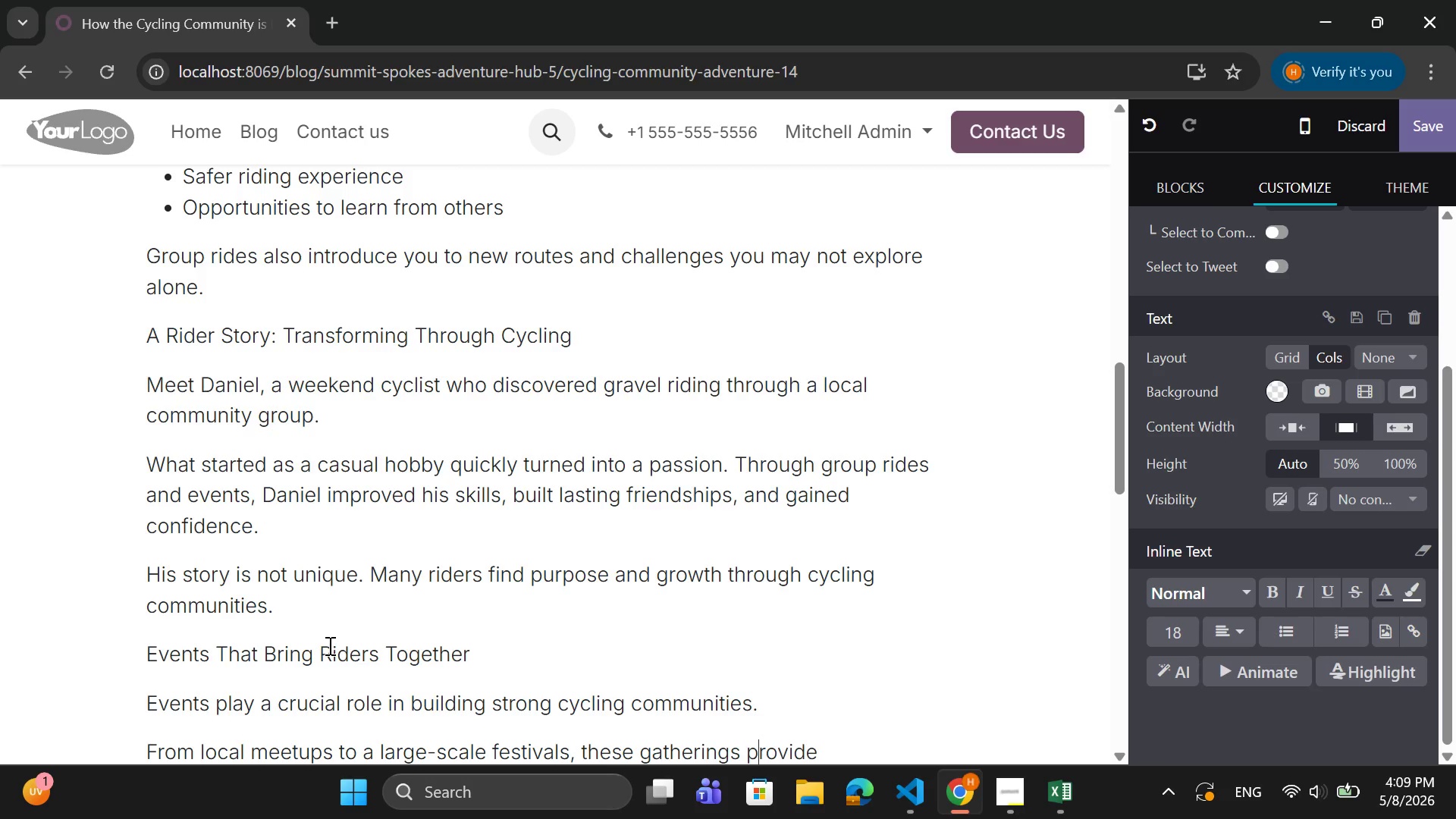 
key(ArrowRight)
 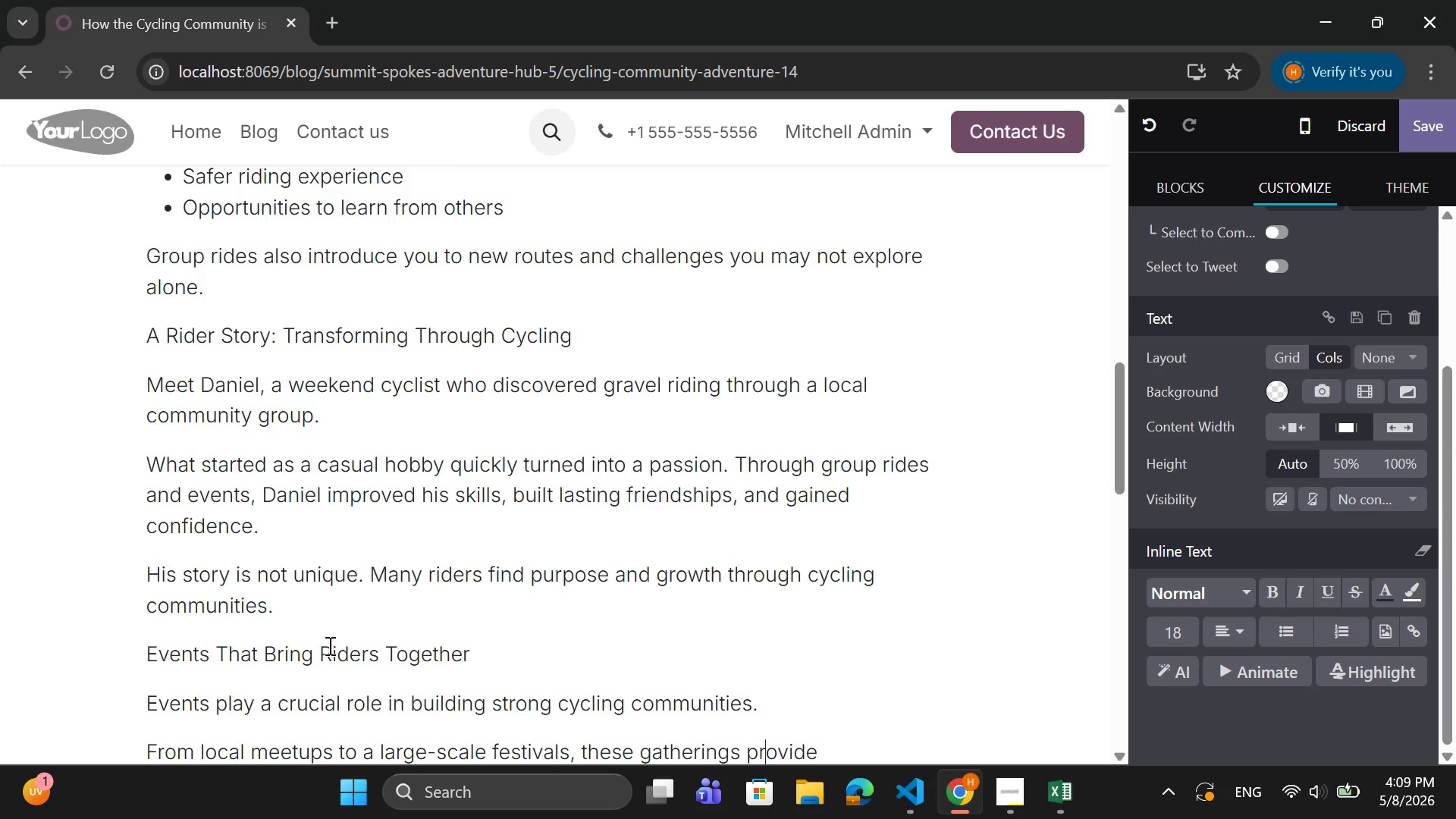 
key(ArrowRight)
 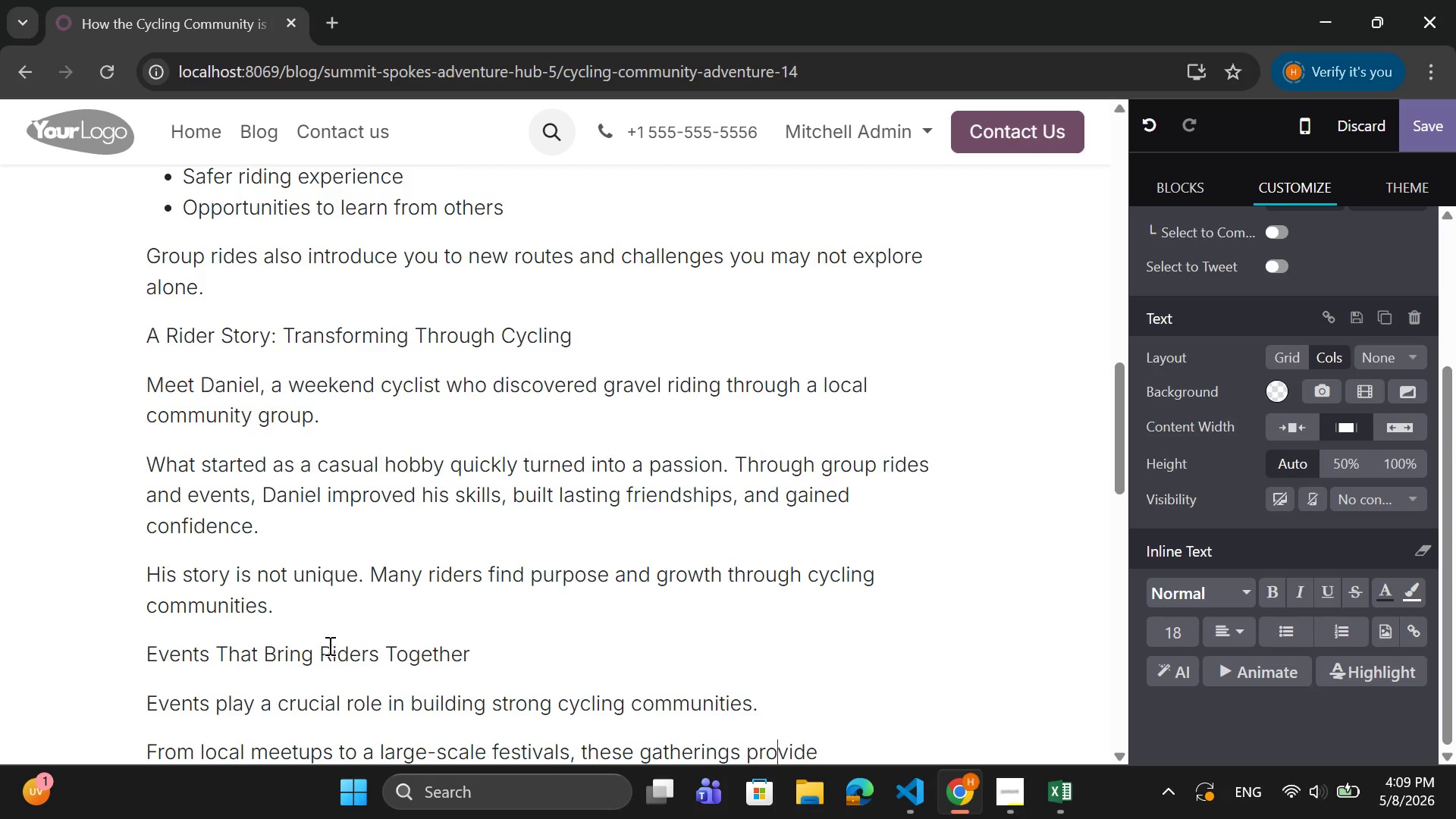 
key(ArrowRight)
 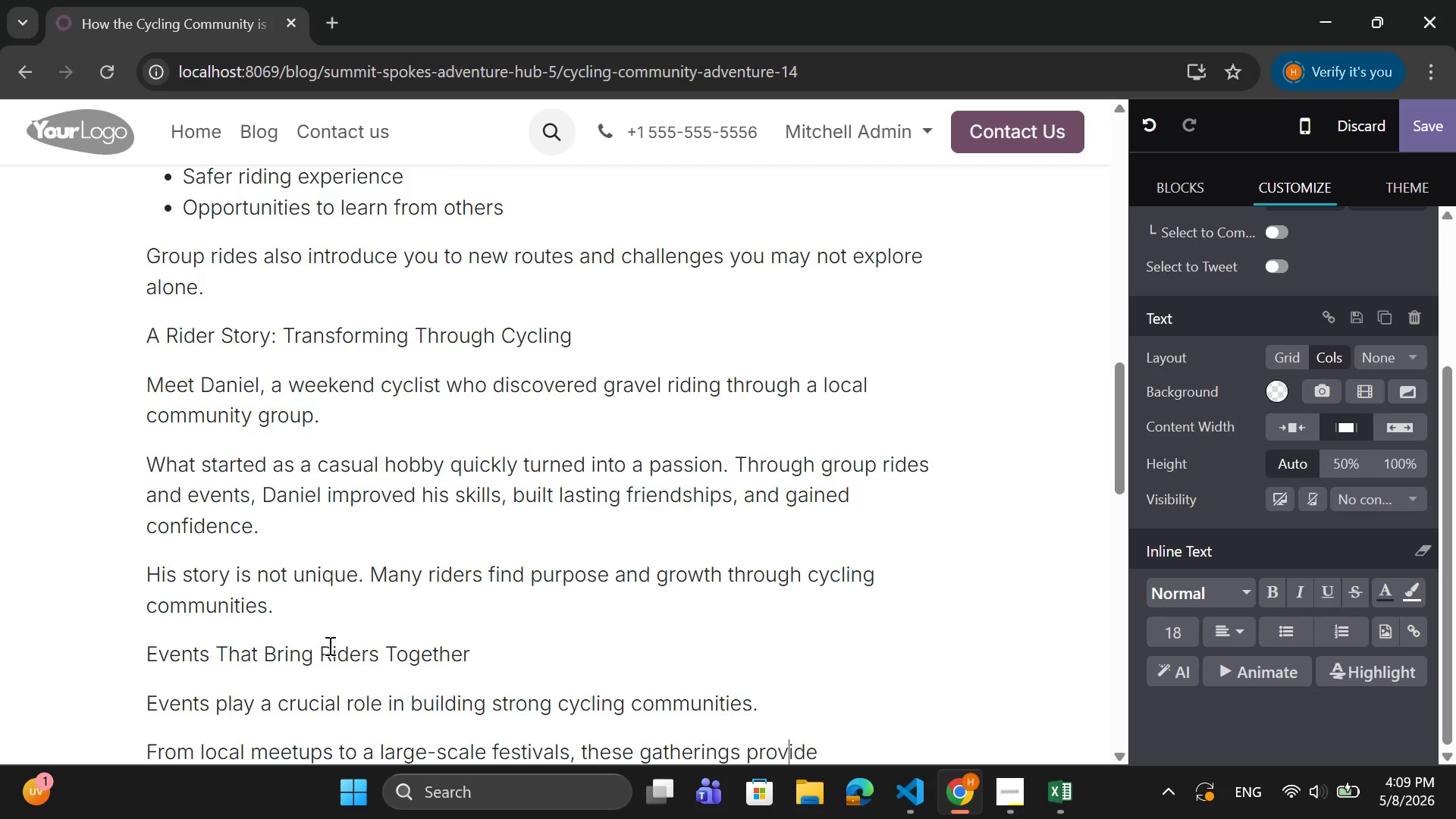 
key(ArrowRight)
 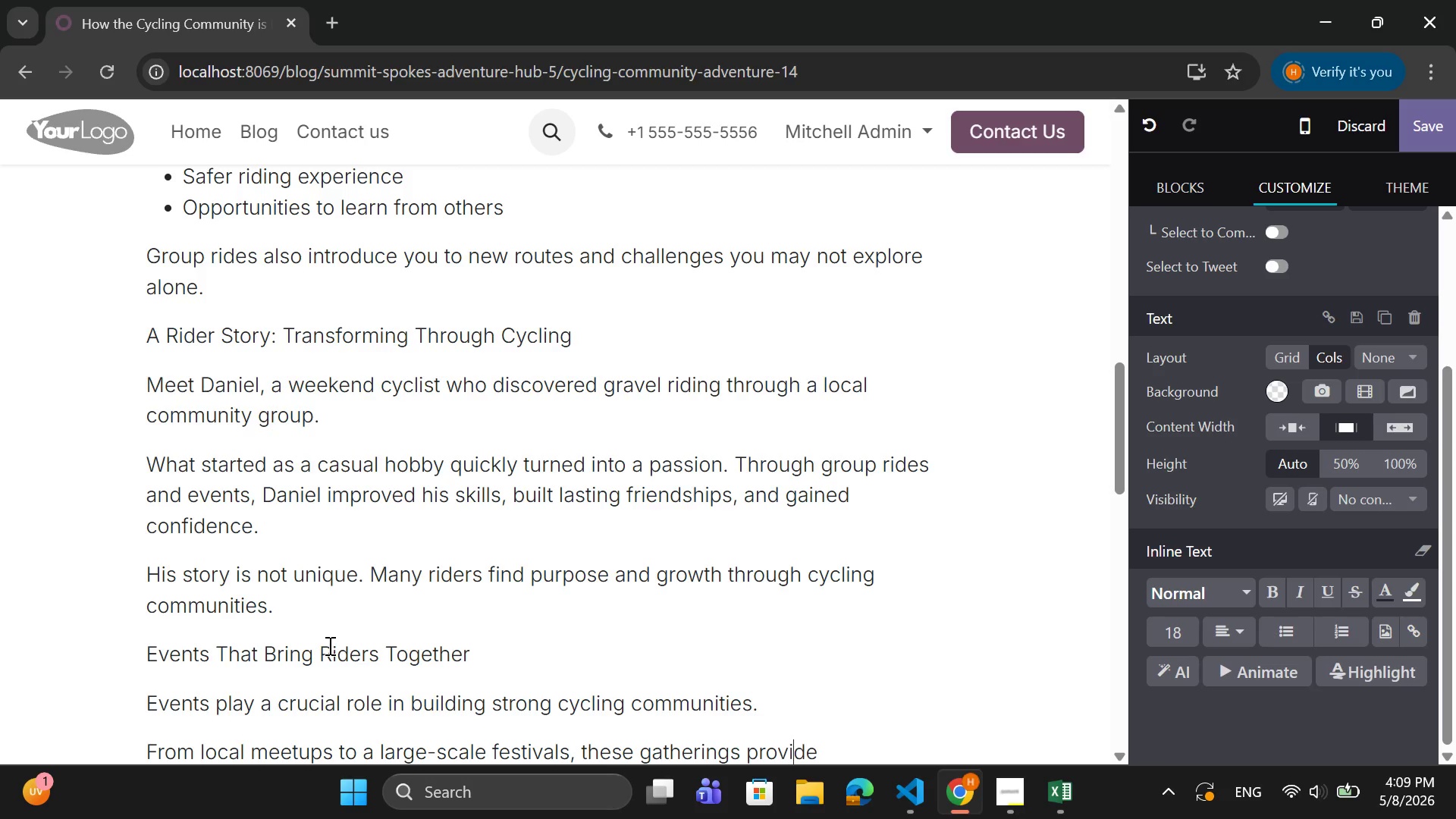 
key(ArrowRight)
 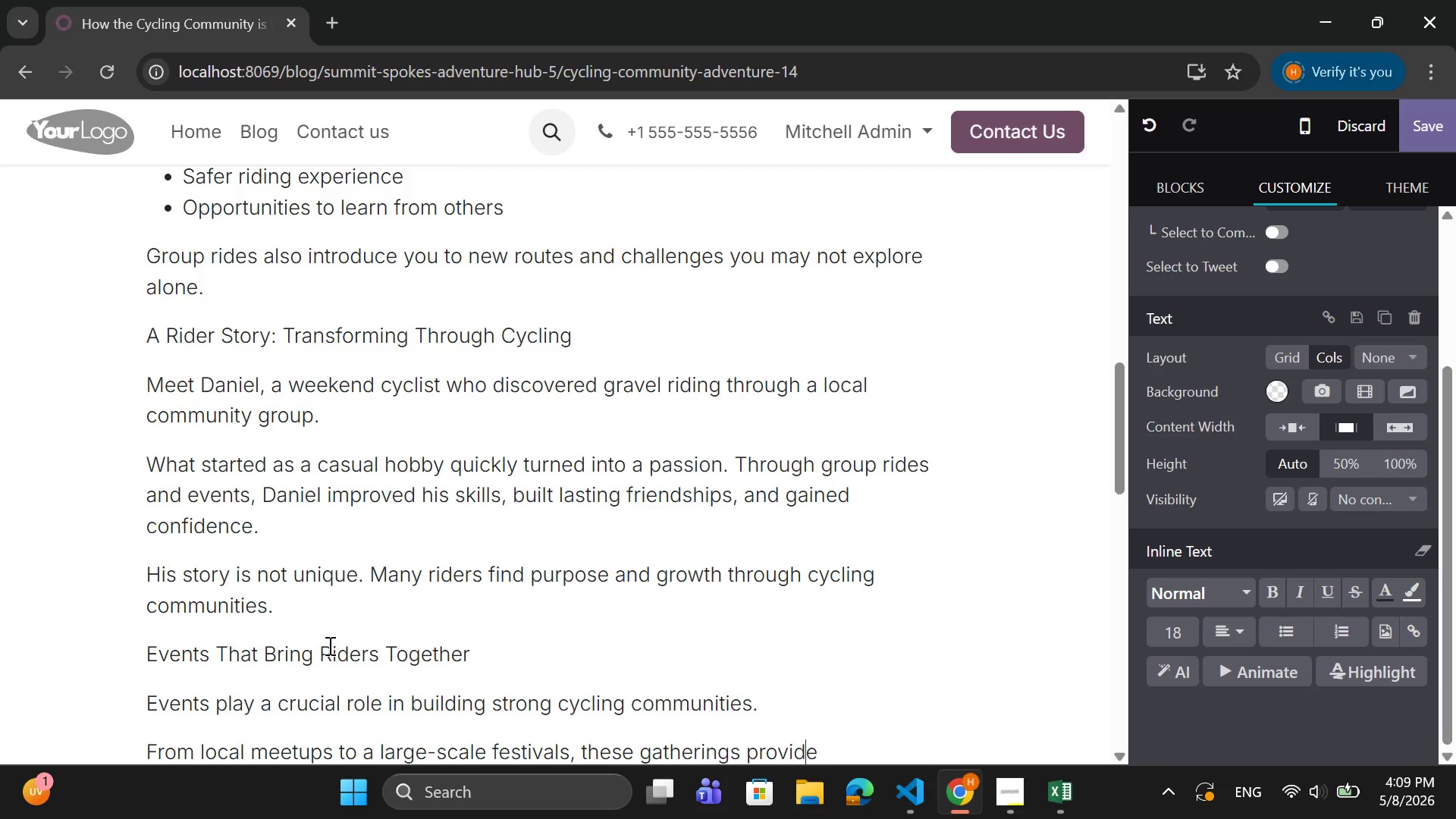 
key(ArrowRight)
 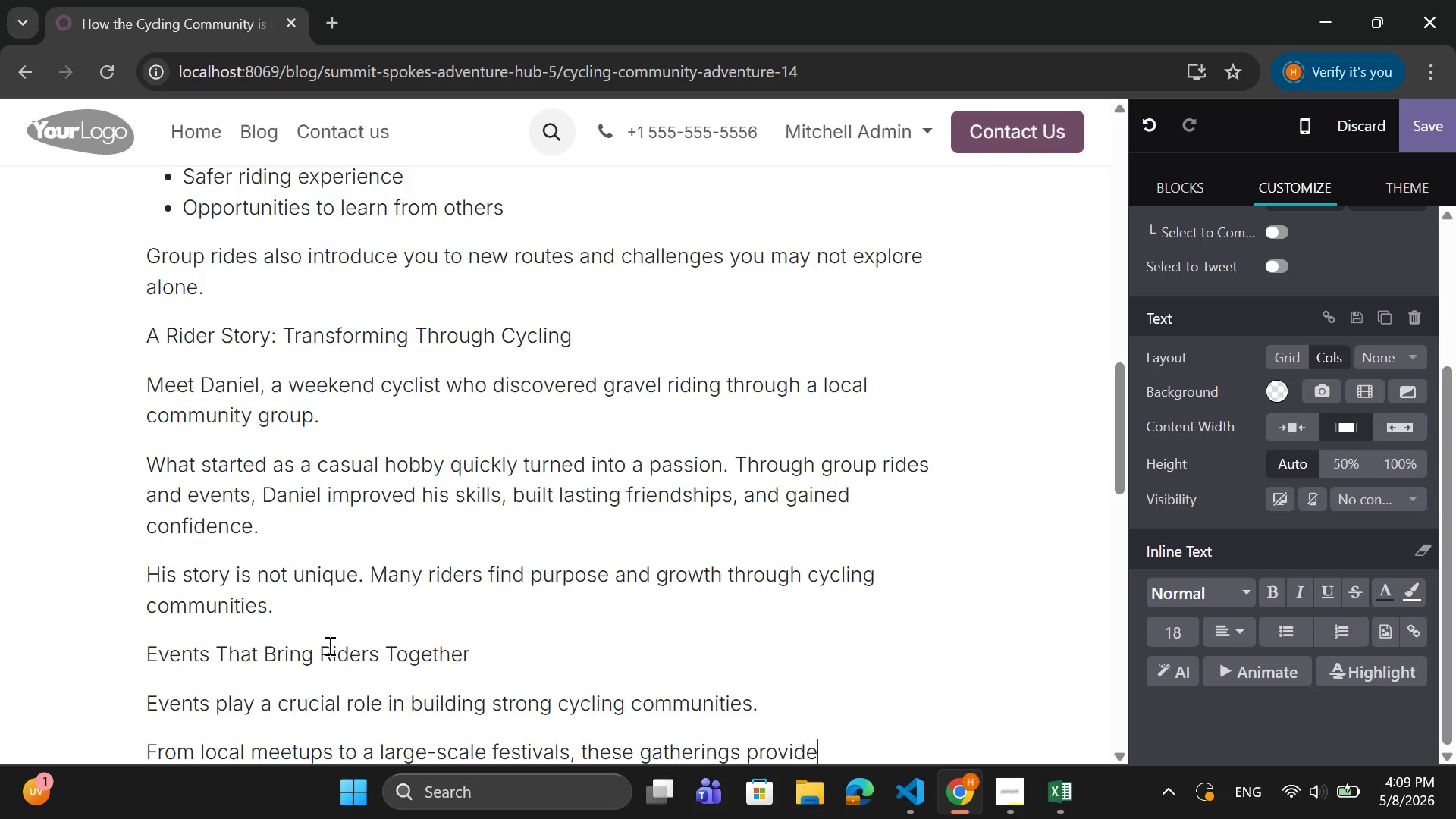 
key(ArrowRight)
 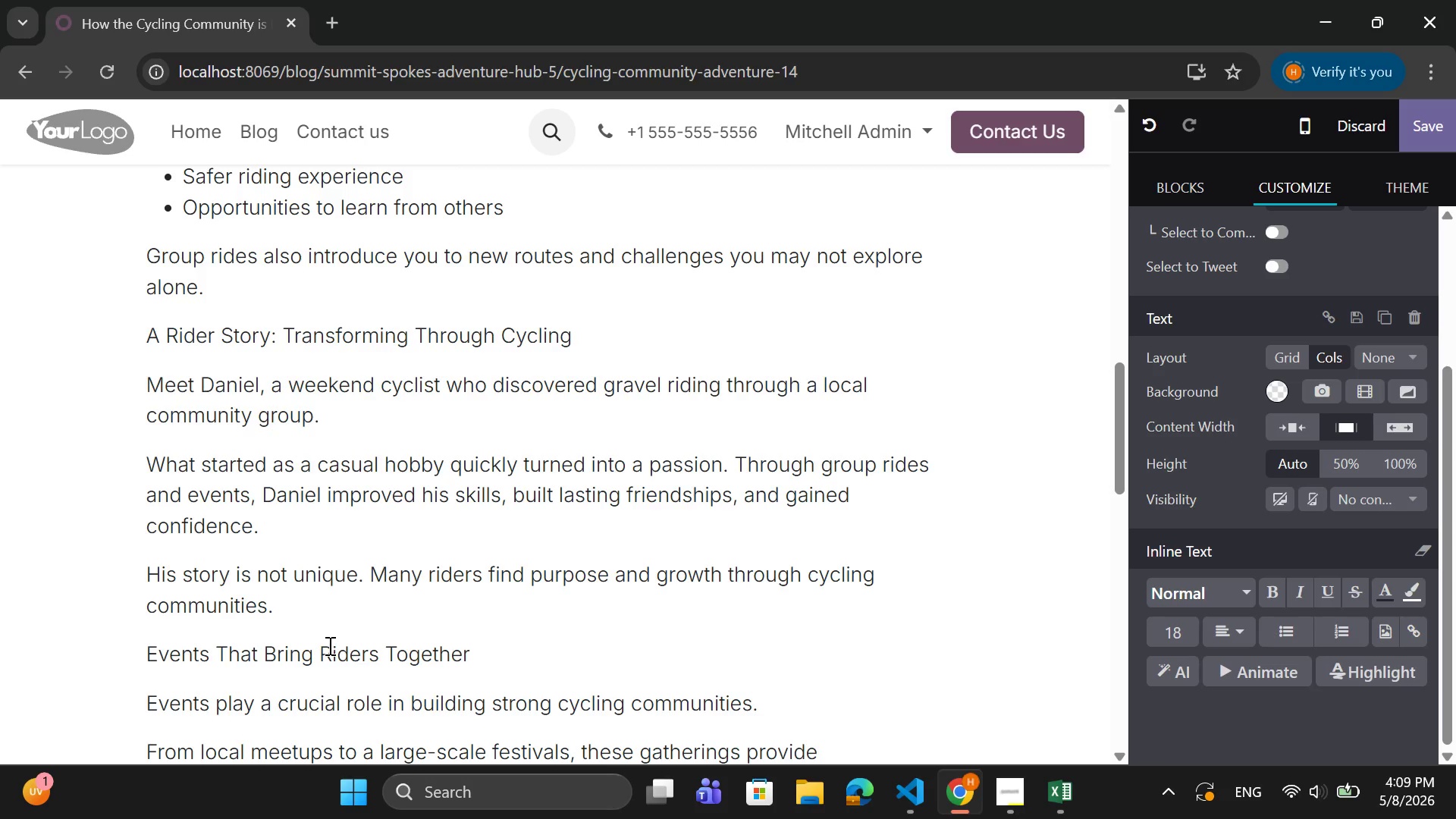 
key(Shift+Semicolon)
 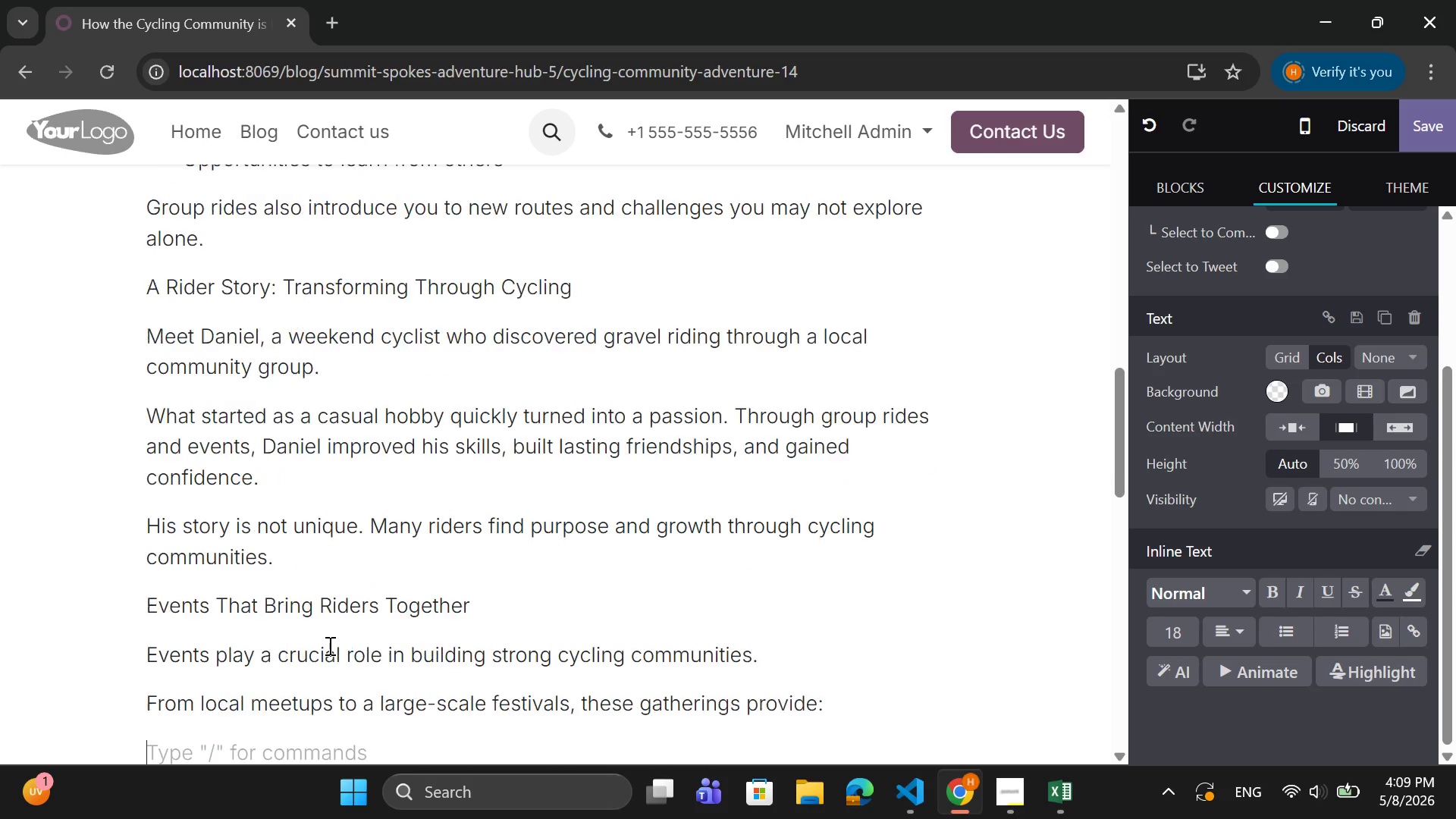 
key(Enter)
 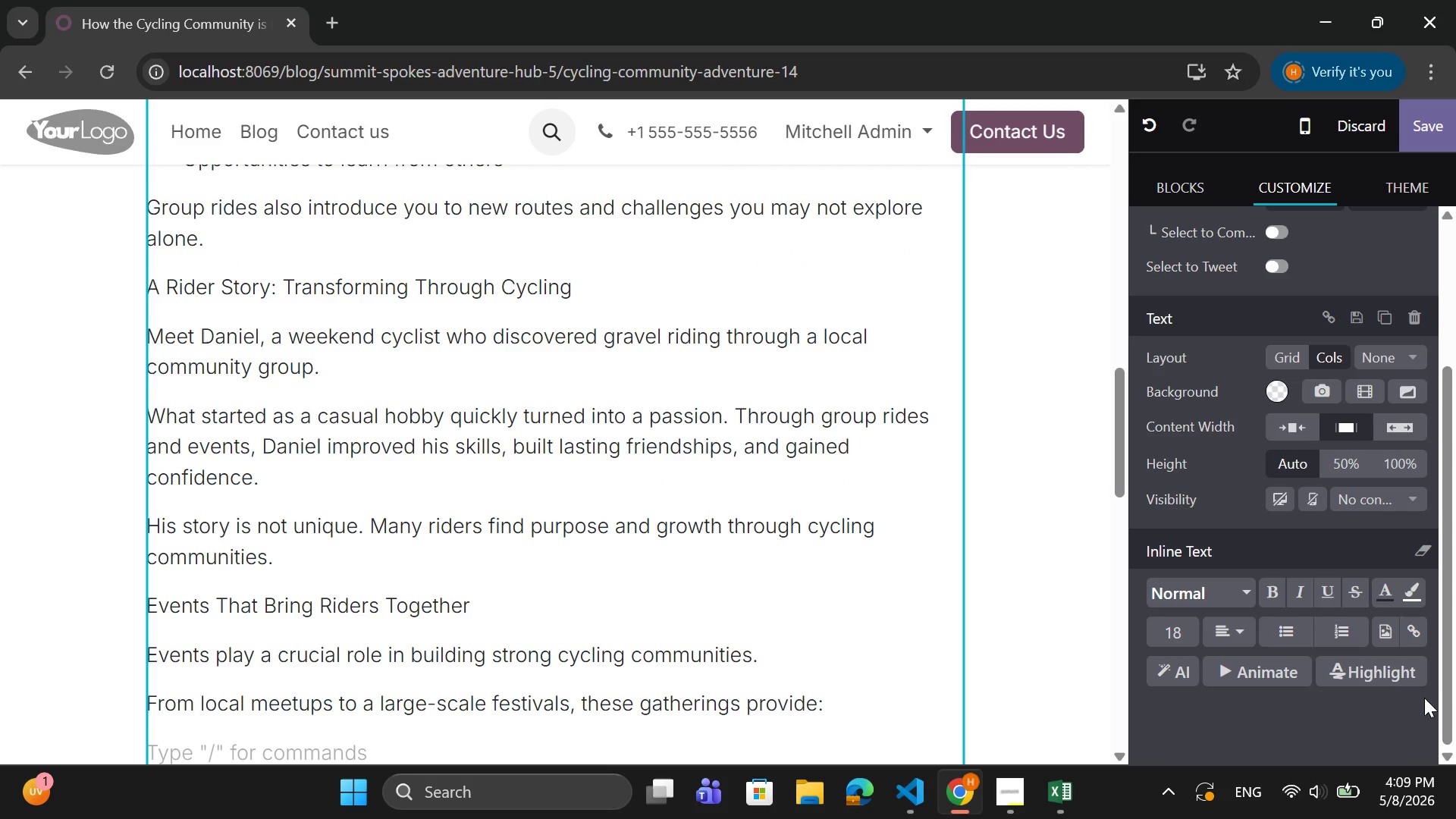 
left_click([1280, 625])
 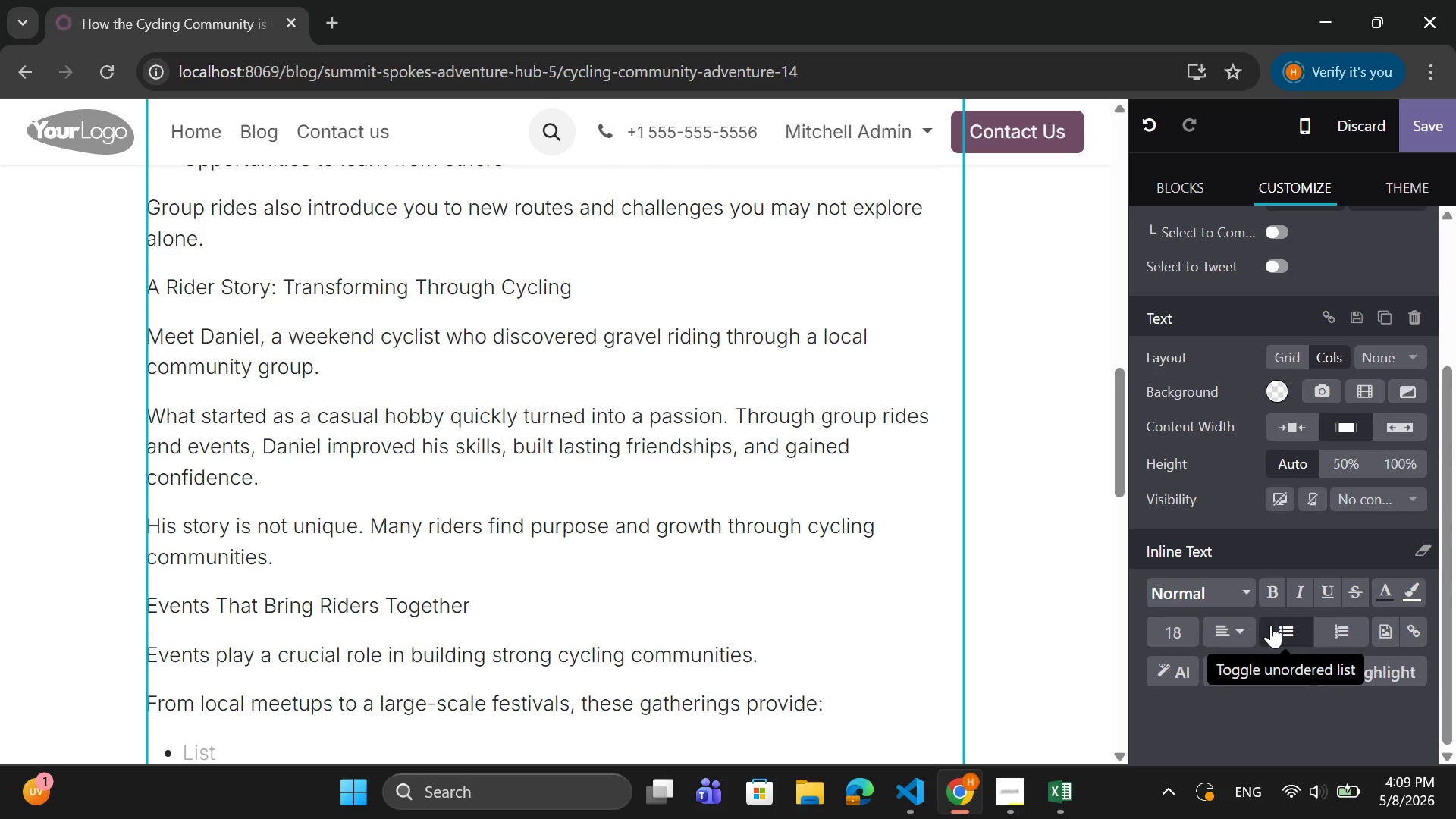 
wait(5.17)
 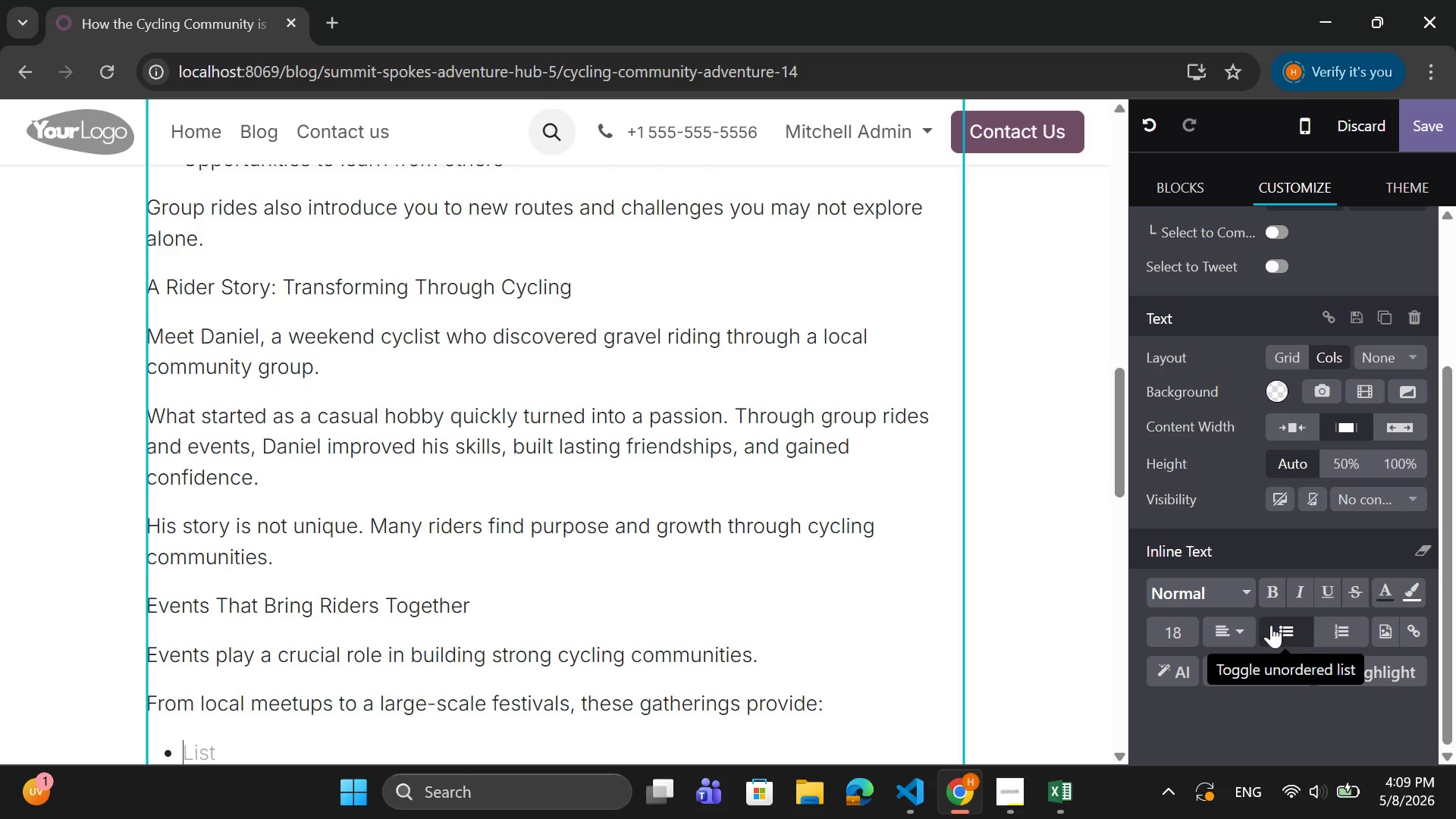 
type(Opportunities)
key(Backspace)
 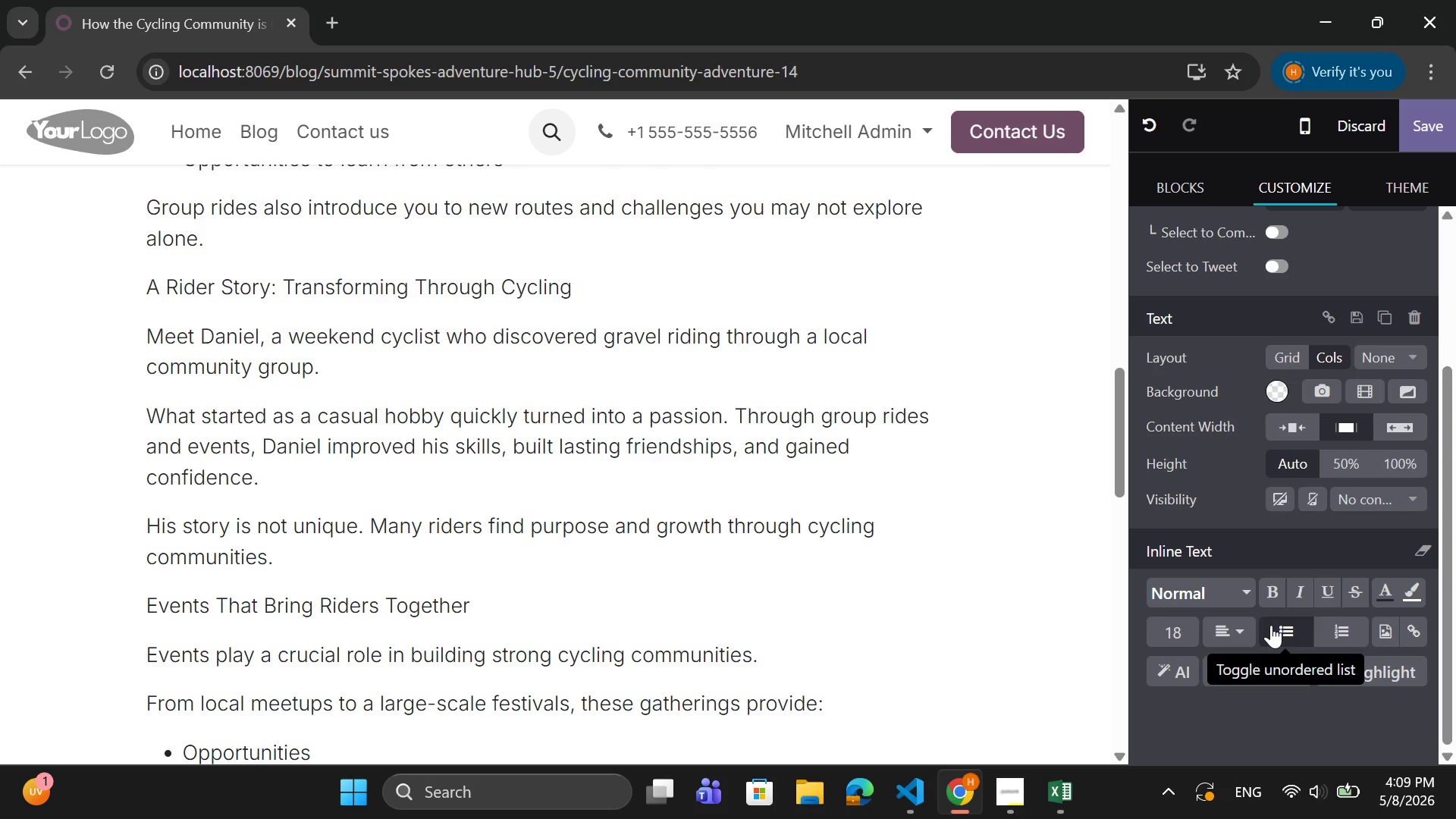 
type(to )
key(Backspace)
key(Backspace)
key(Backspace)
type( t )
key(Backspace)
type(o connect)
 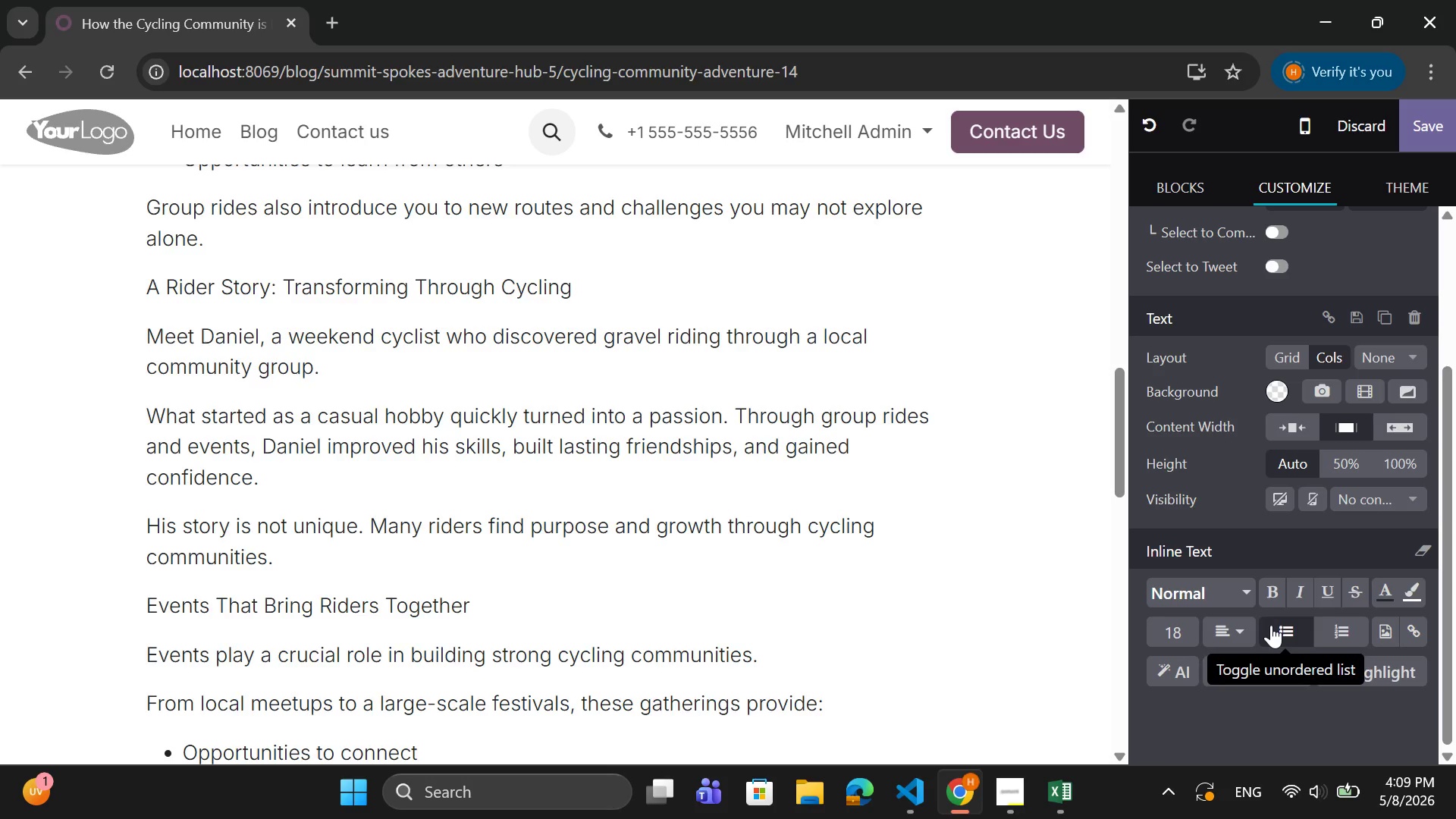 
key(Enter)
 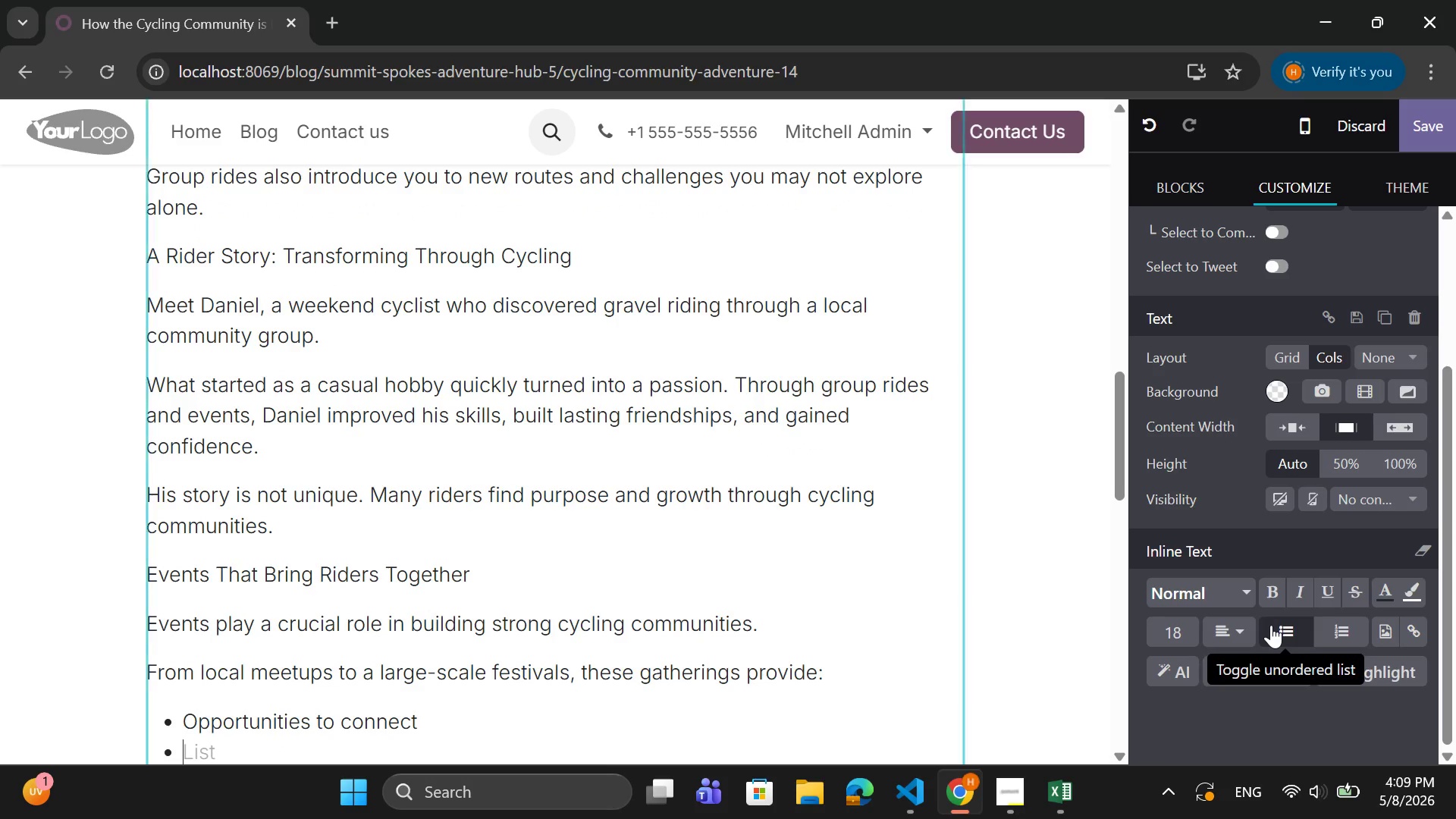 
type(Skill-building wors)
key(Backspace)
type(kshops)
 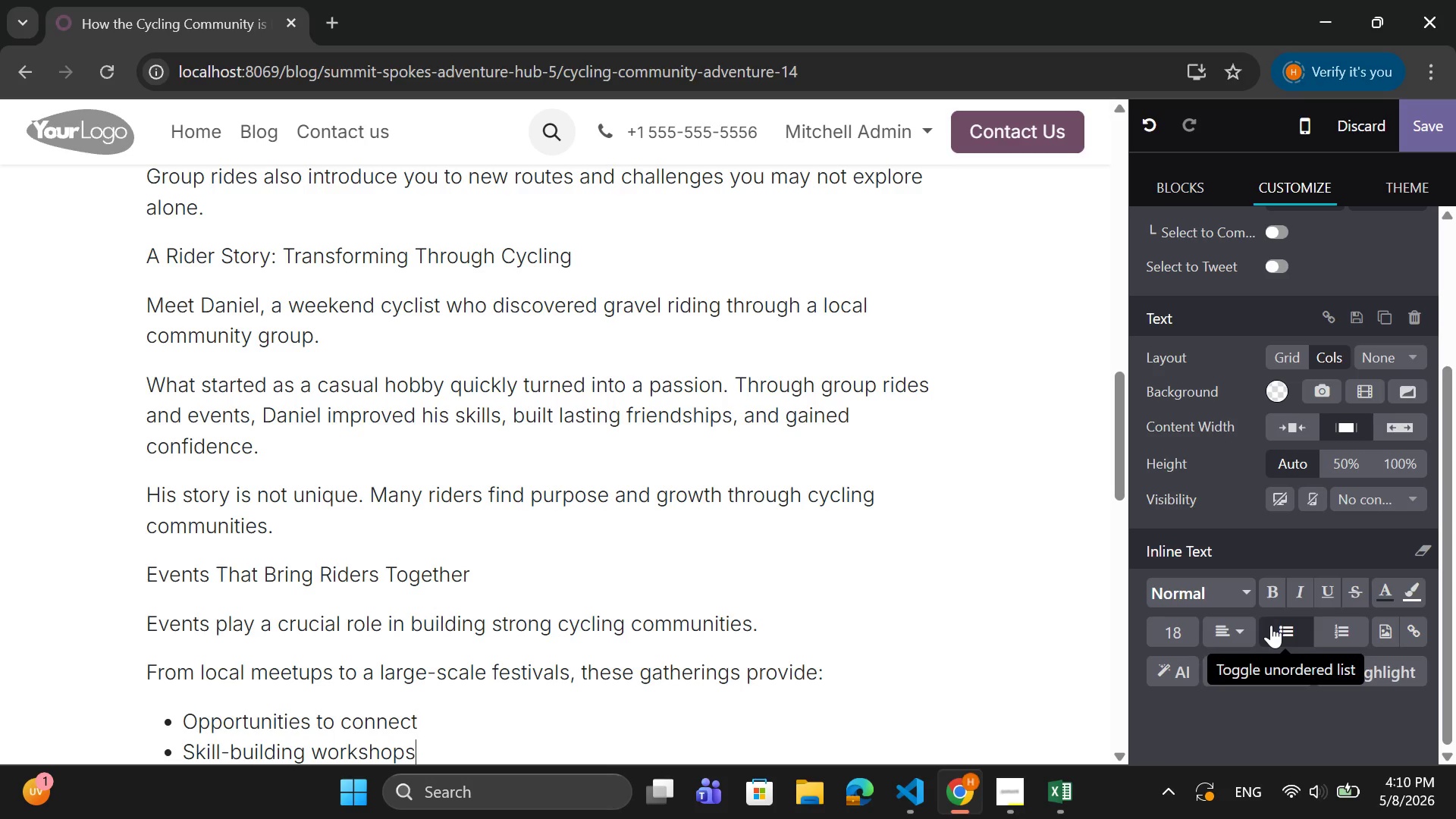 
key(Enter)
 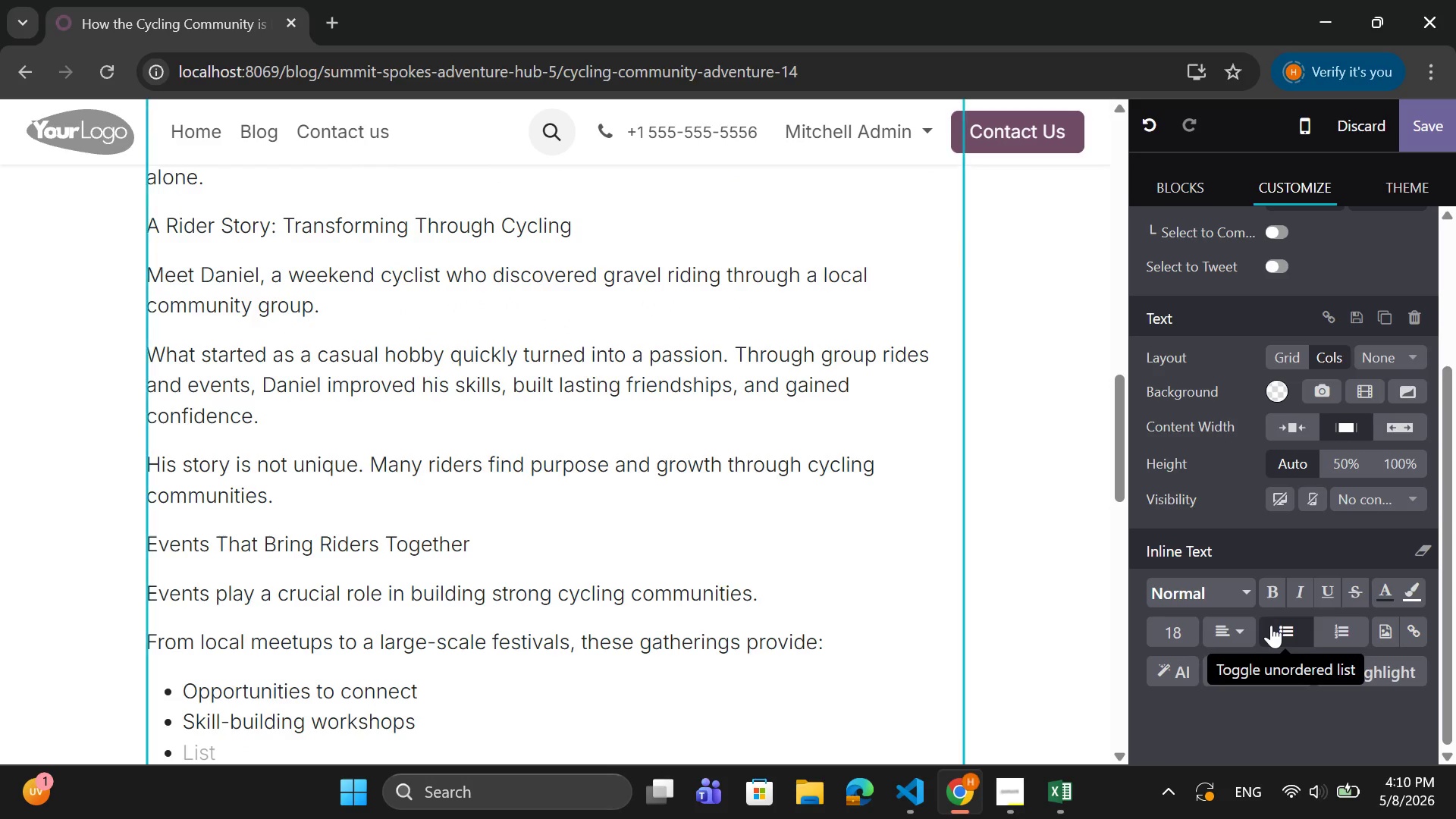 
type(Me )
key(Backspace)
type(morable shared experiences )
 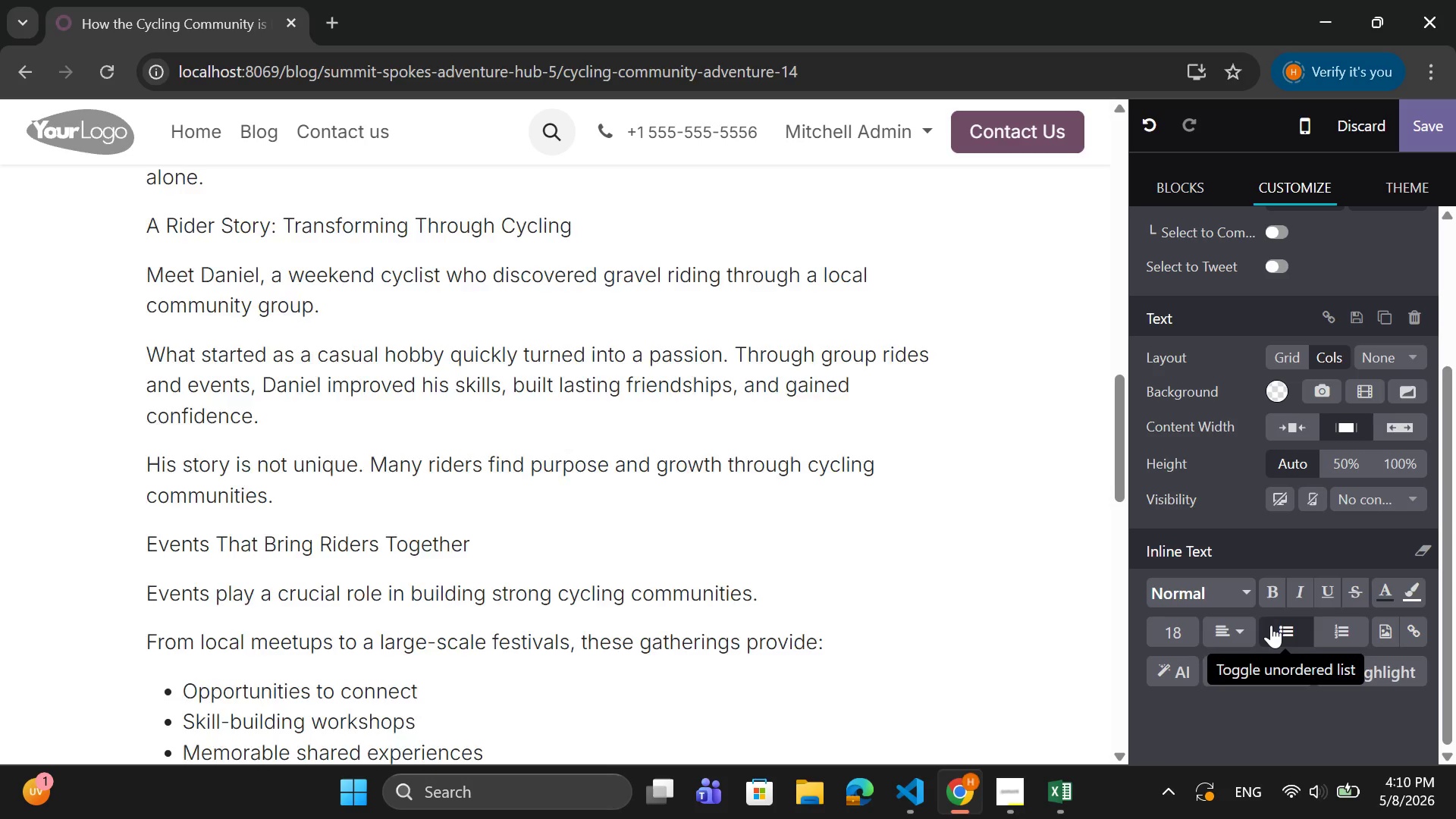 
key(Enter)
 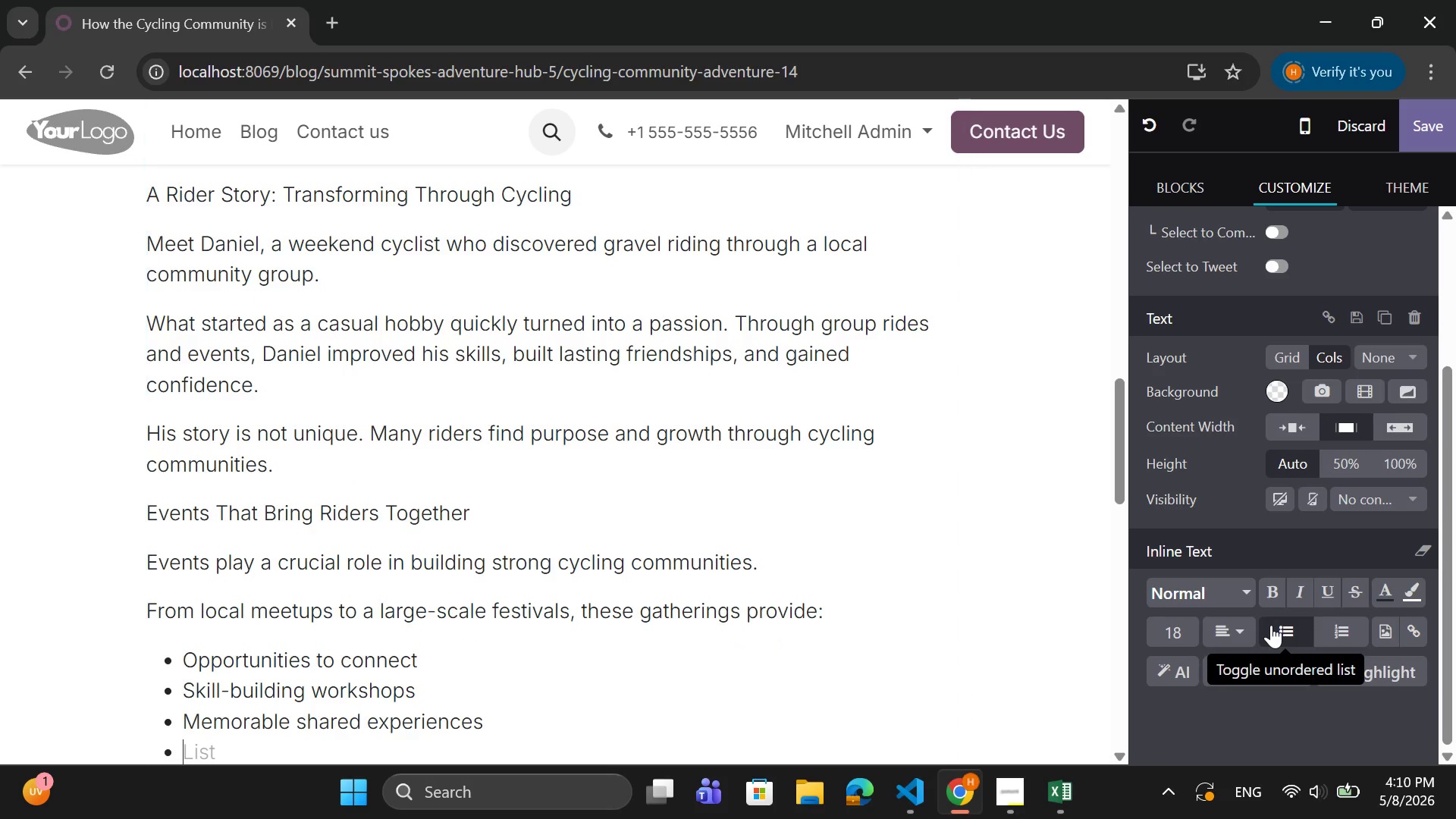 
type(E)
key(Backspace)
key(Backspace)
type(Eb)
key(Backspace)
type(vents like gravel weekends and bike packing trips create lasting imperssions and )
 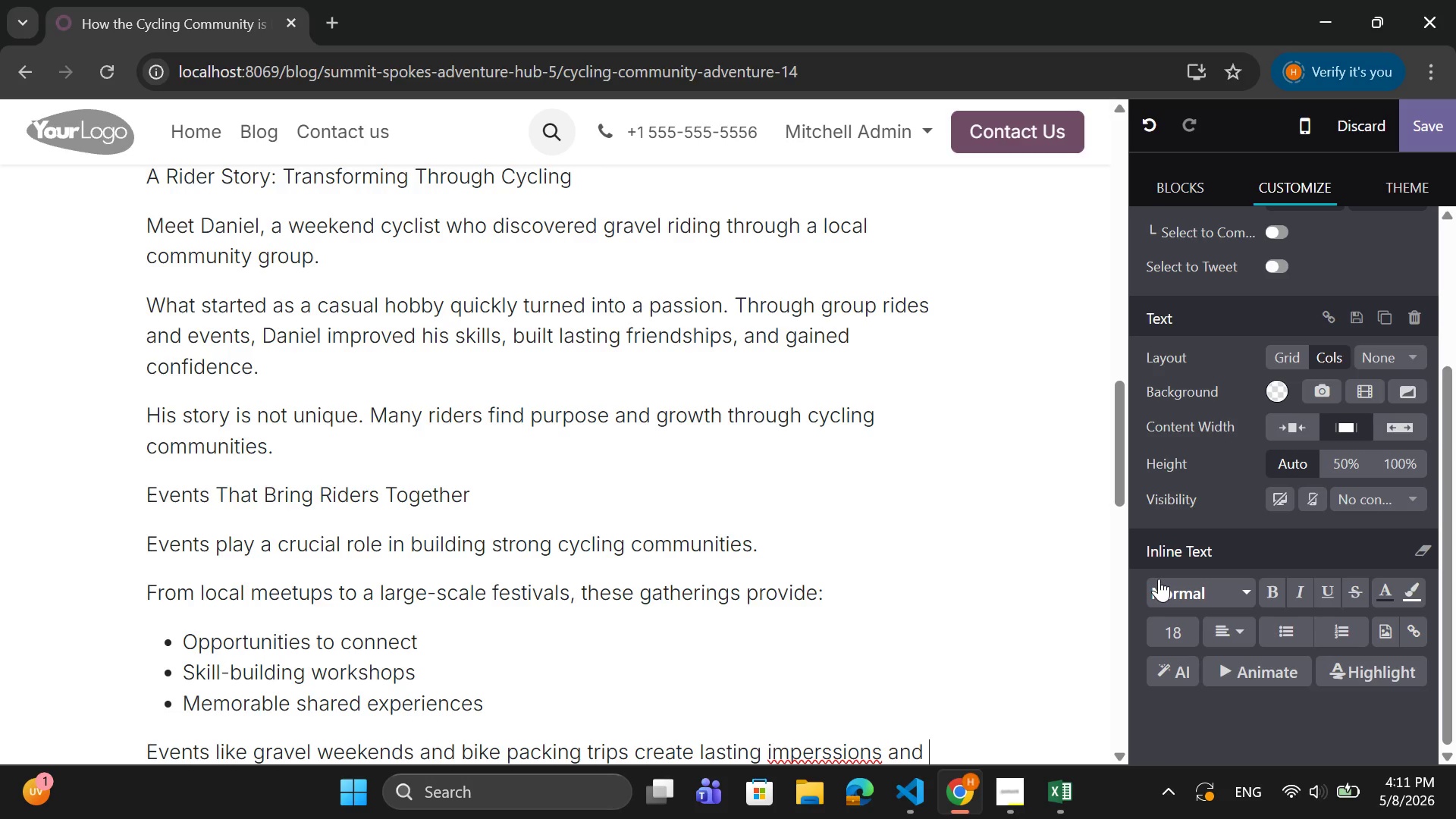 
key(ArrowLeft)
 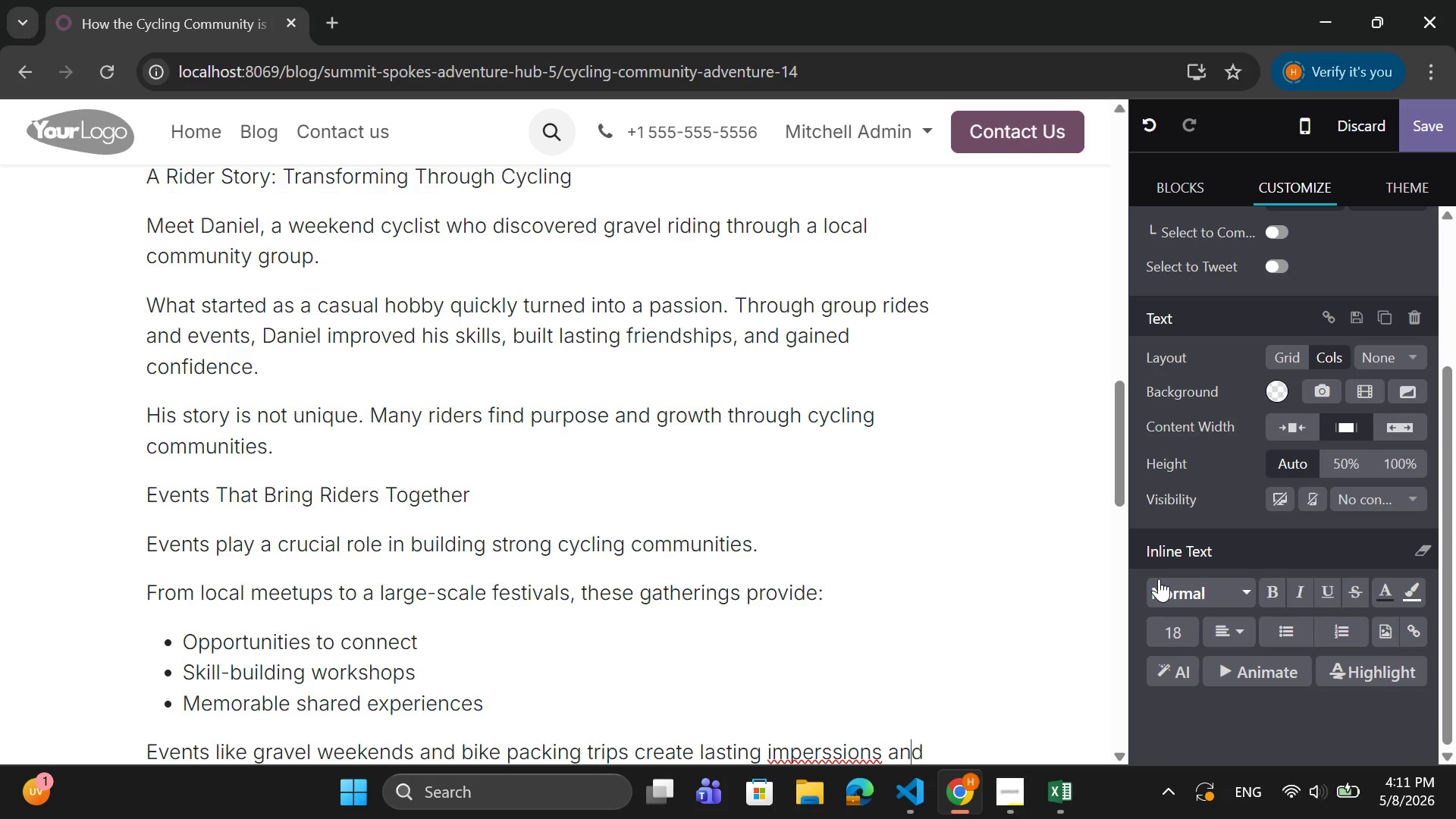 
key(ArrowLeft)
 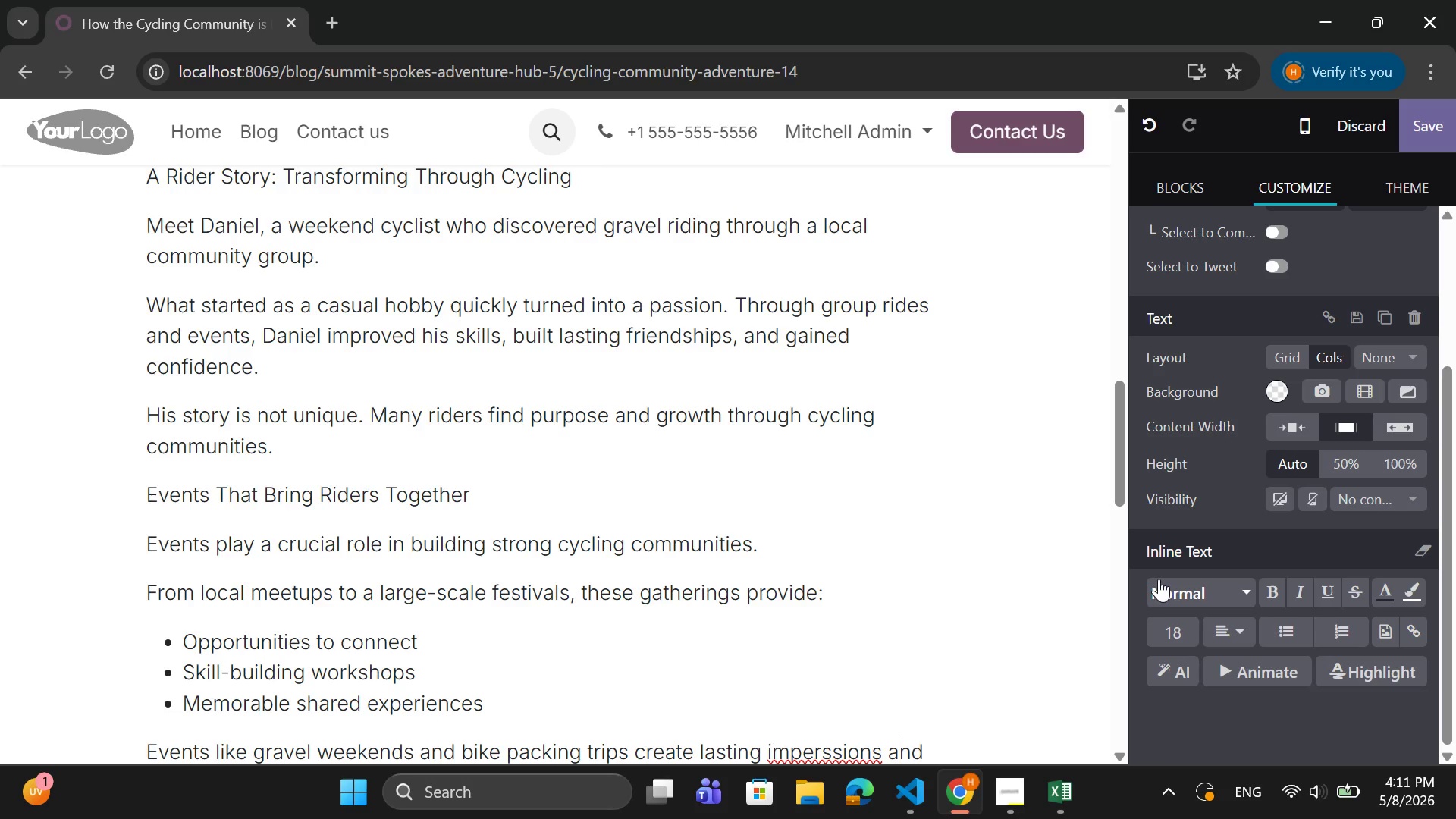 
key(ArrowLeft)
 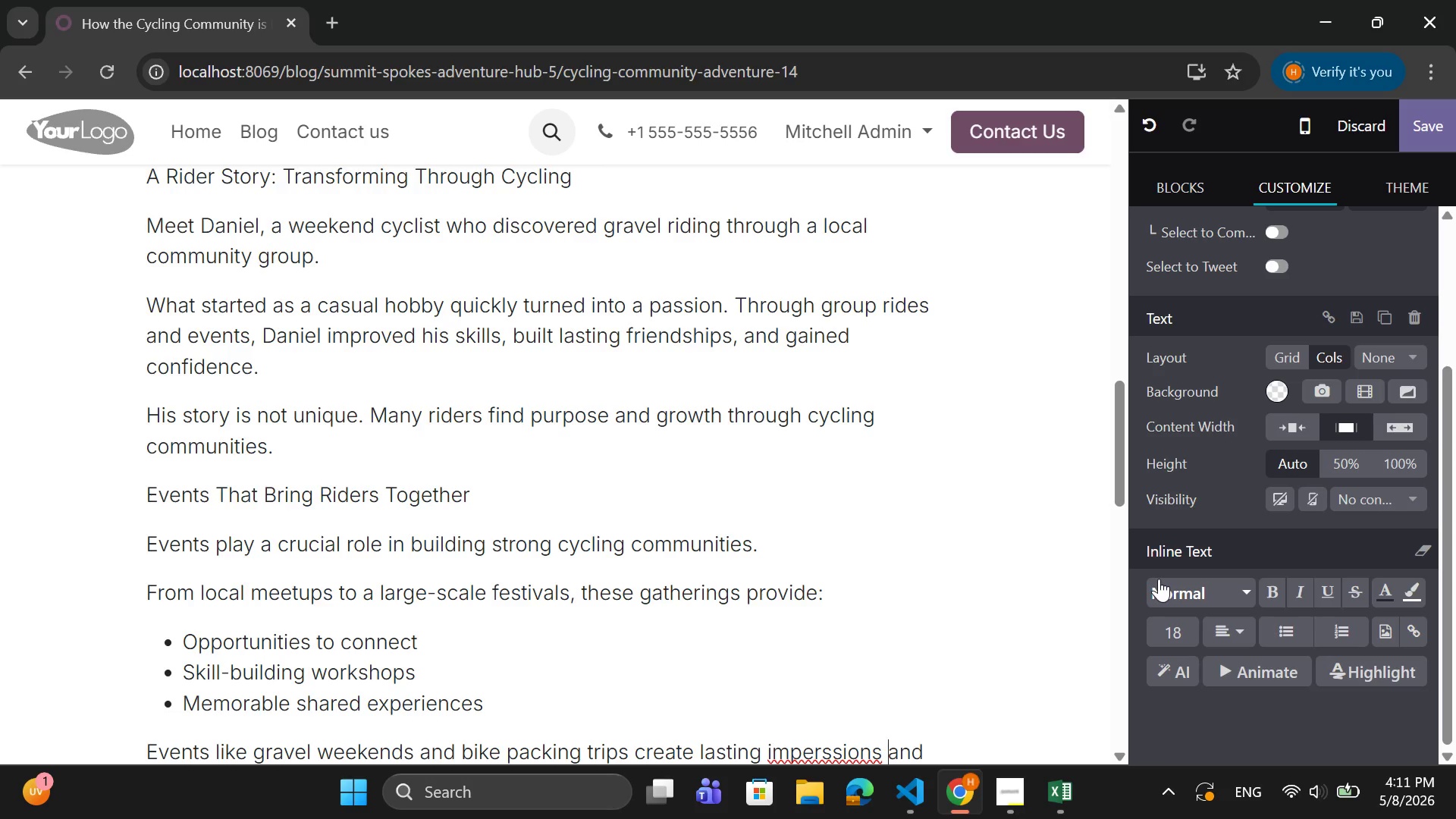 
key(ArrowLeft)
 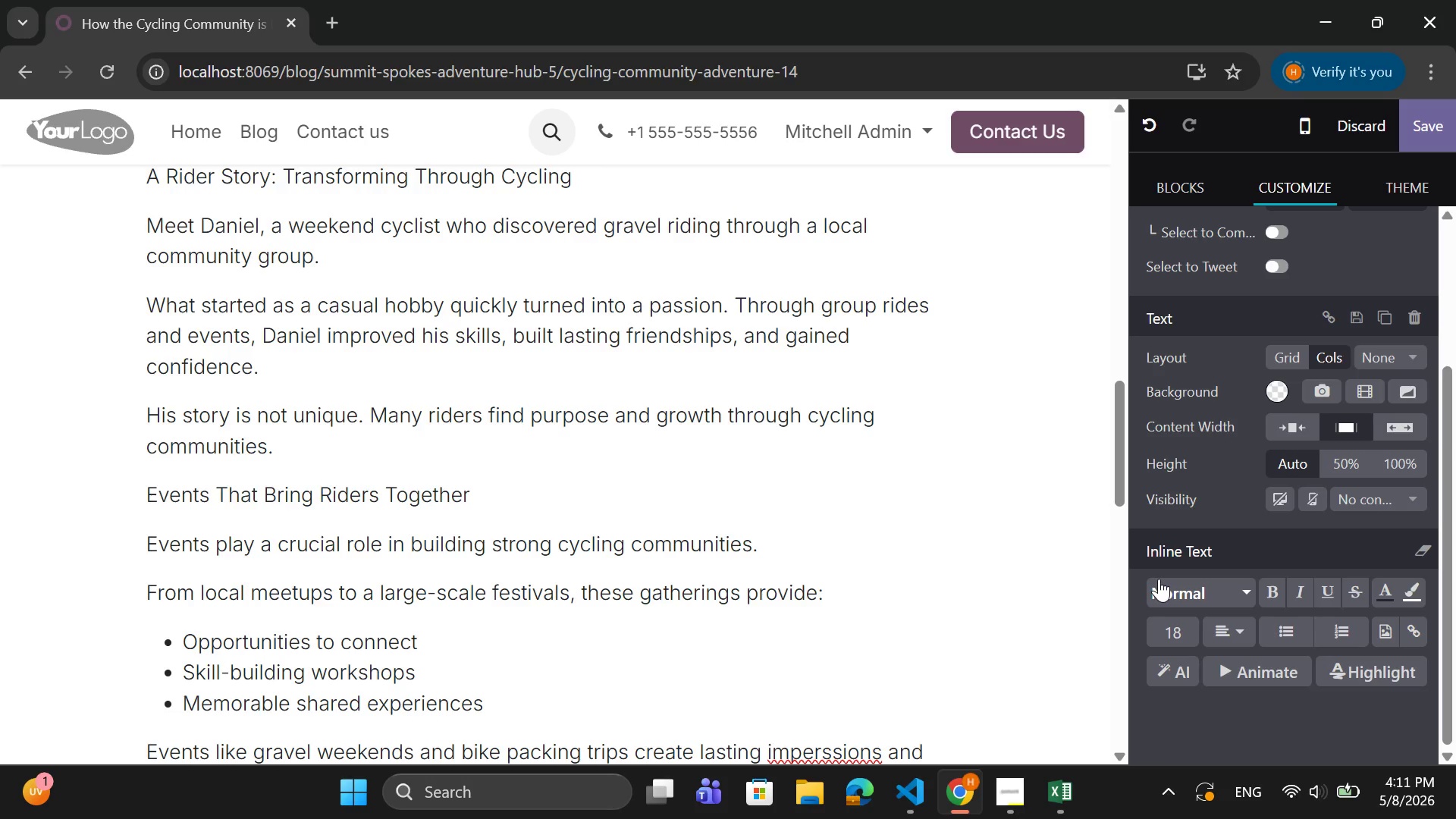 
key(ArrowLeft)
 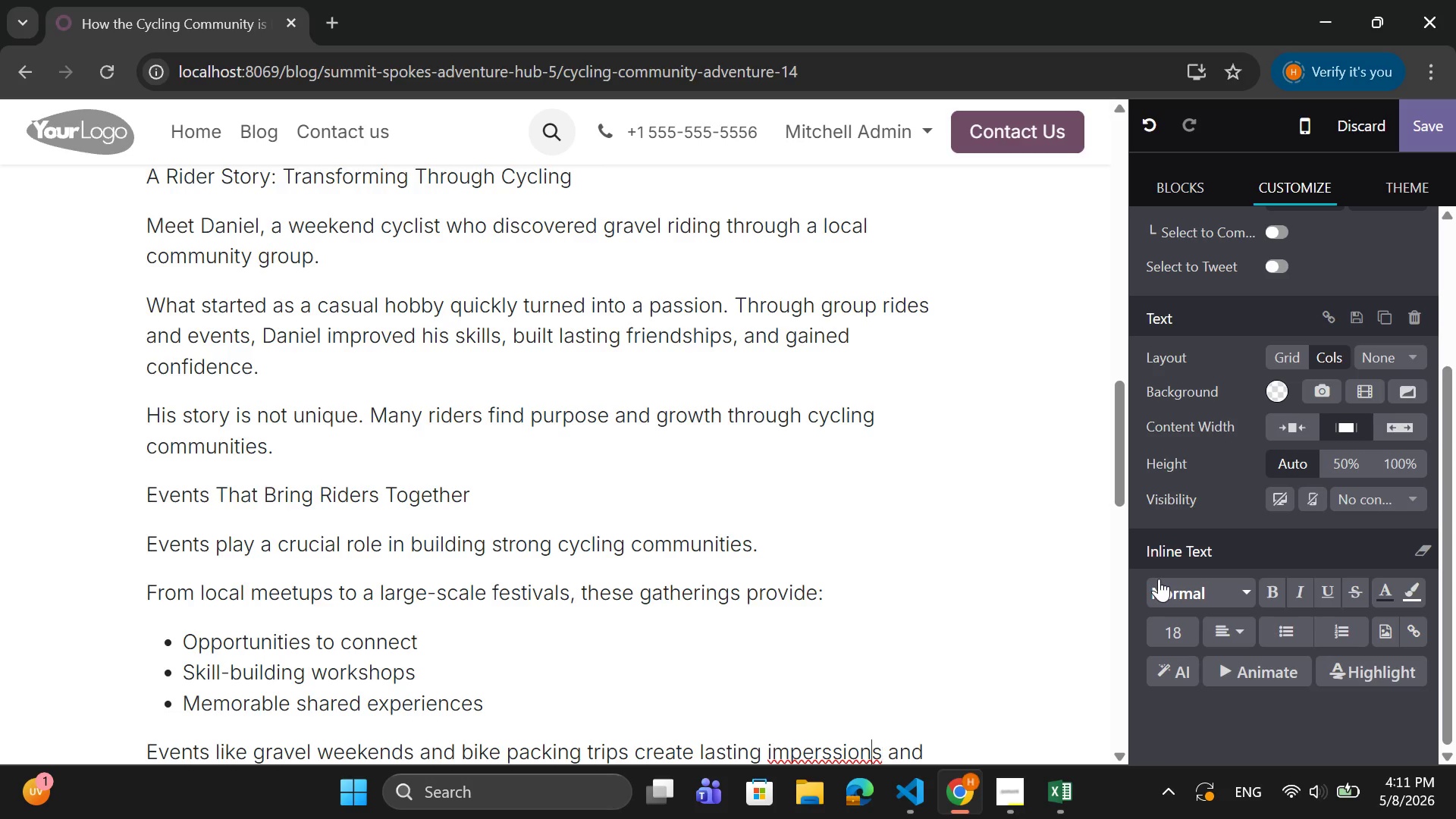 
key(ArrowLeft)
 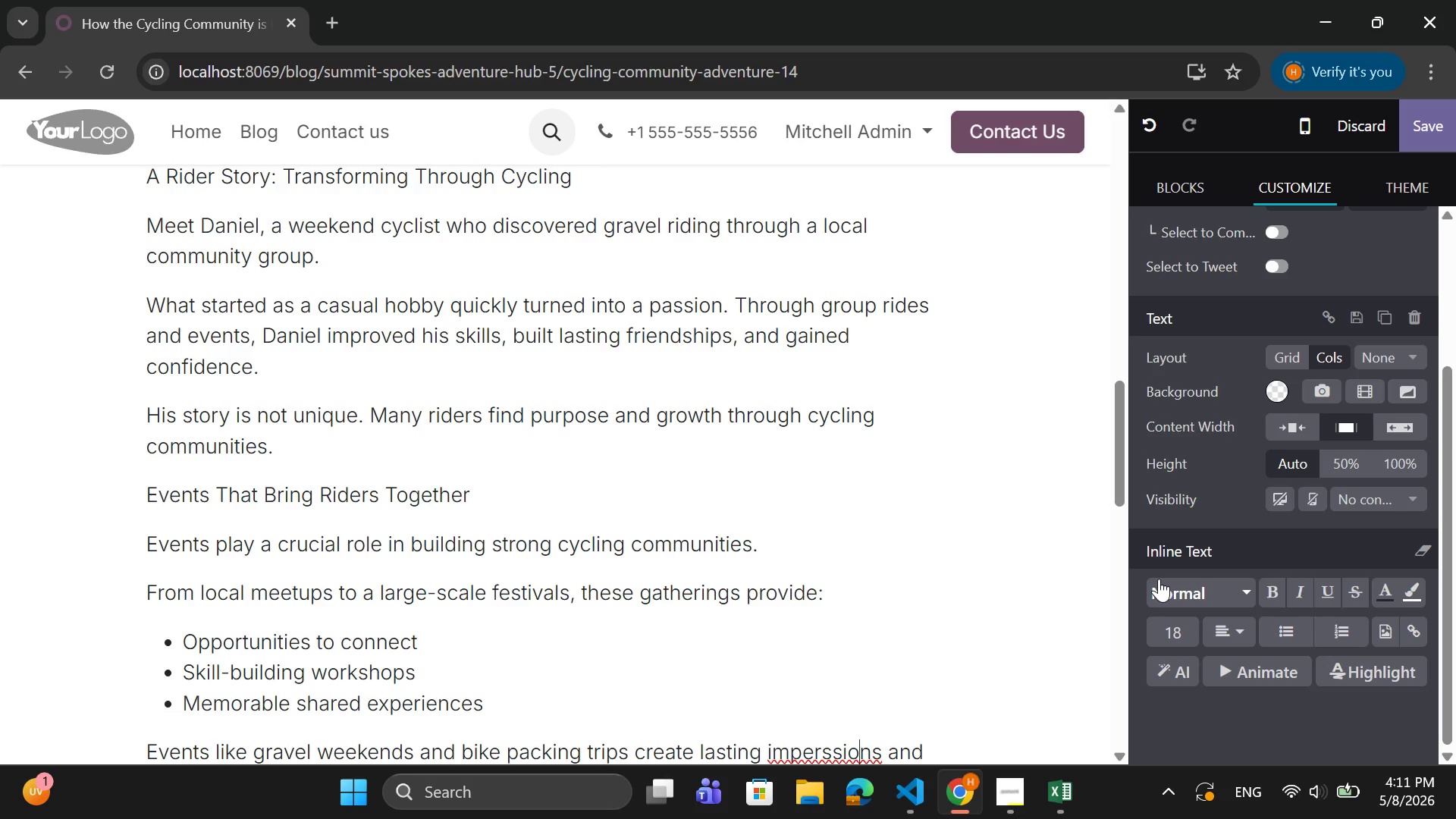 
key(ArrowLeft)
 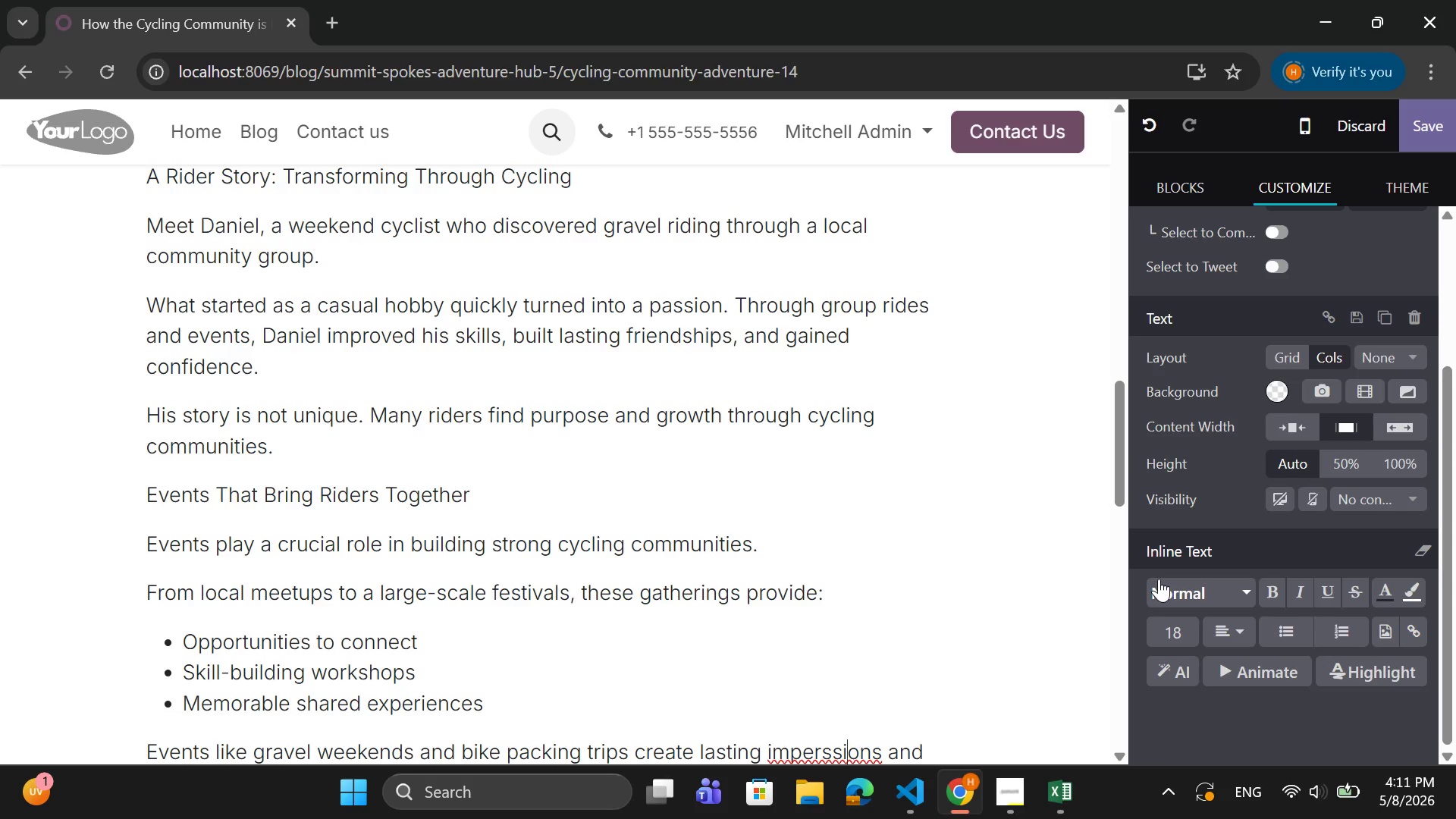 
key(ArrowLeft)
 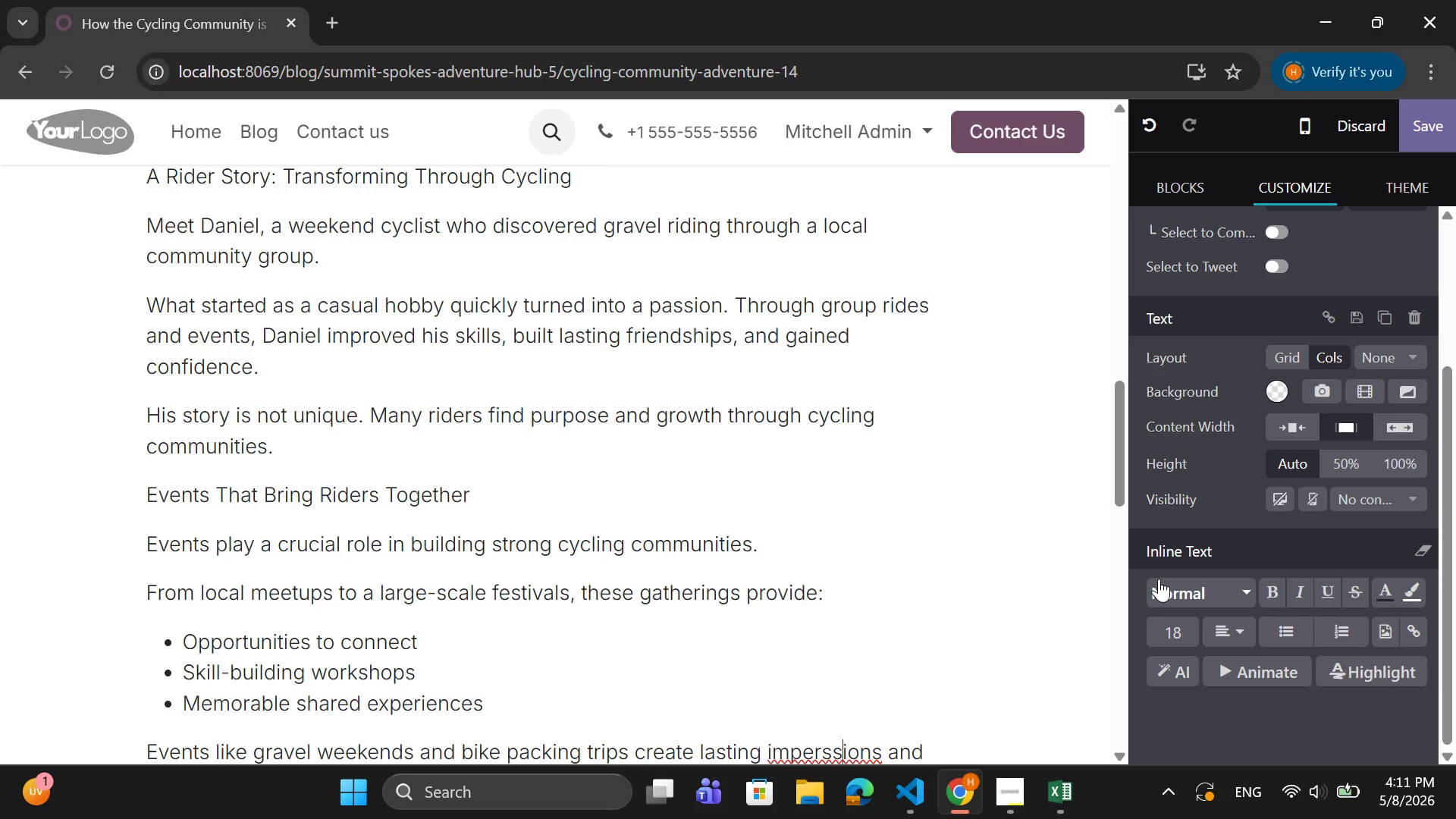 
key(ArrowLeft)
 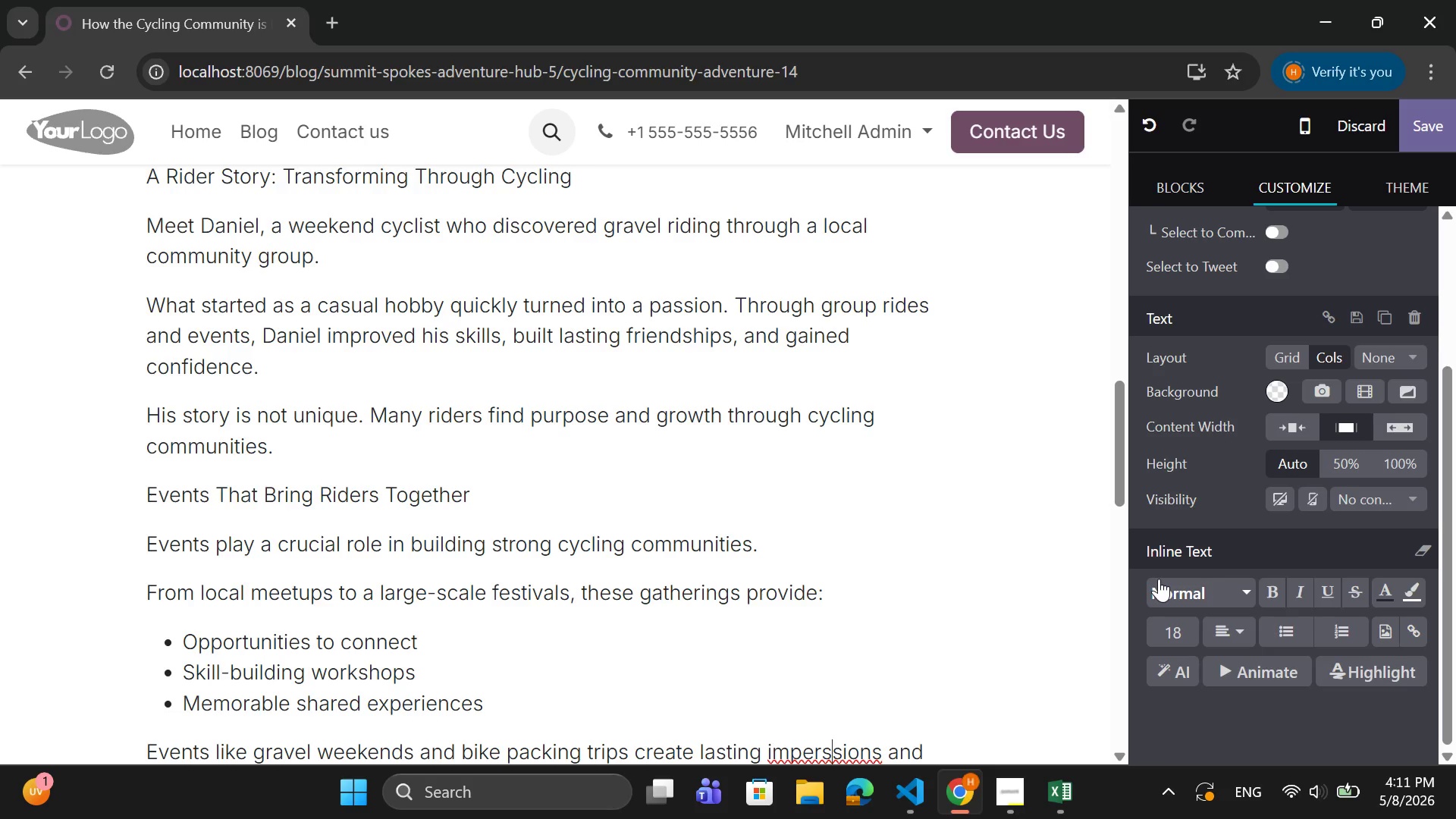 
key(ArrowLeft)
 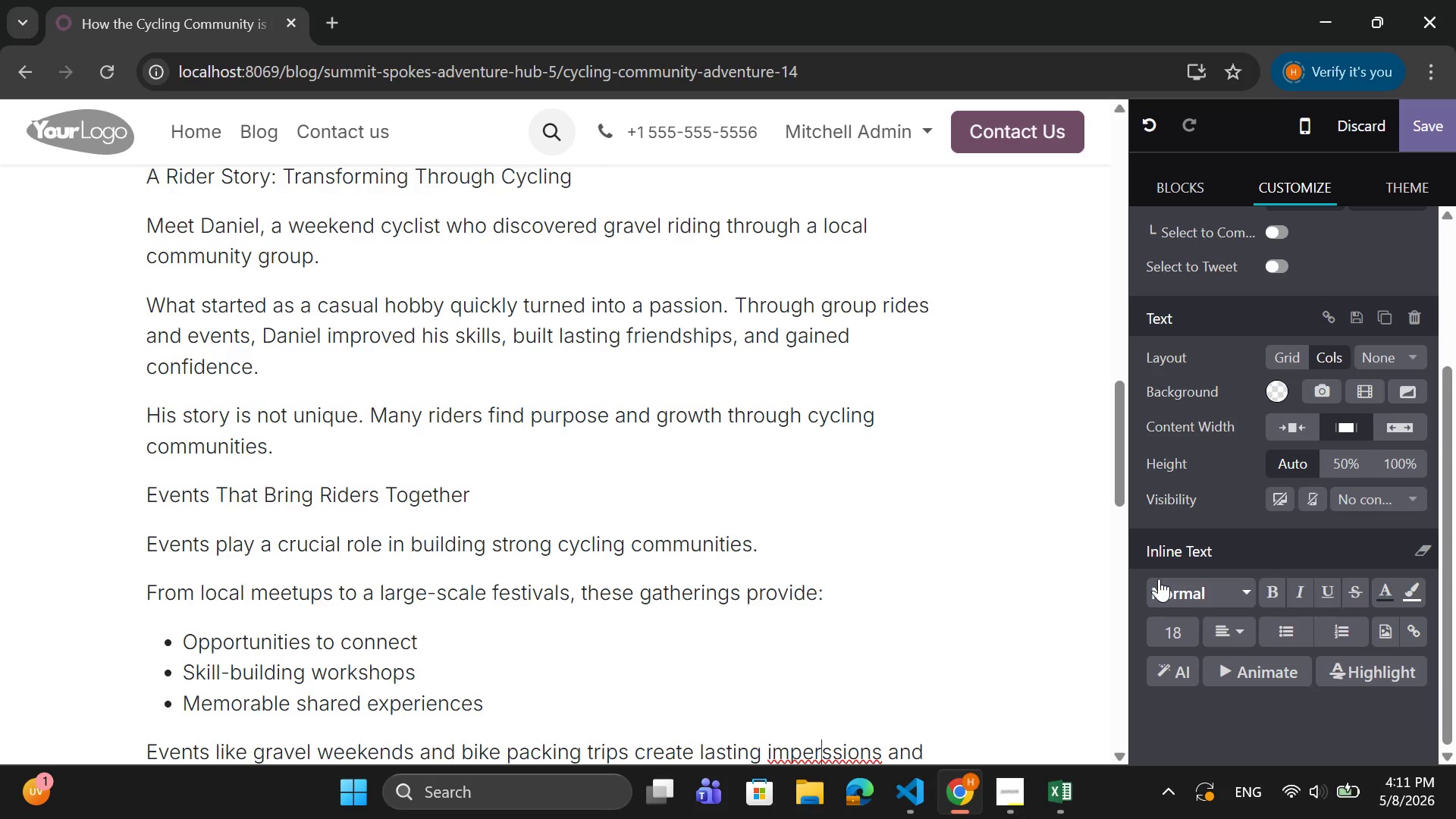 
key(ArrowLeft)
 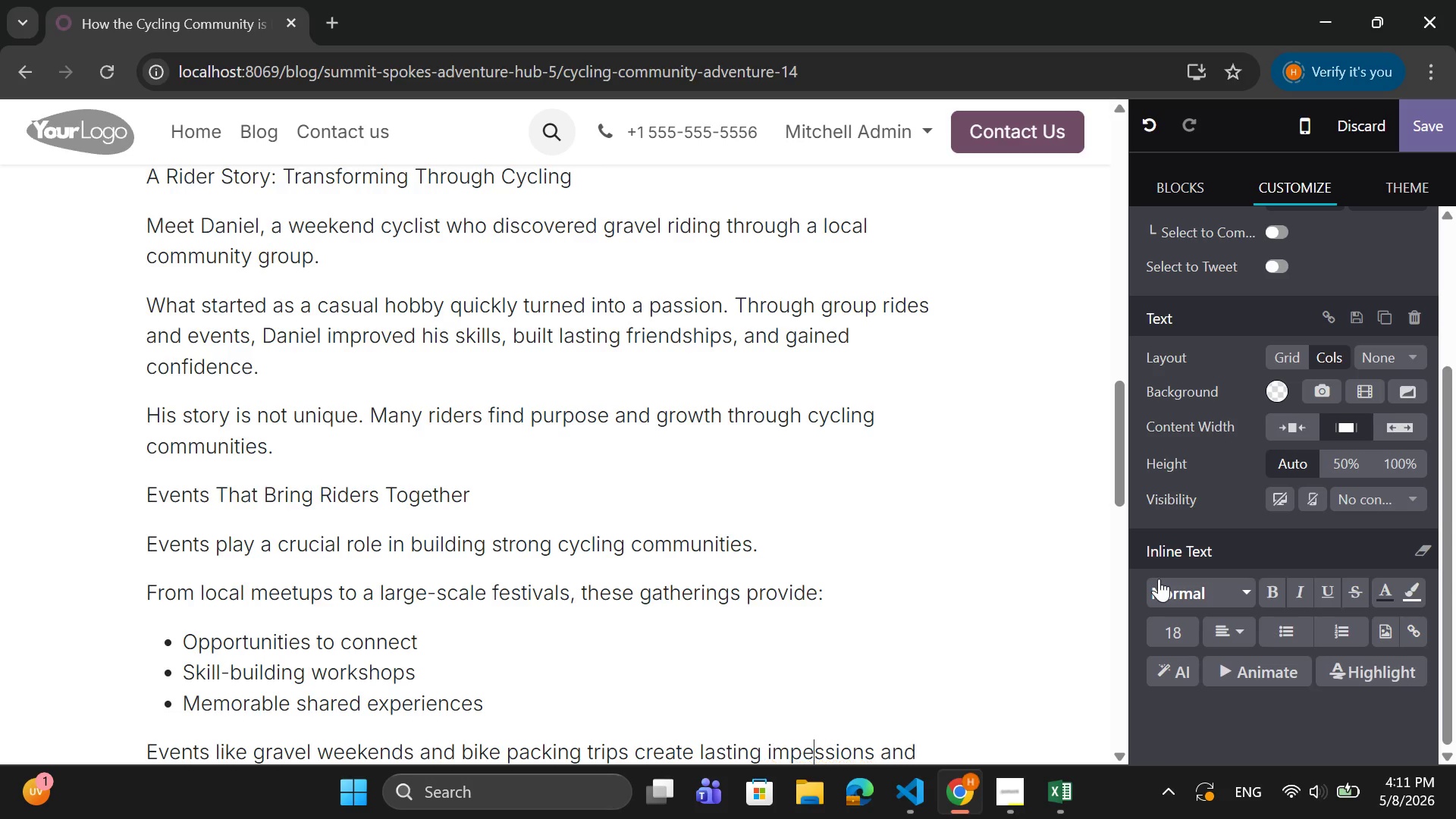 
key(Backspace)
key(Backspace)
type(re)
 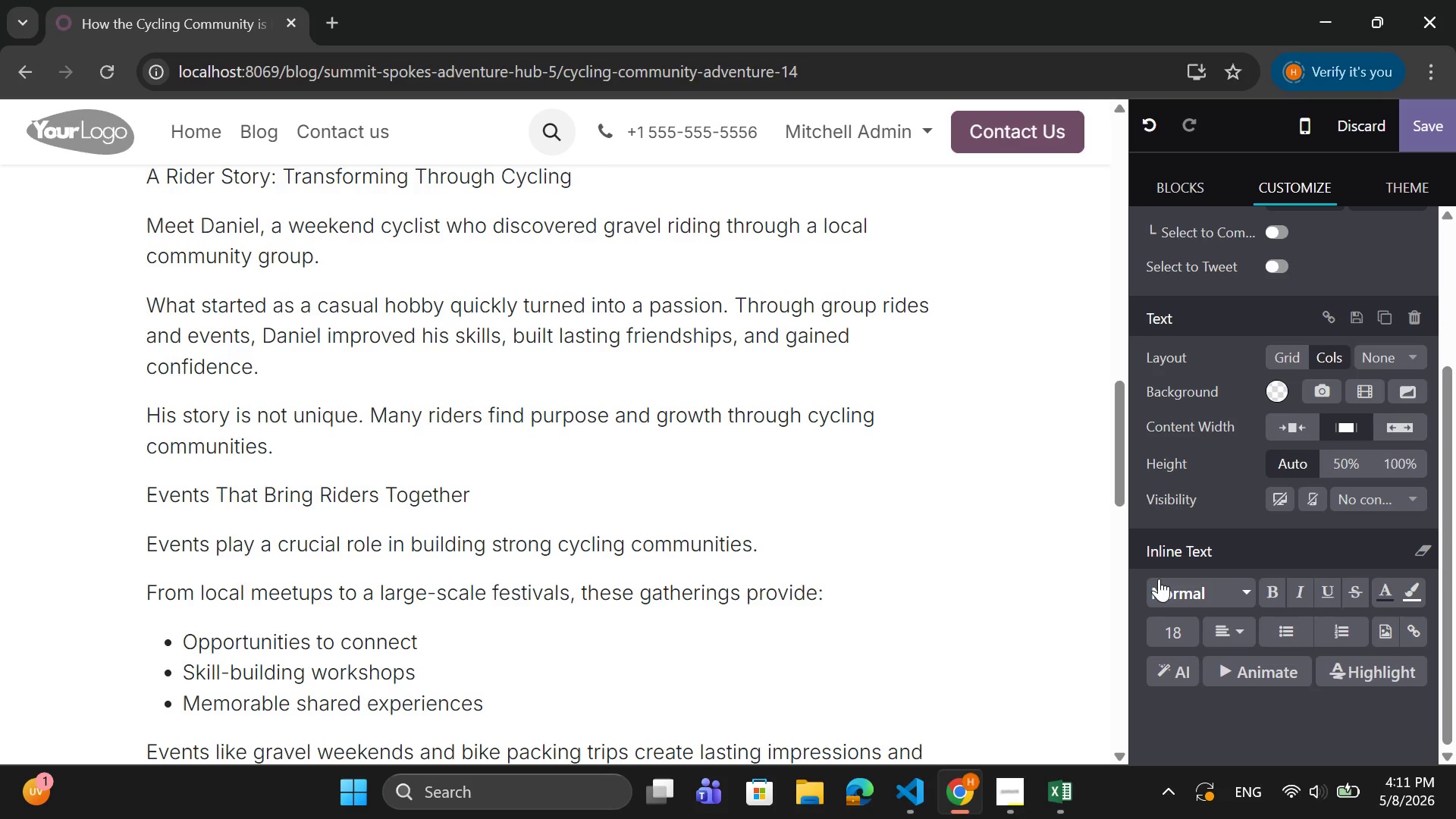 
key(ArrowRight)
 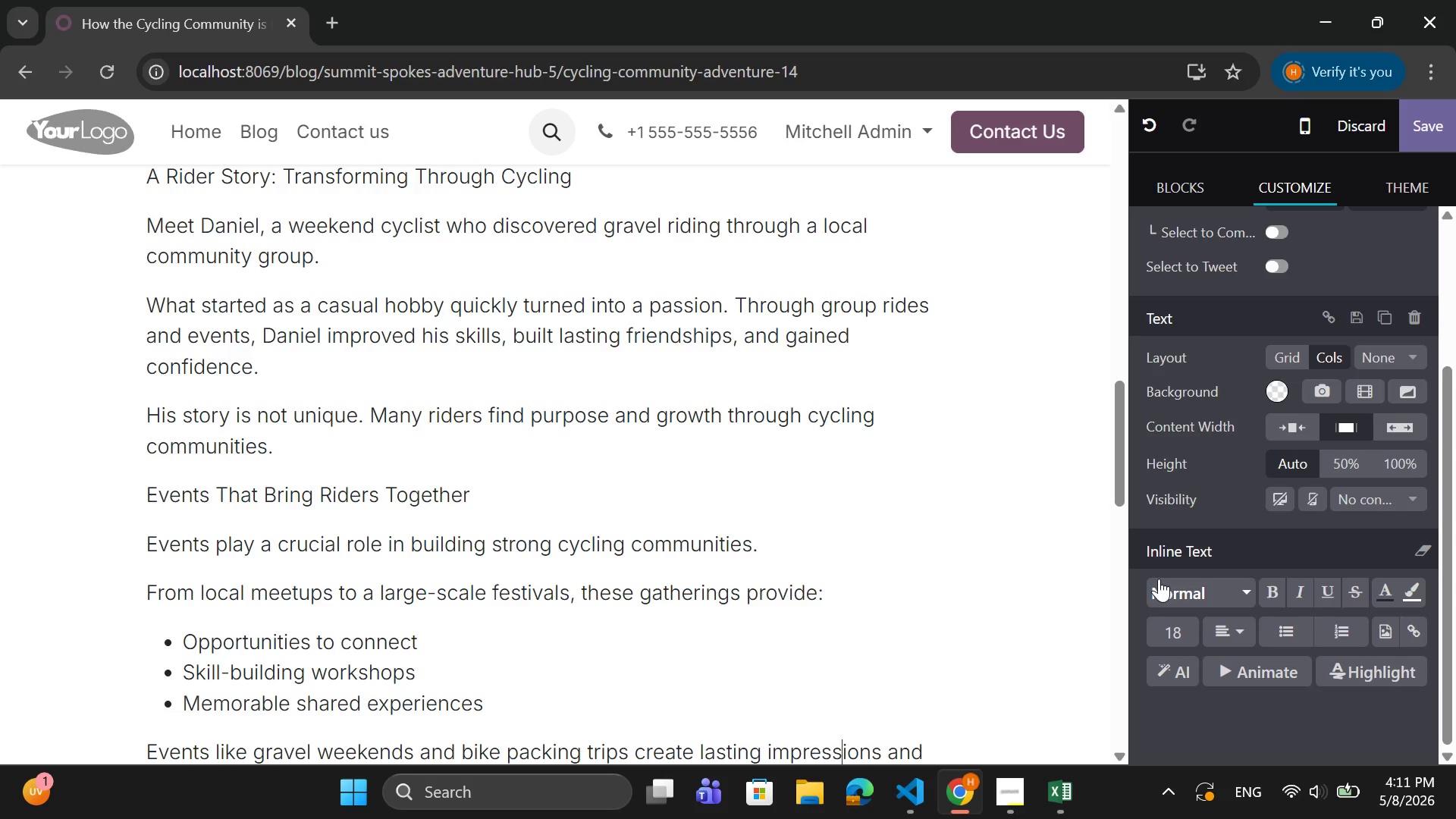 
key(ArrowRight)
 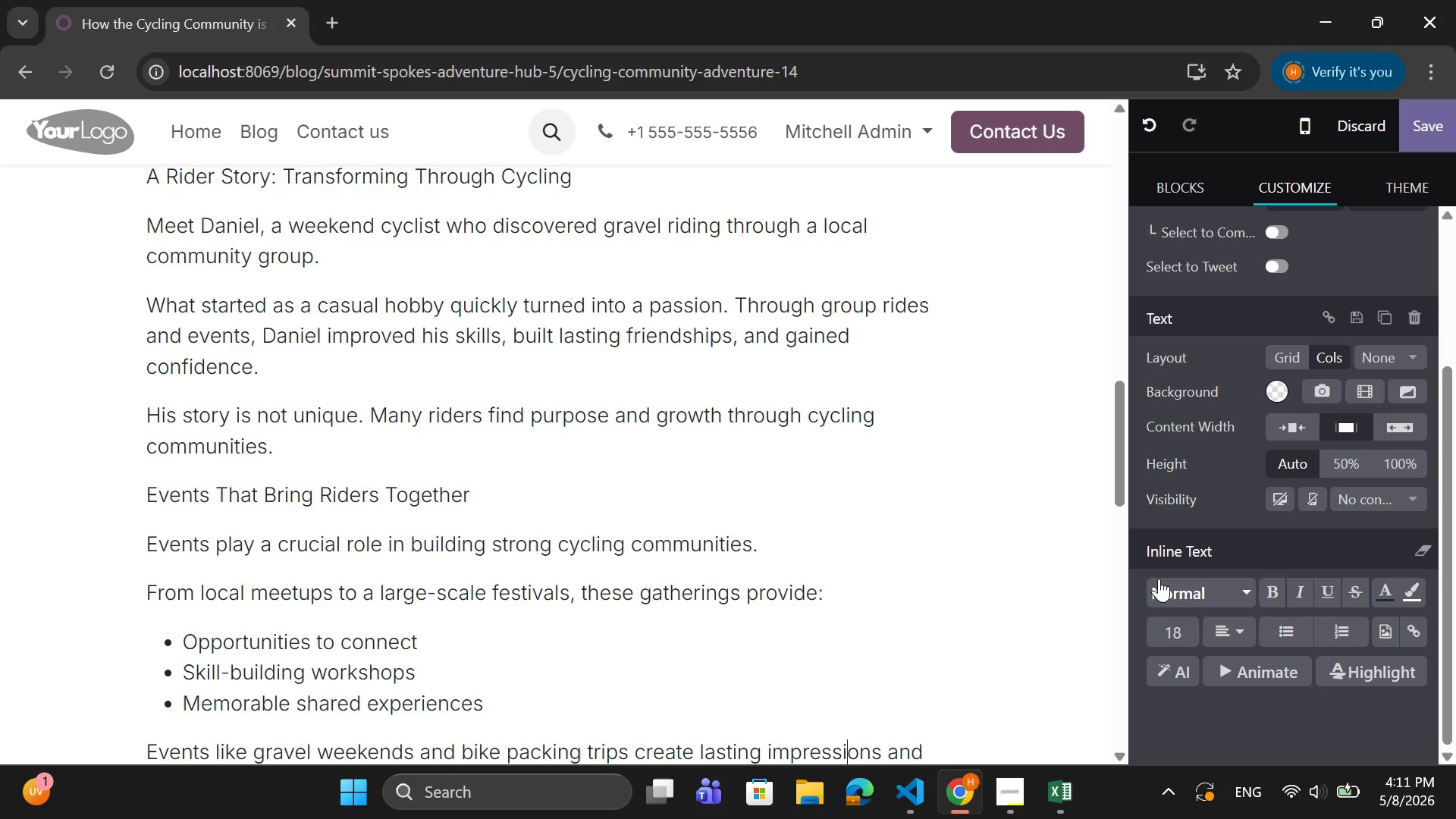 
key(ArrowRight)
 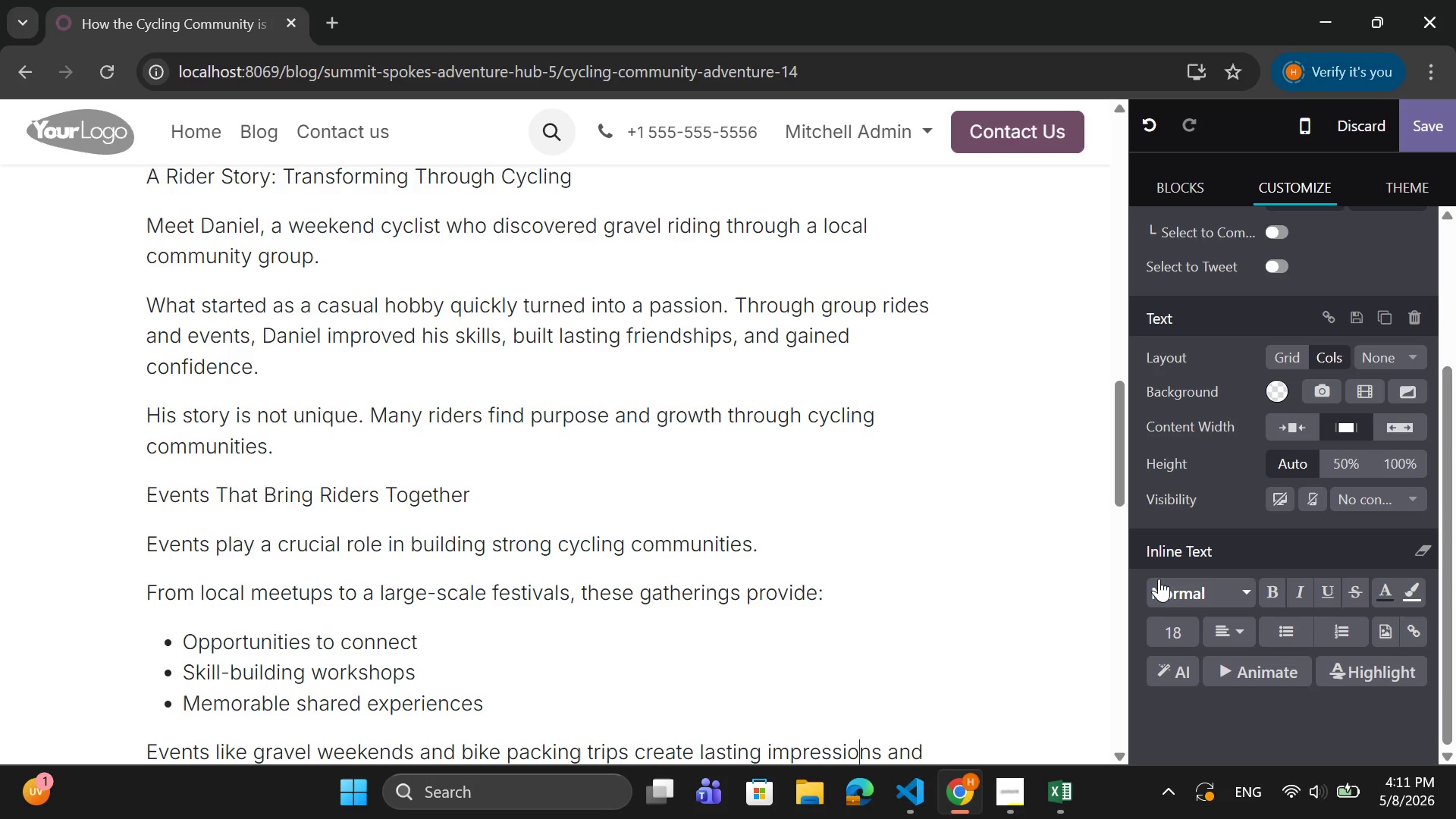 
key(ArrowRight)
 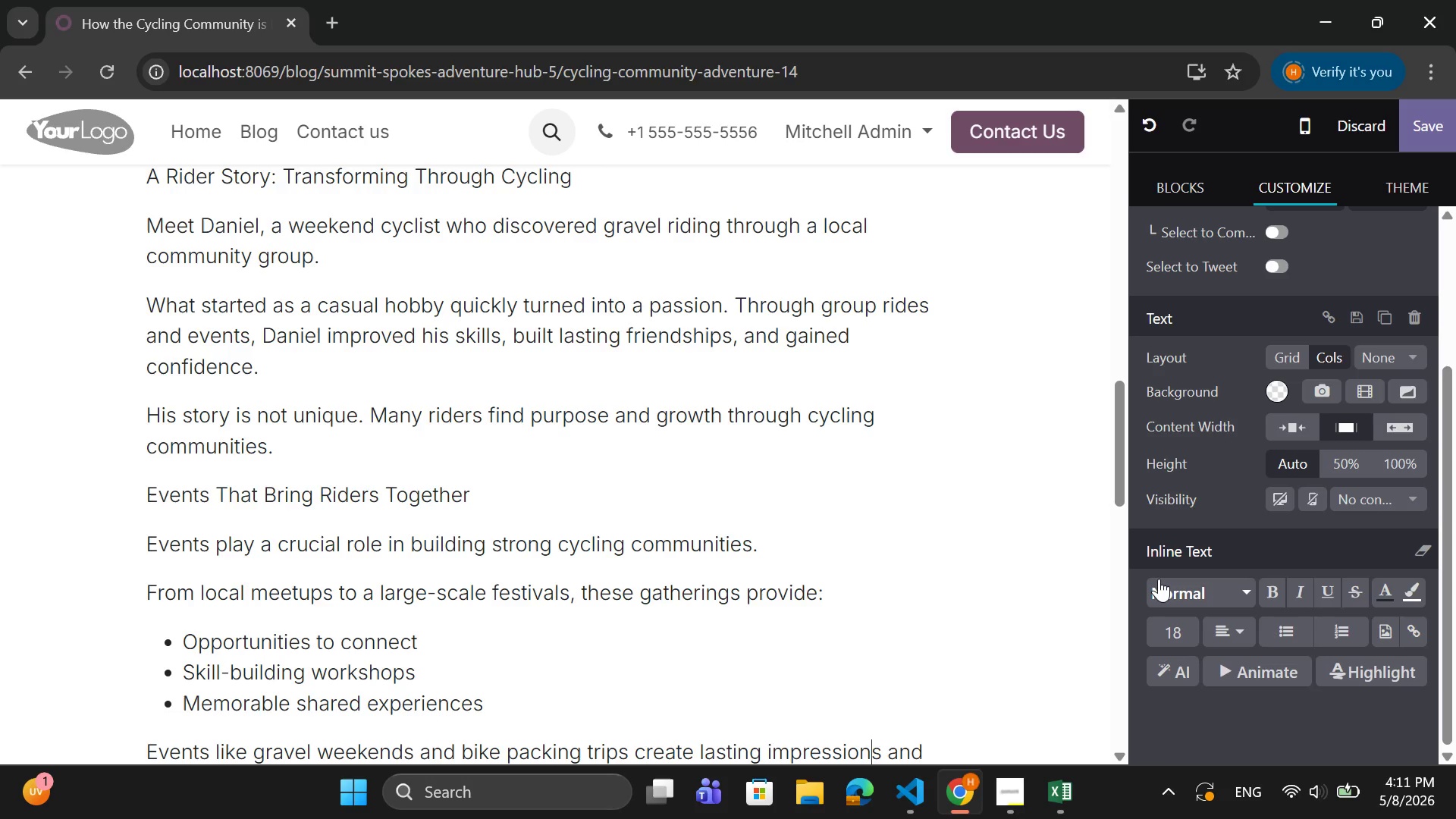 
key(ArrowRight)
 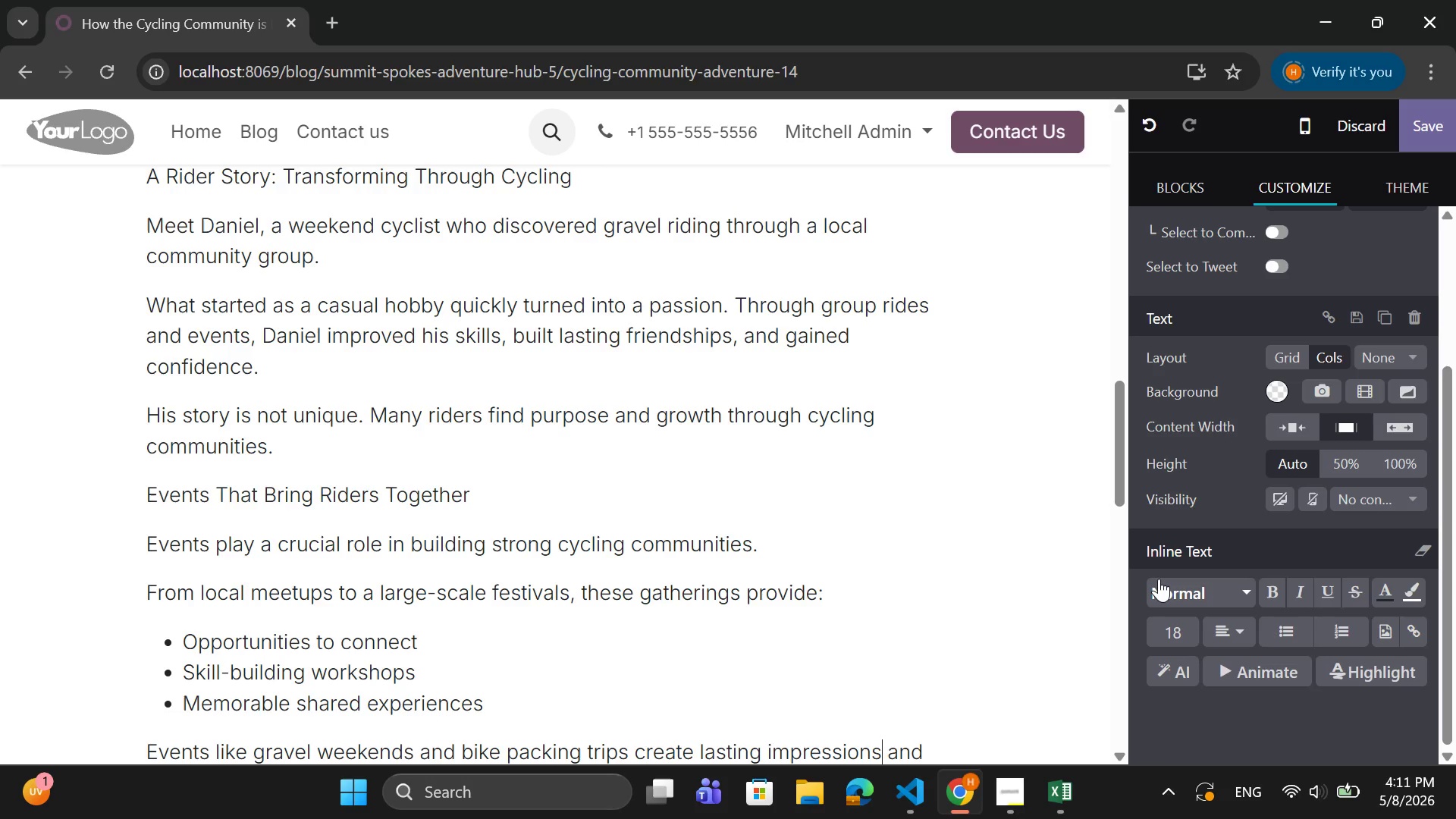 
key(ArrowRight)
 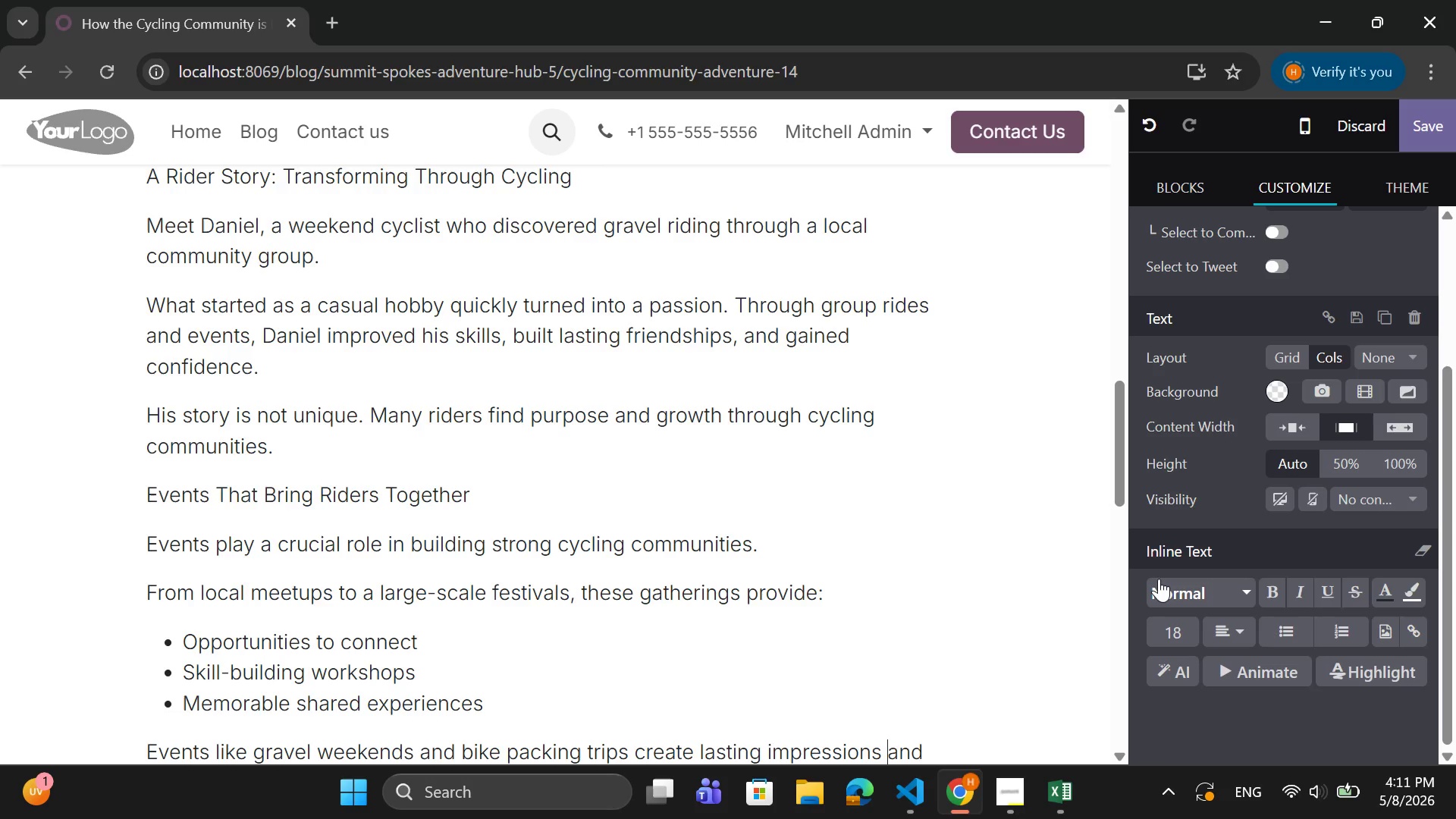 
key(ArrowRight)
 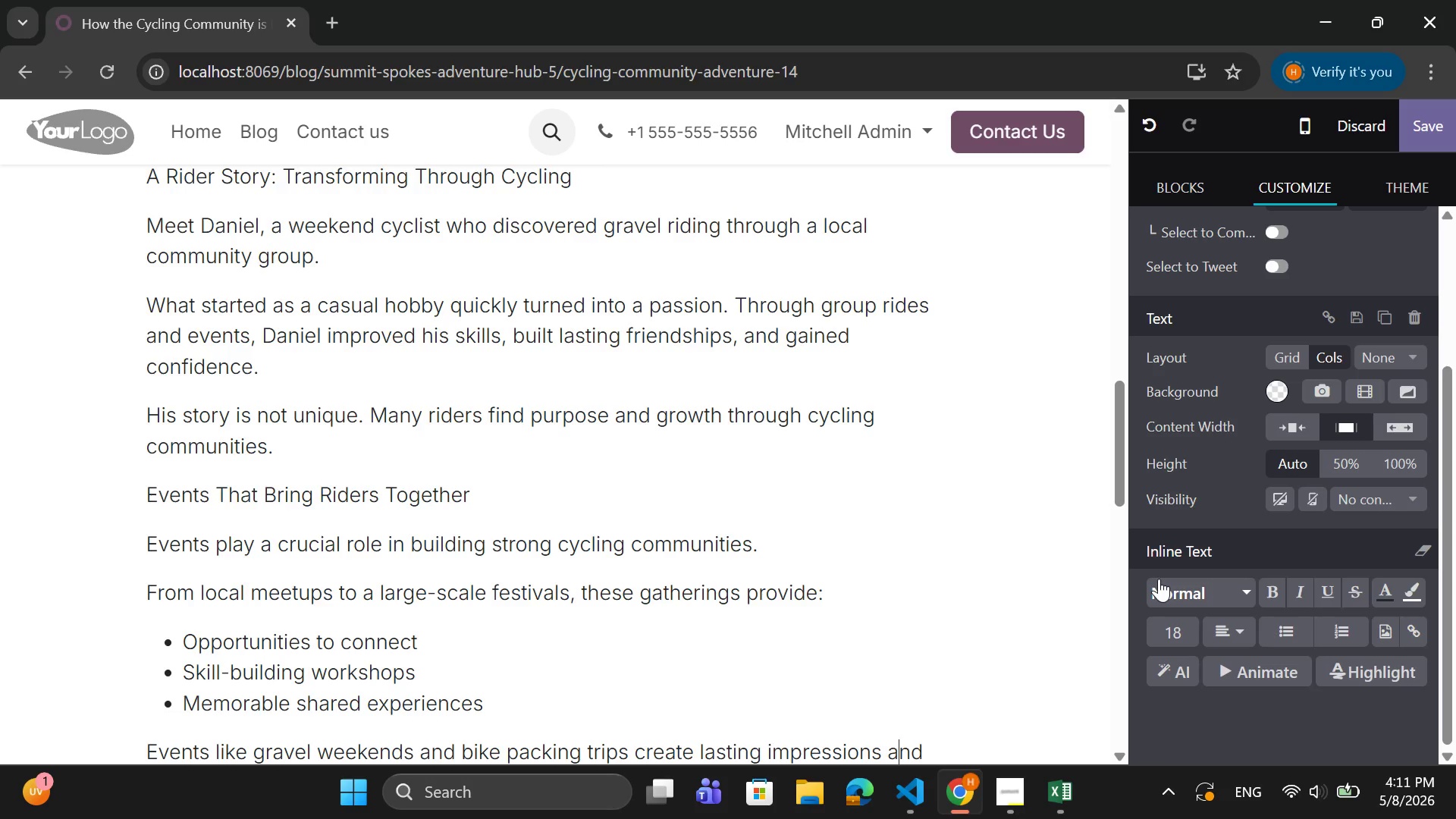 
key(ArrowRight)
 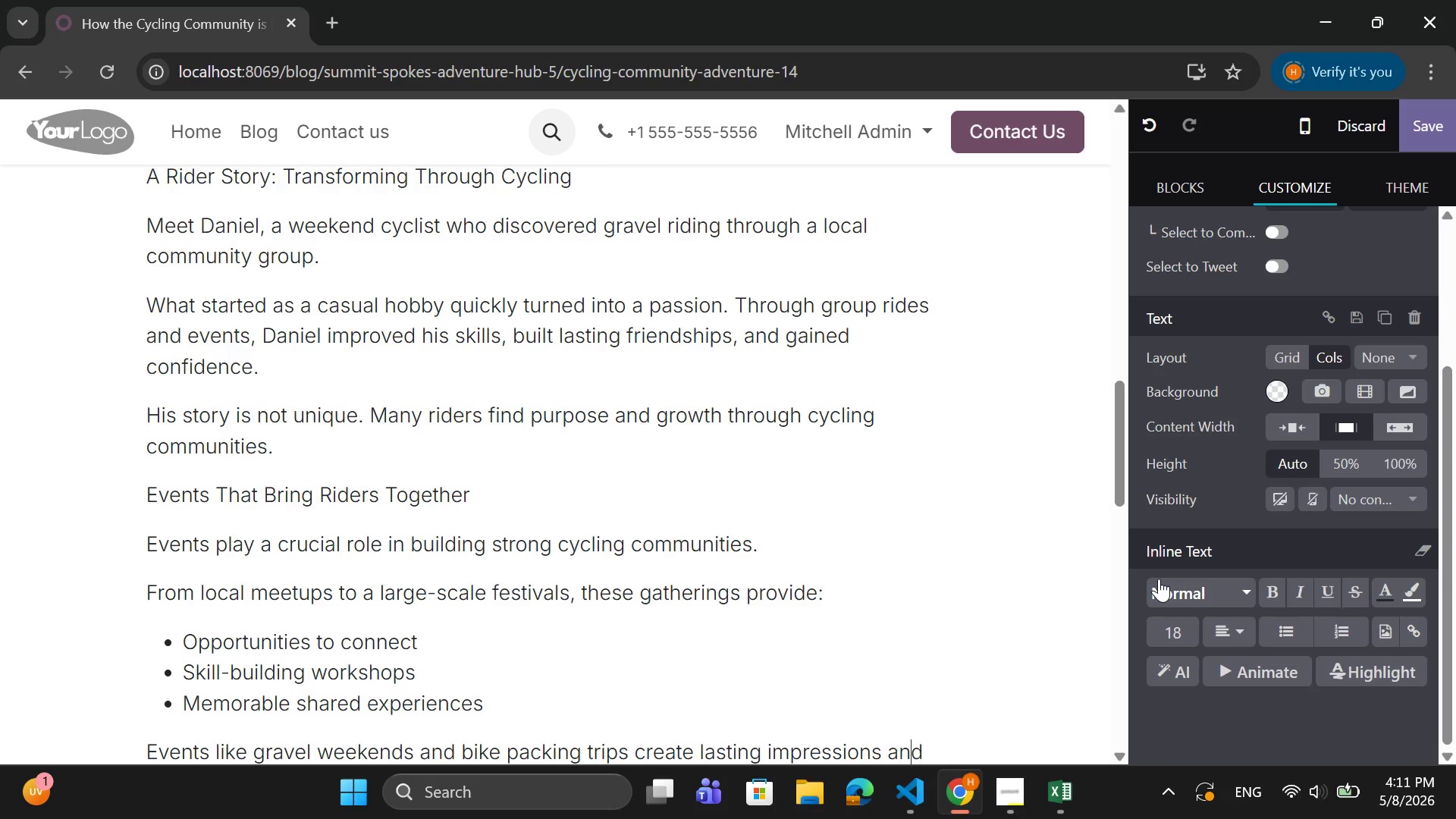 
key(ArrowRight)
 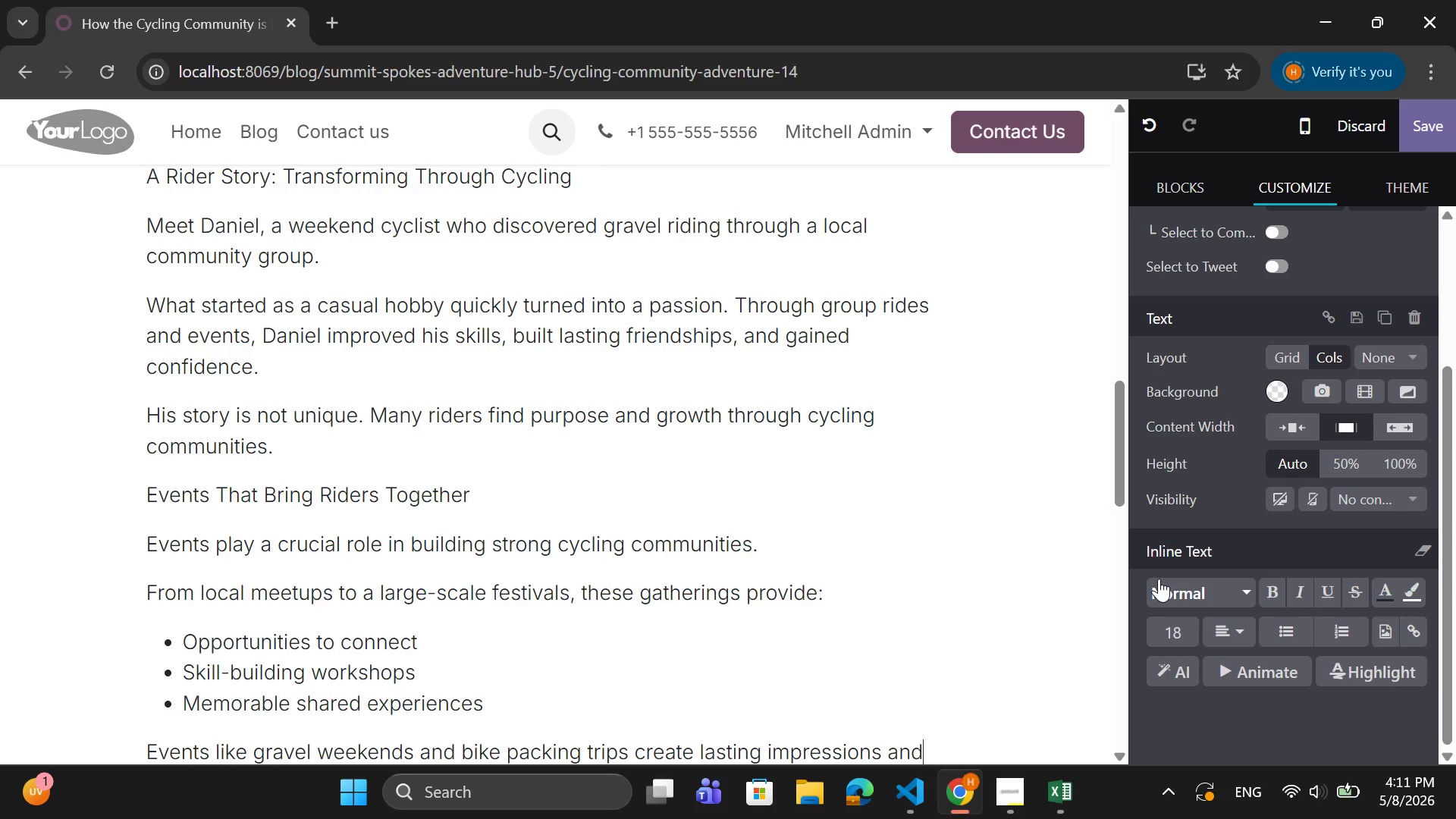 
key(ArrowRight)
 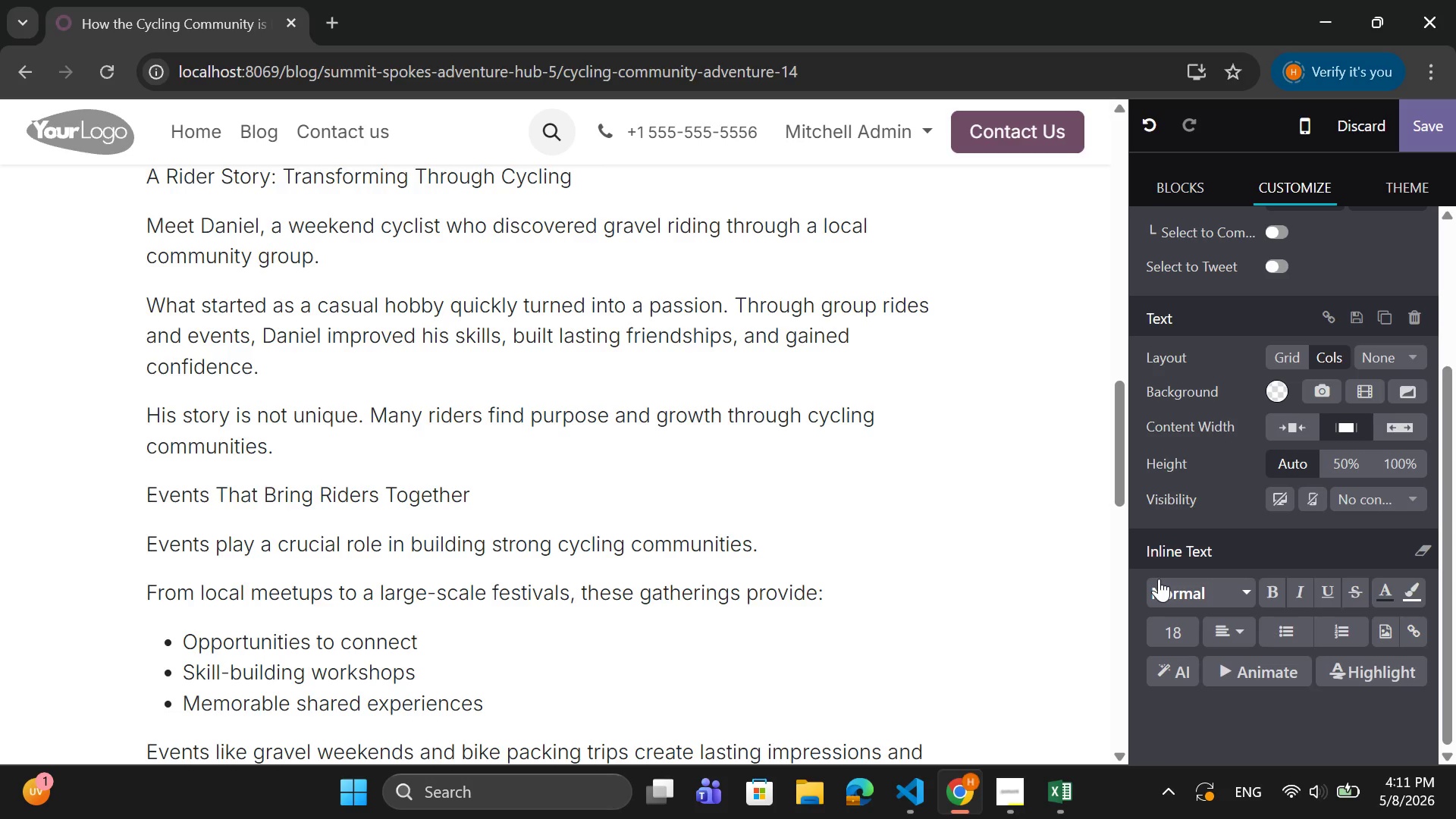 
type( streg)
key(Backspace)
type(nghten community)
 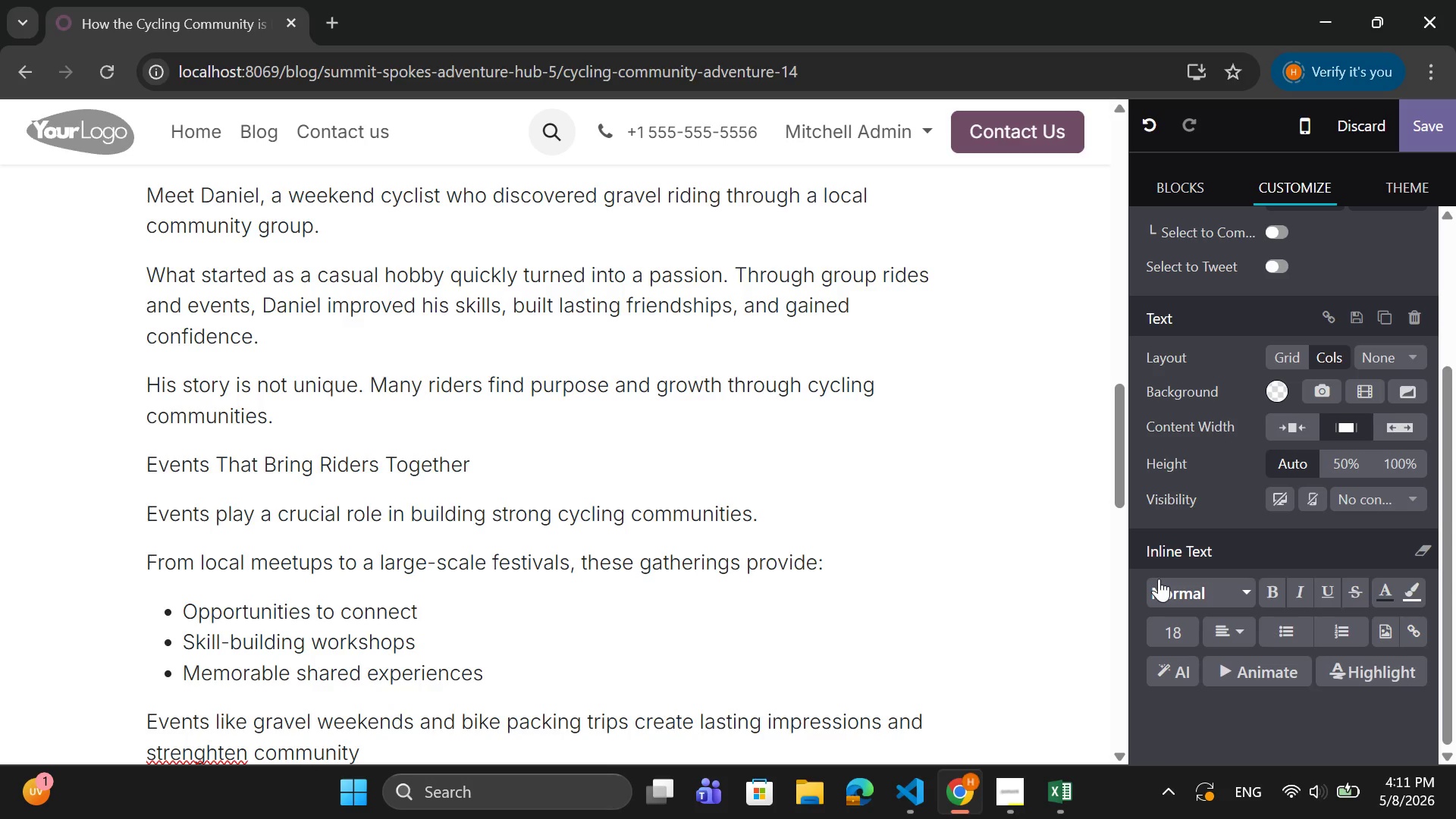 
hold_key(key=ArrowLeft, duration=1.49)
 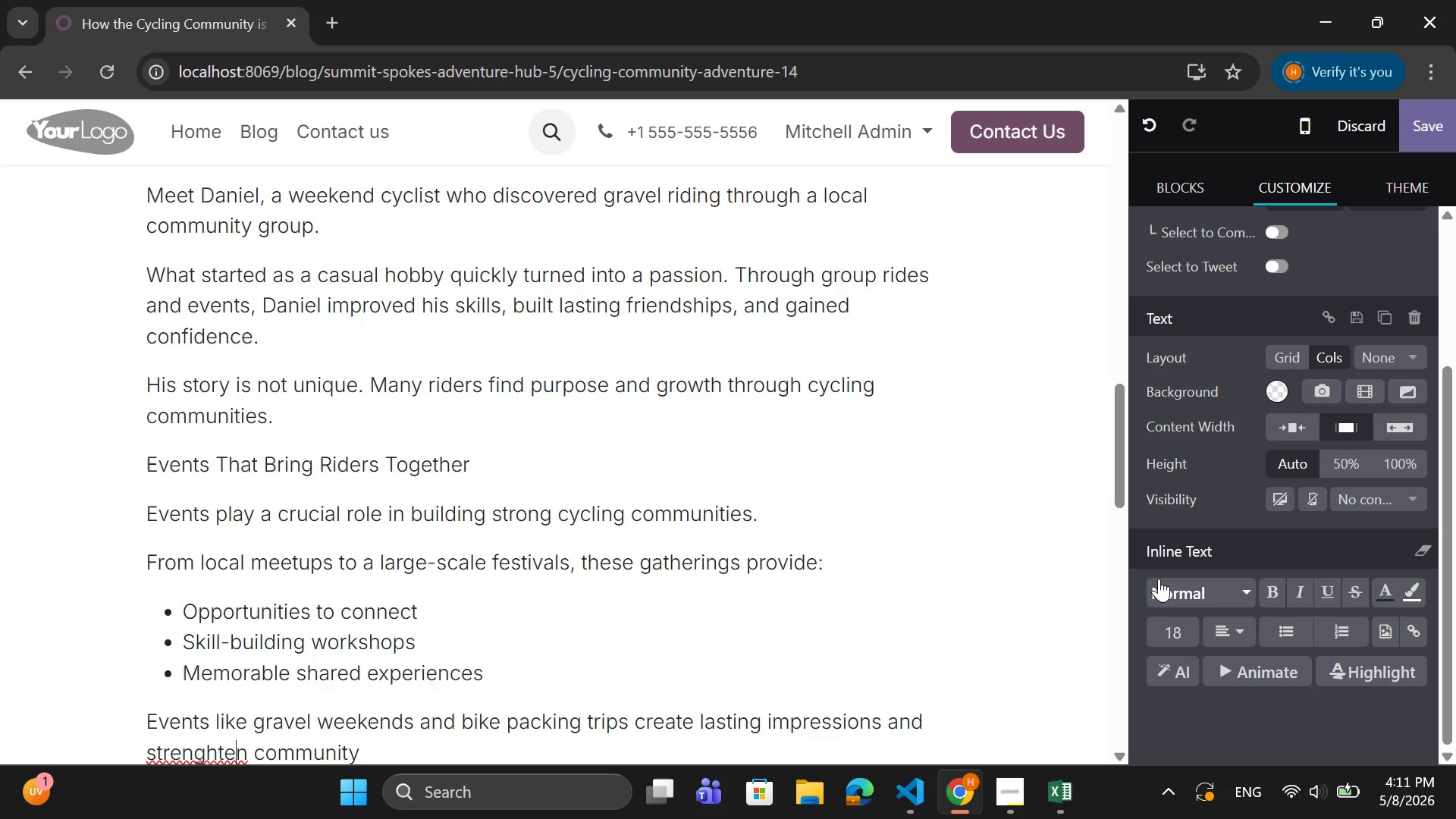 
key(ArrowLeft)
 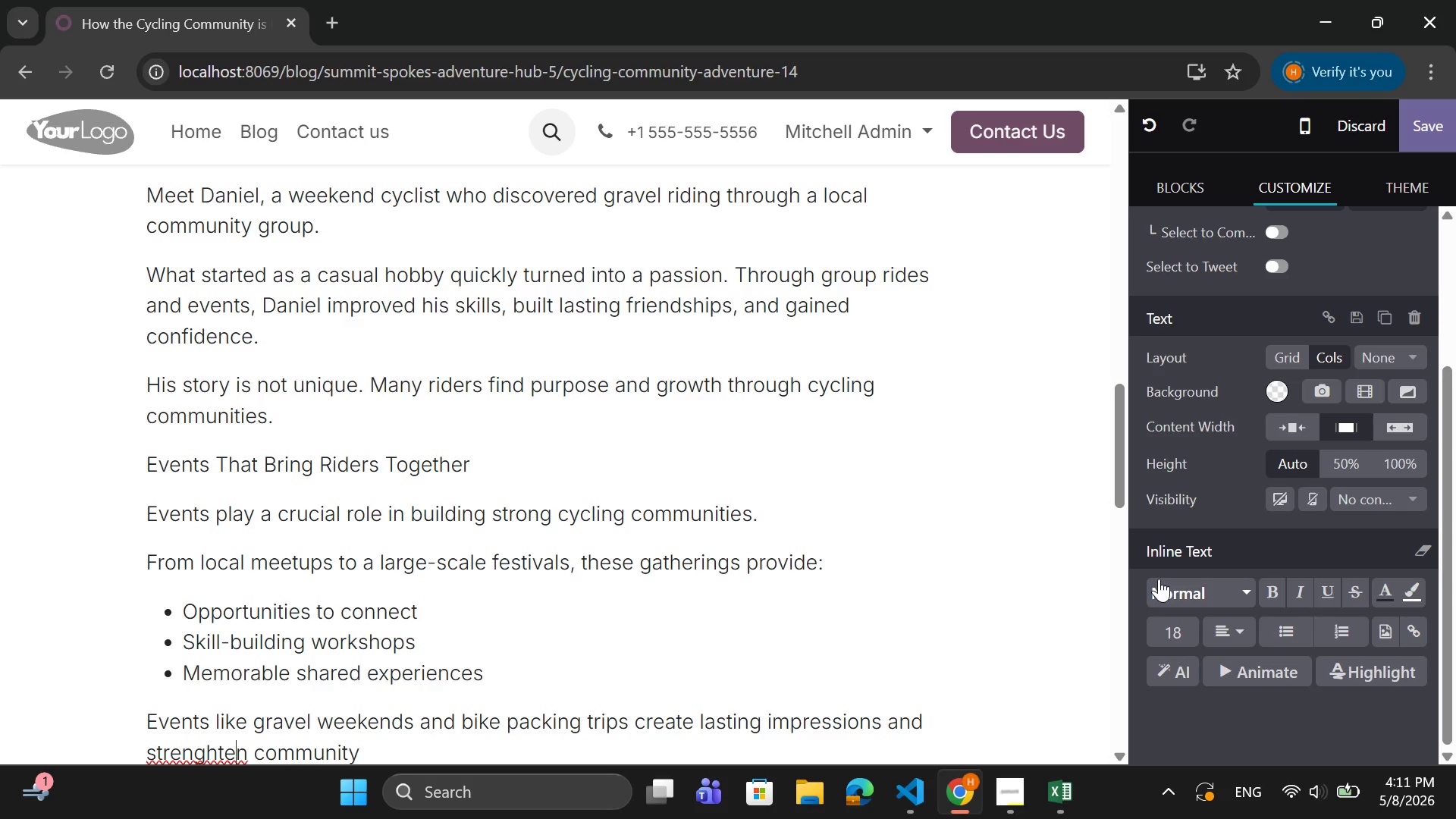 
key(ArrowLeft)
 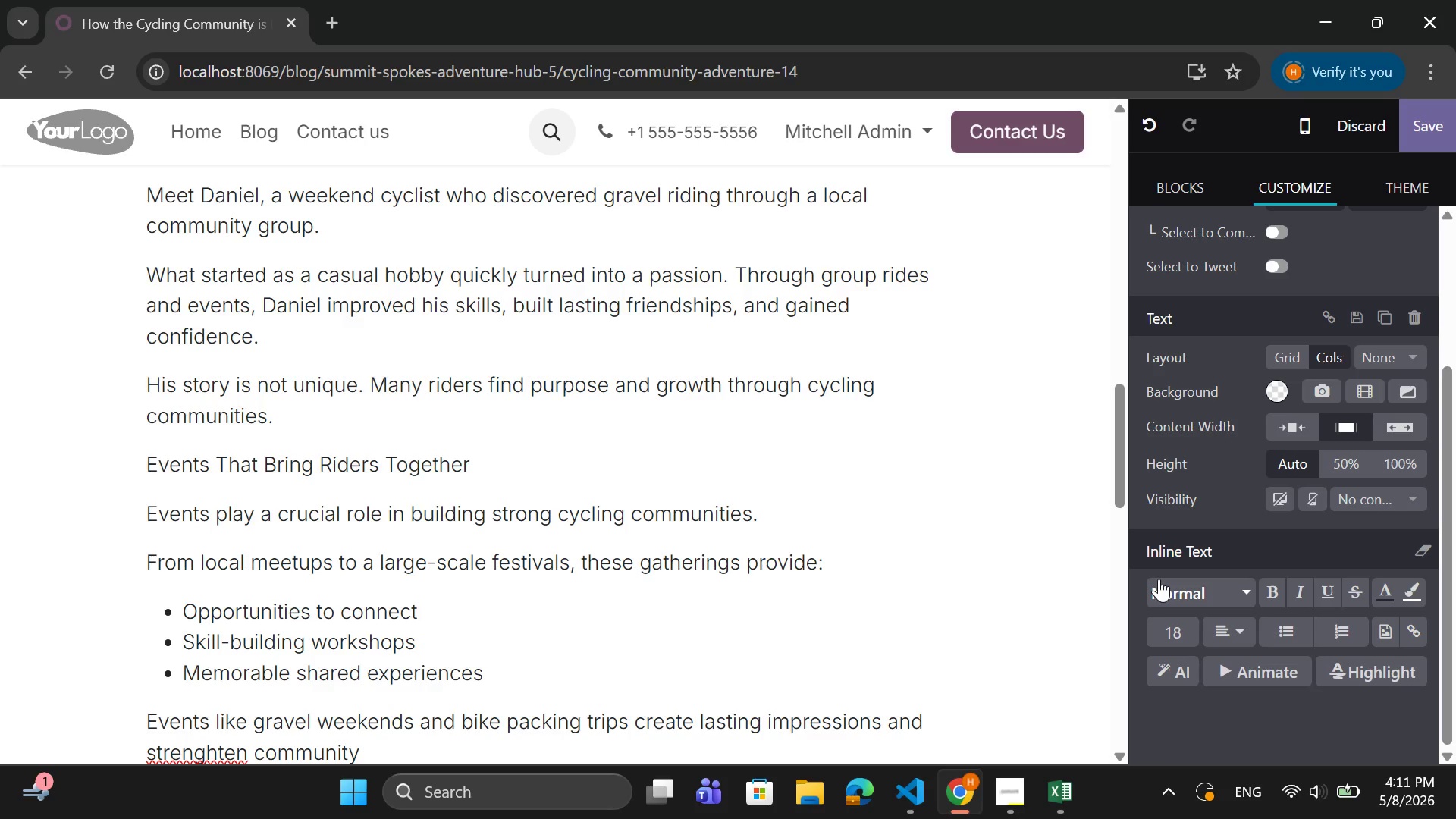 
key(ArrowLeft)
 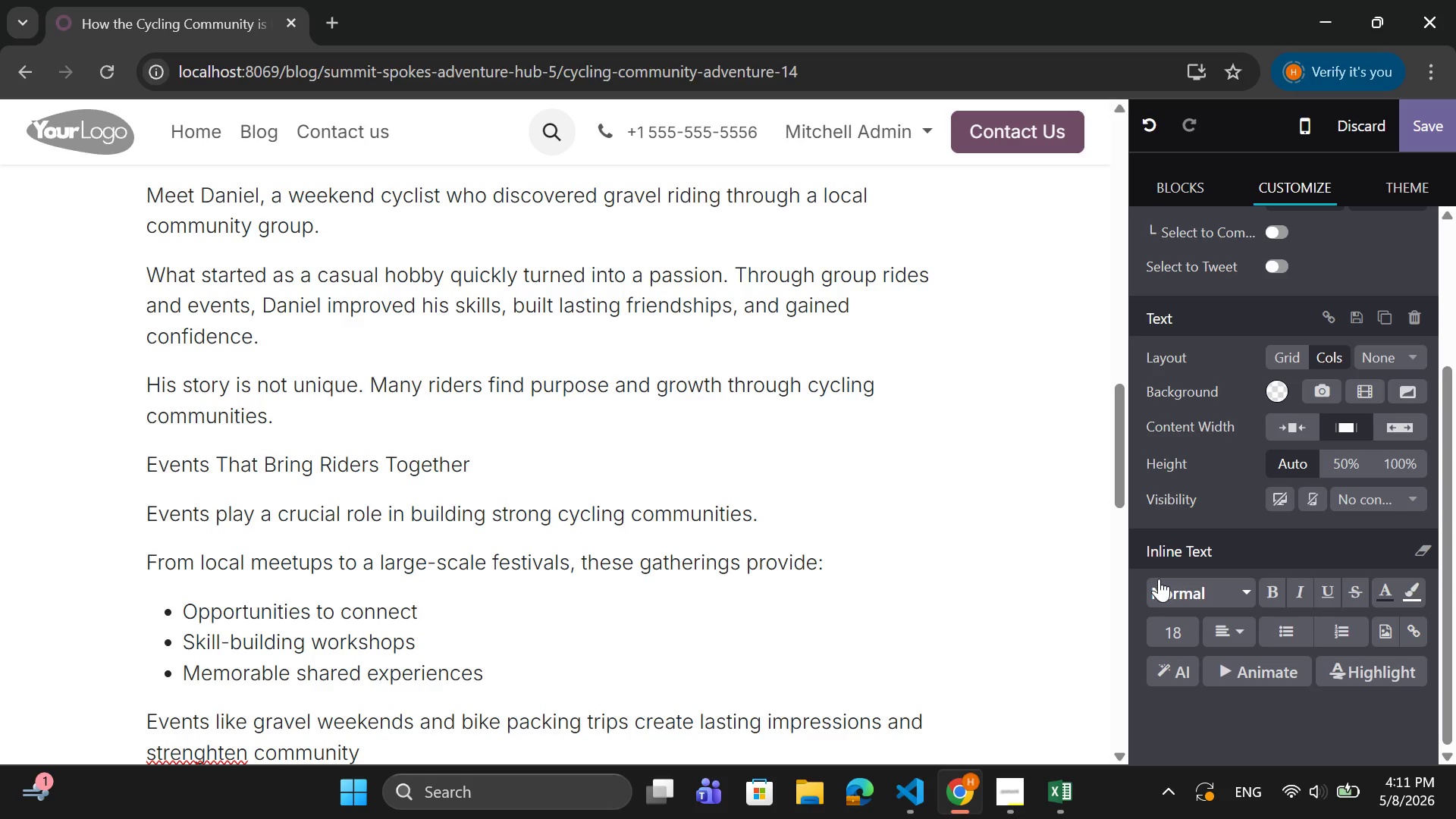 
key(ArrowRight)
 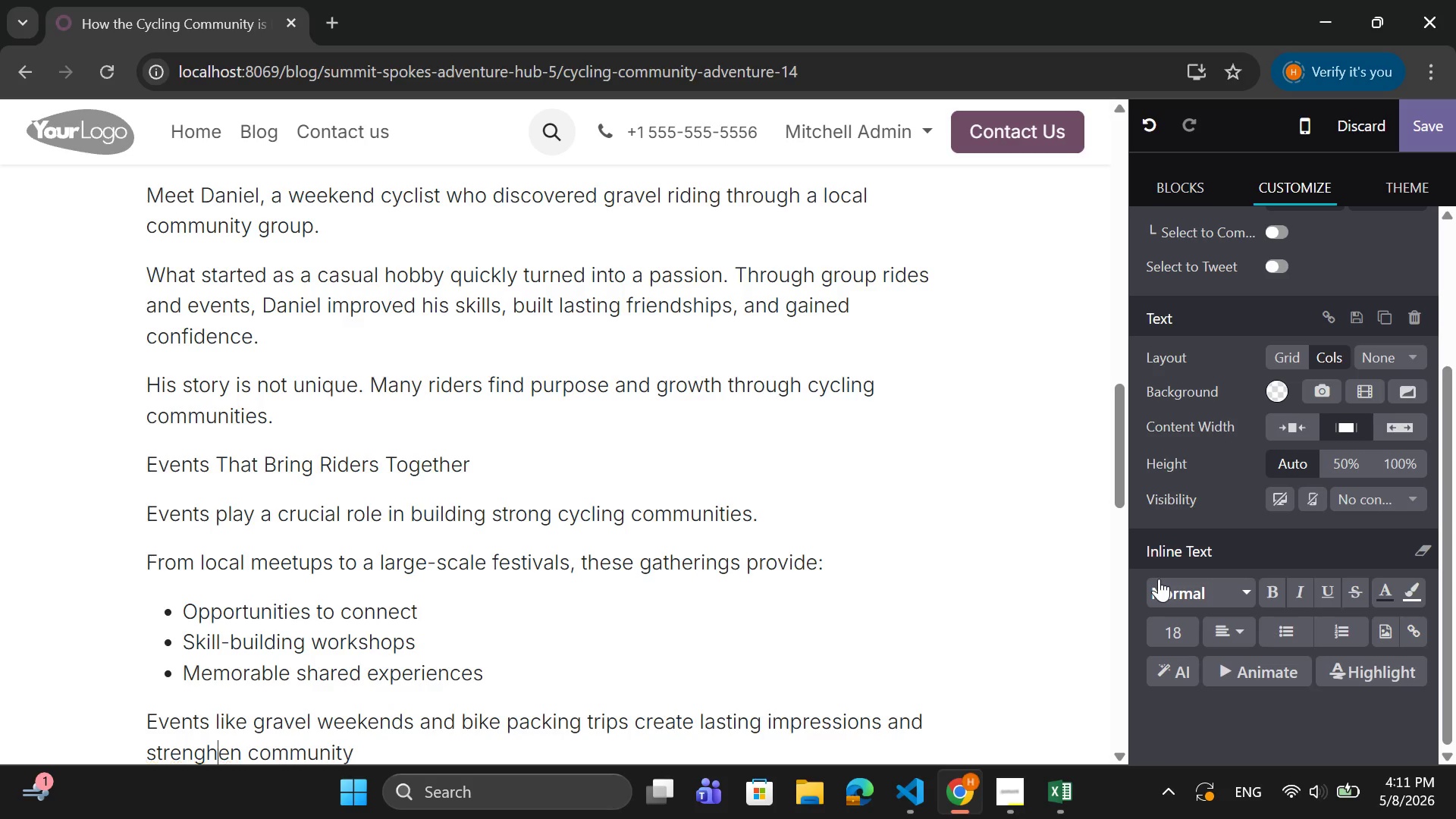 
key(Backspace)
key(Backspace)
type(th)
 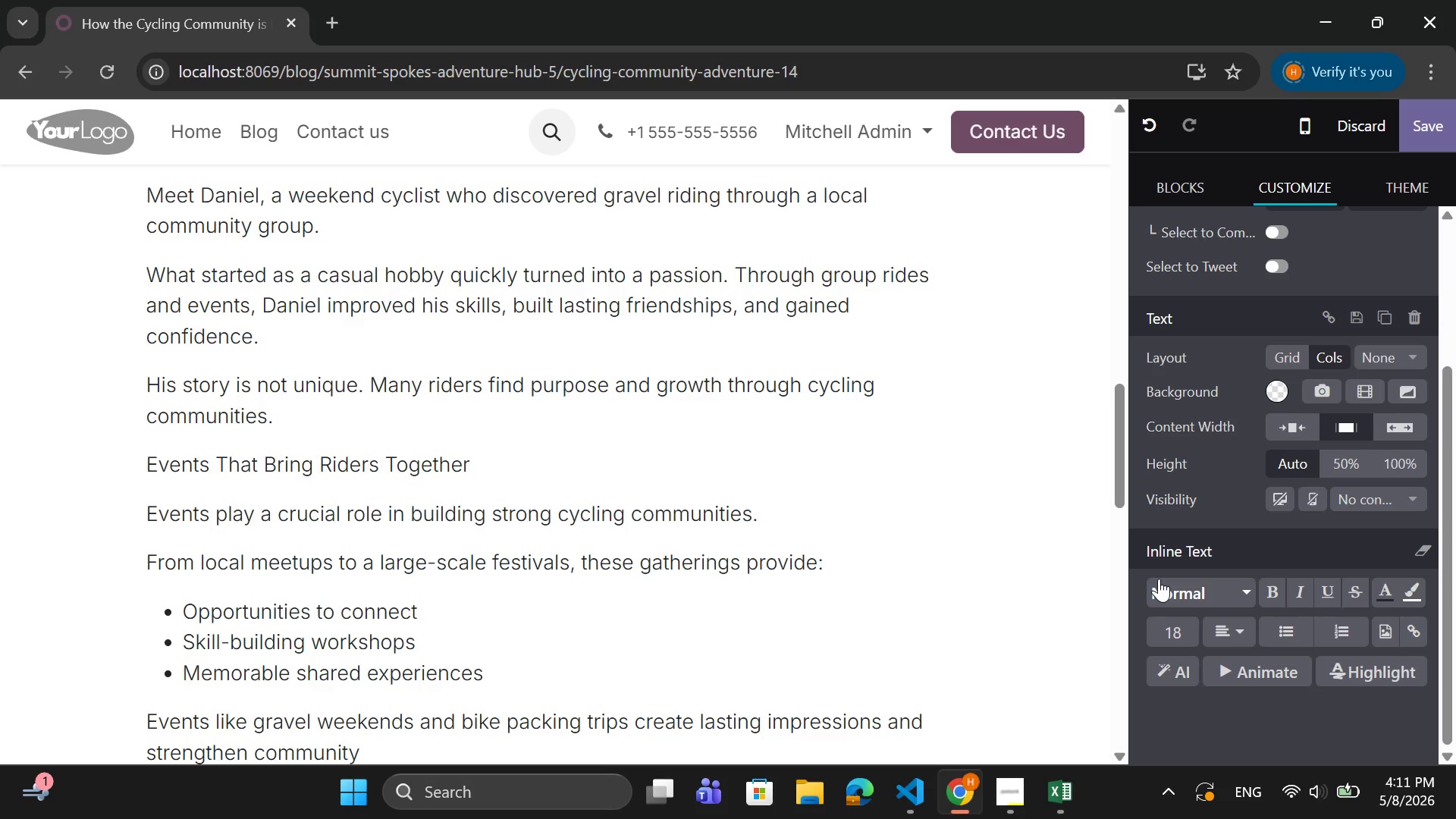 
key(ArrowRight)
 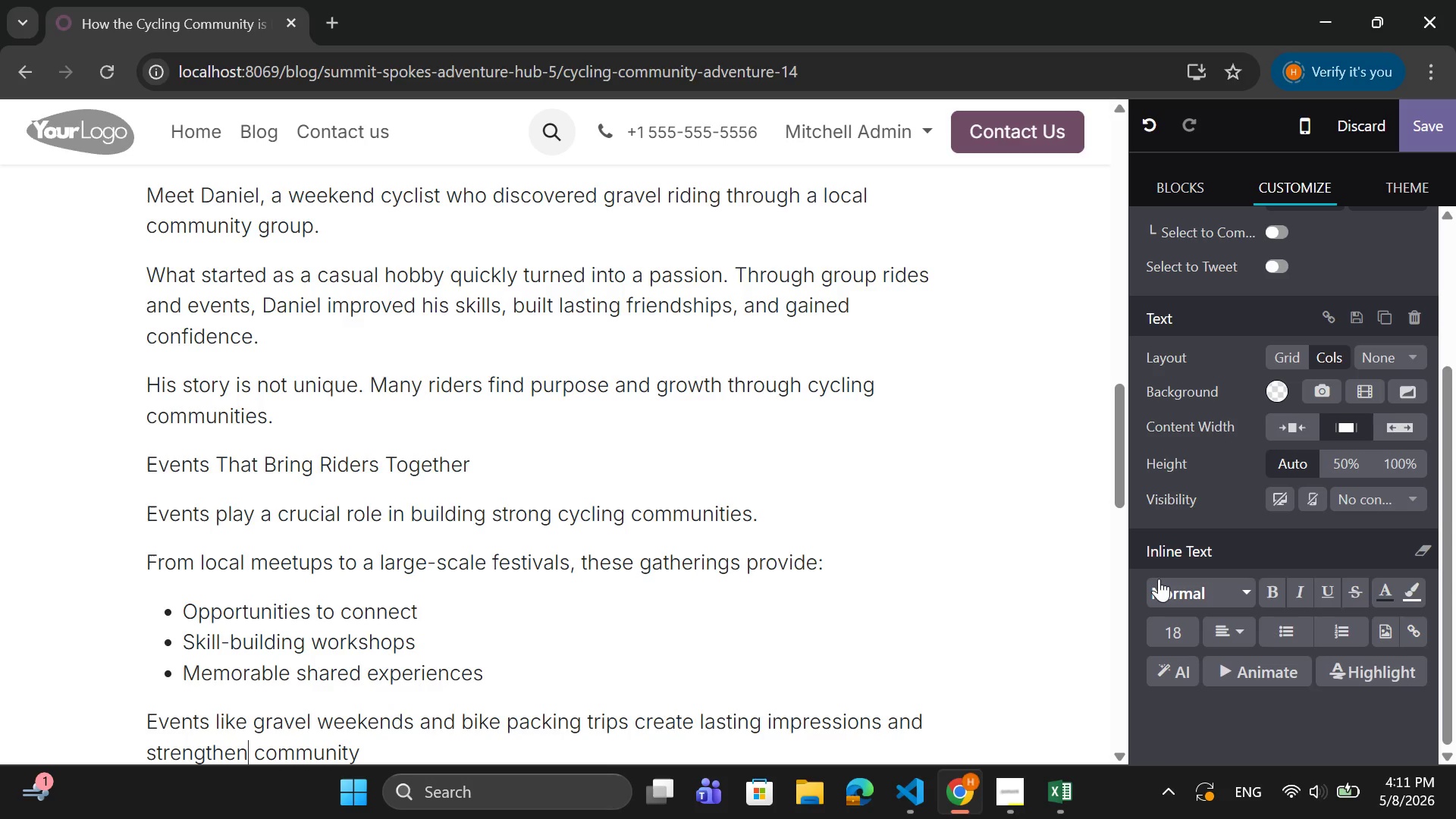 
key(ArrowRight)
 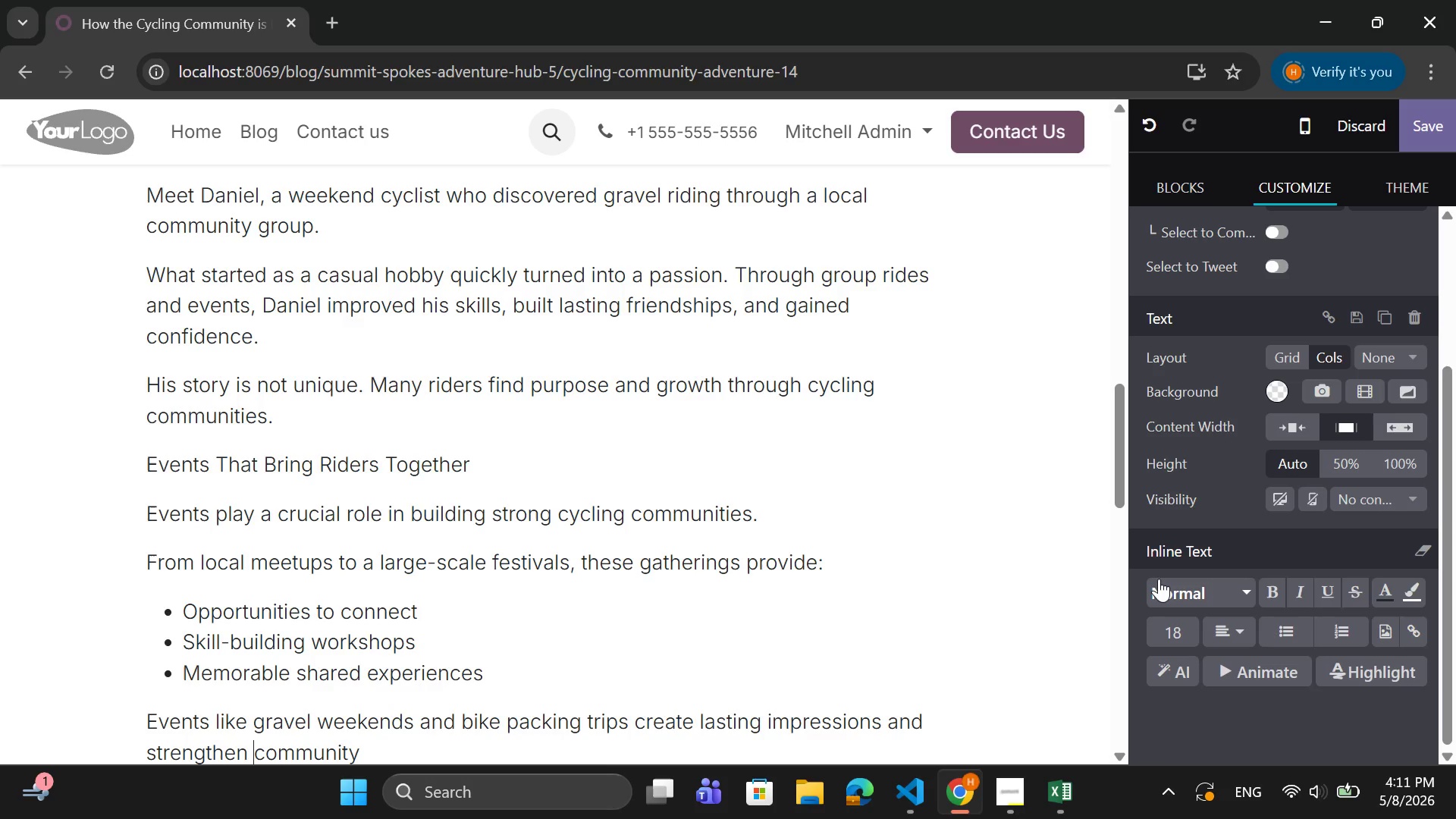 
key(ArrowRight)
 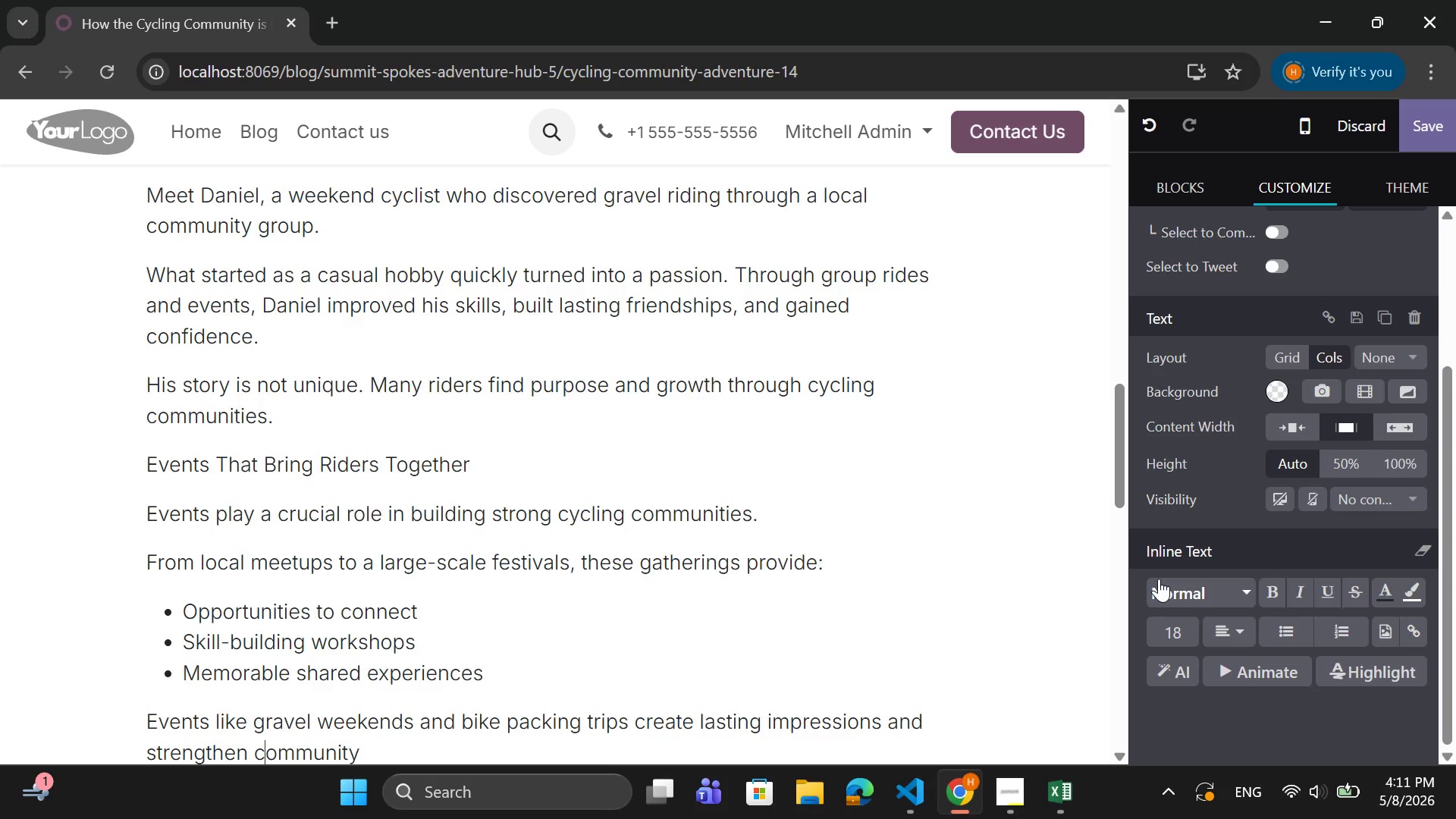 
key(ArrowRight)
 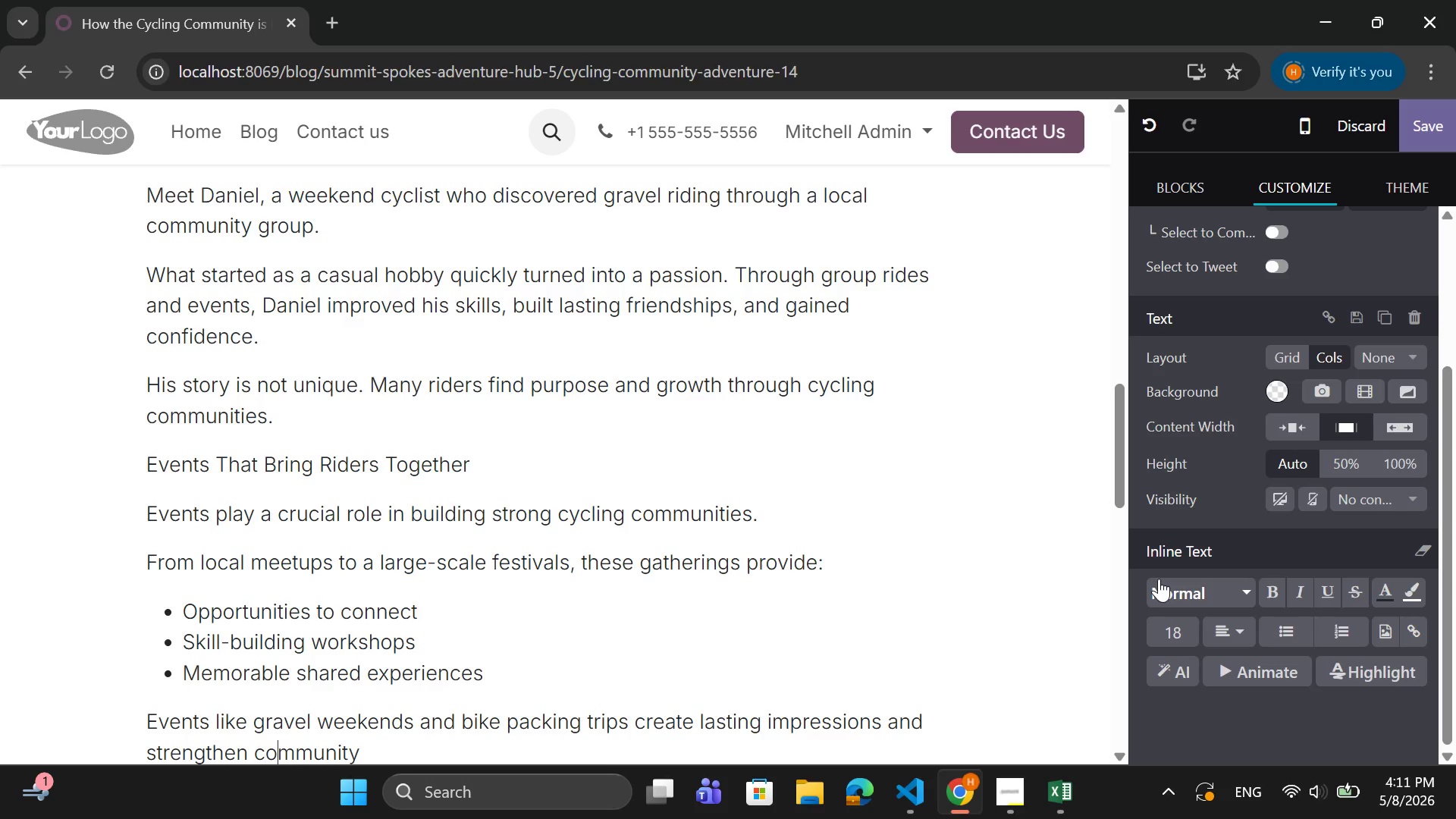 
key(ArrowRight)
 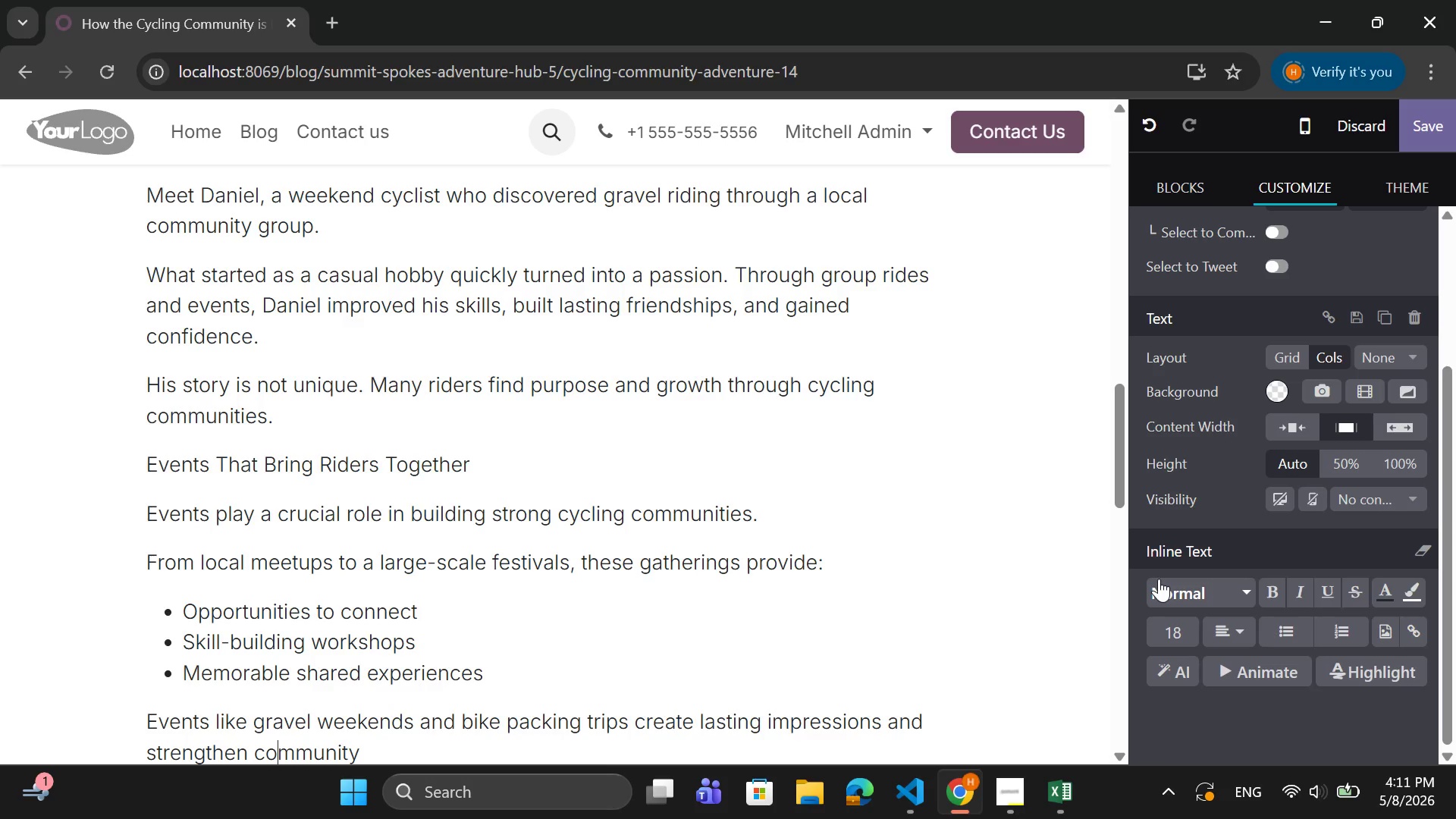 
key(ArrowRight)
 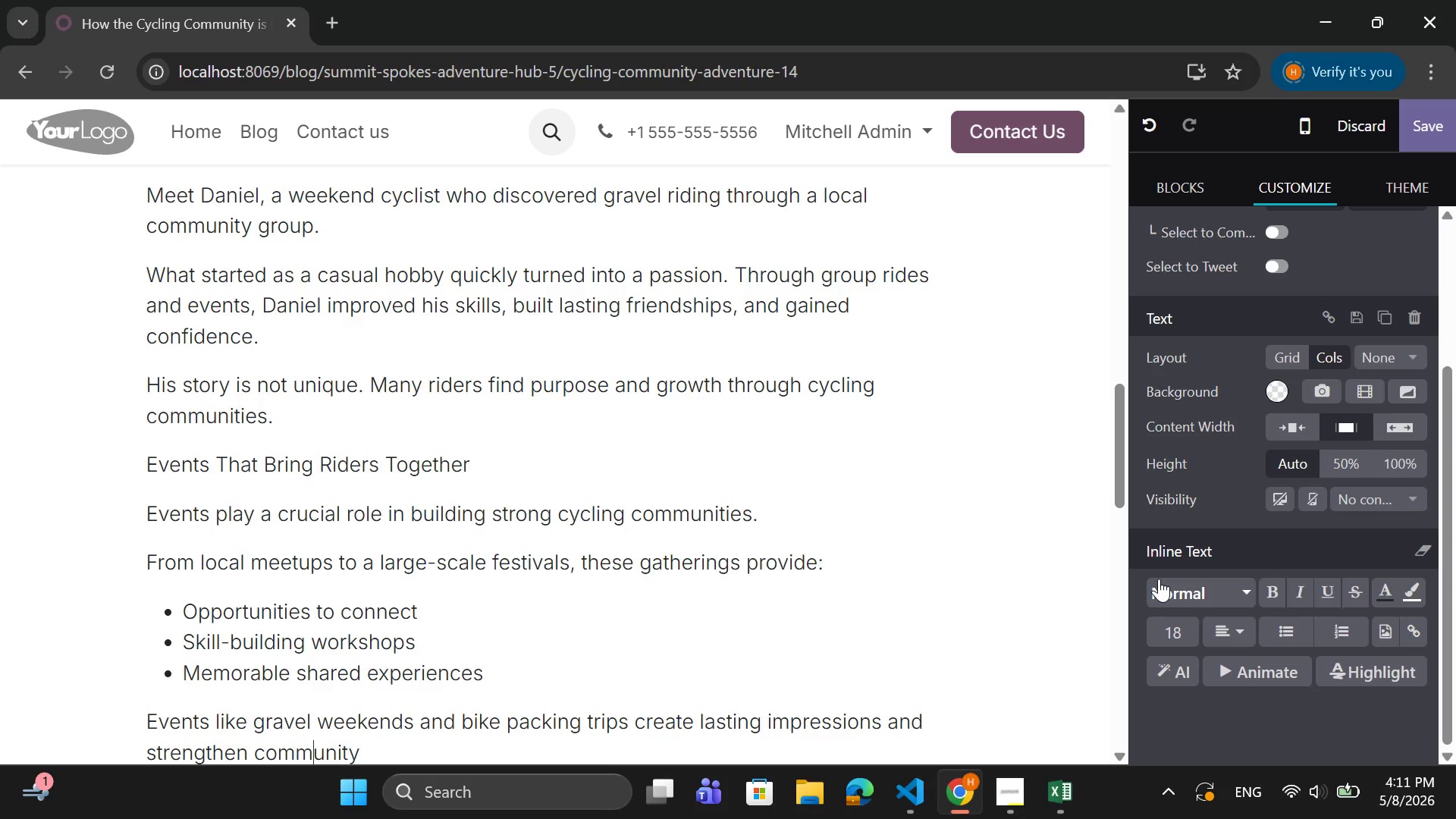 
key(ArrowRight)
 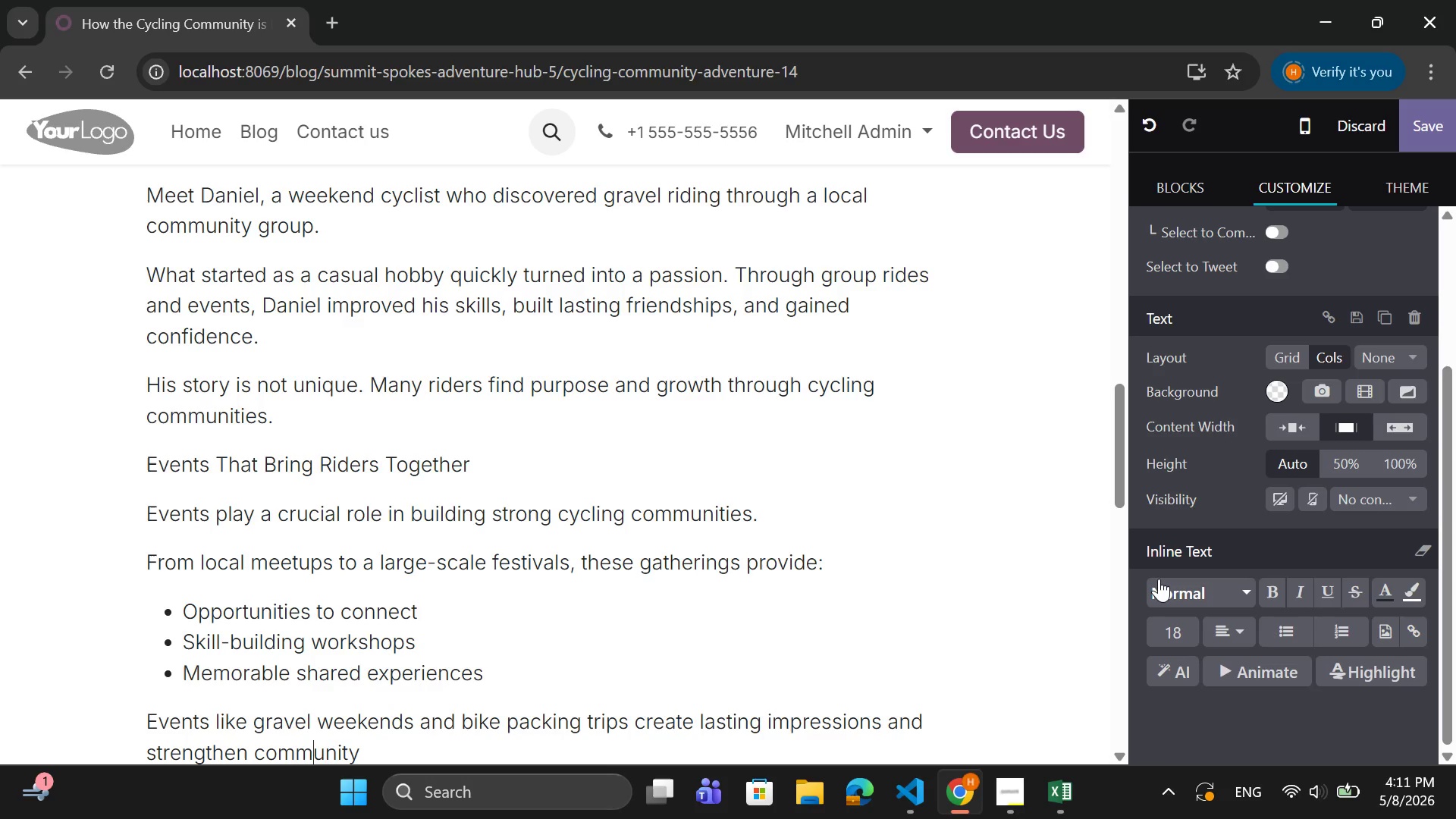 
key(ArrowRight)
 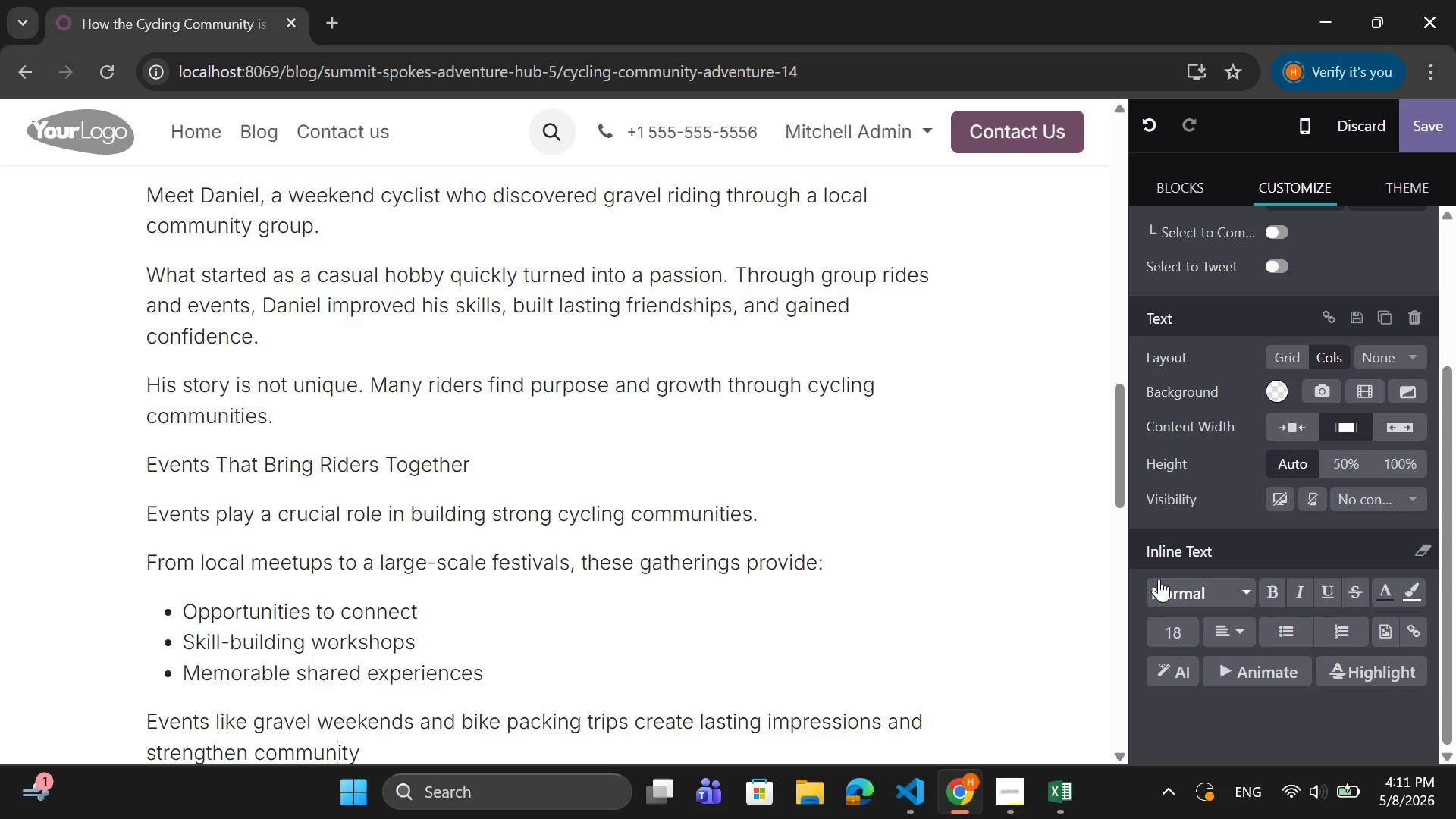 
key(ArrowRight)
 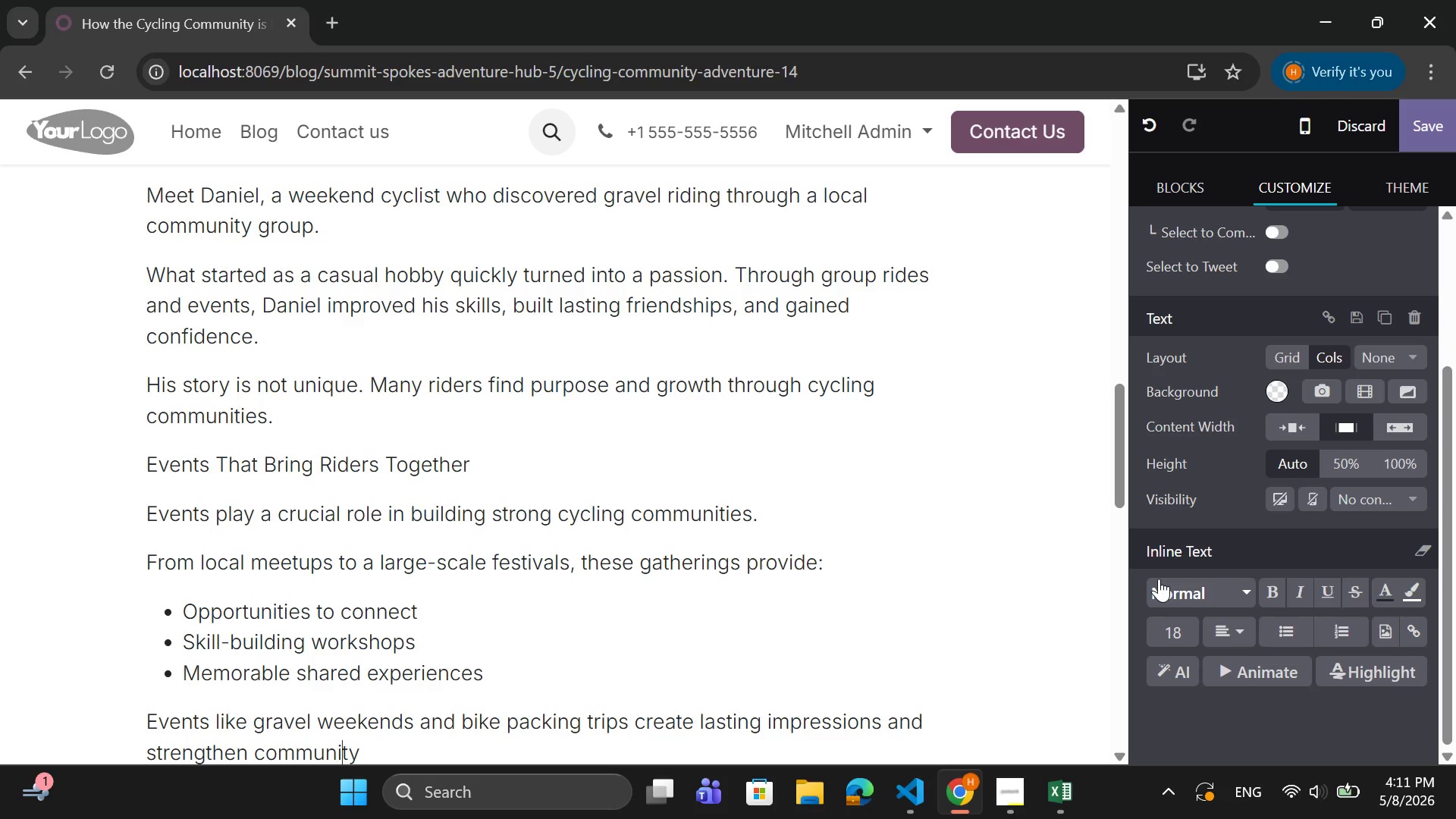 
key(ArrowRight)
 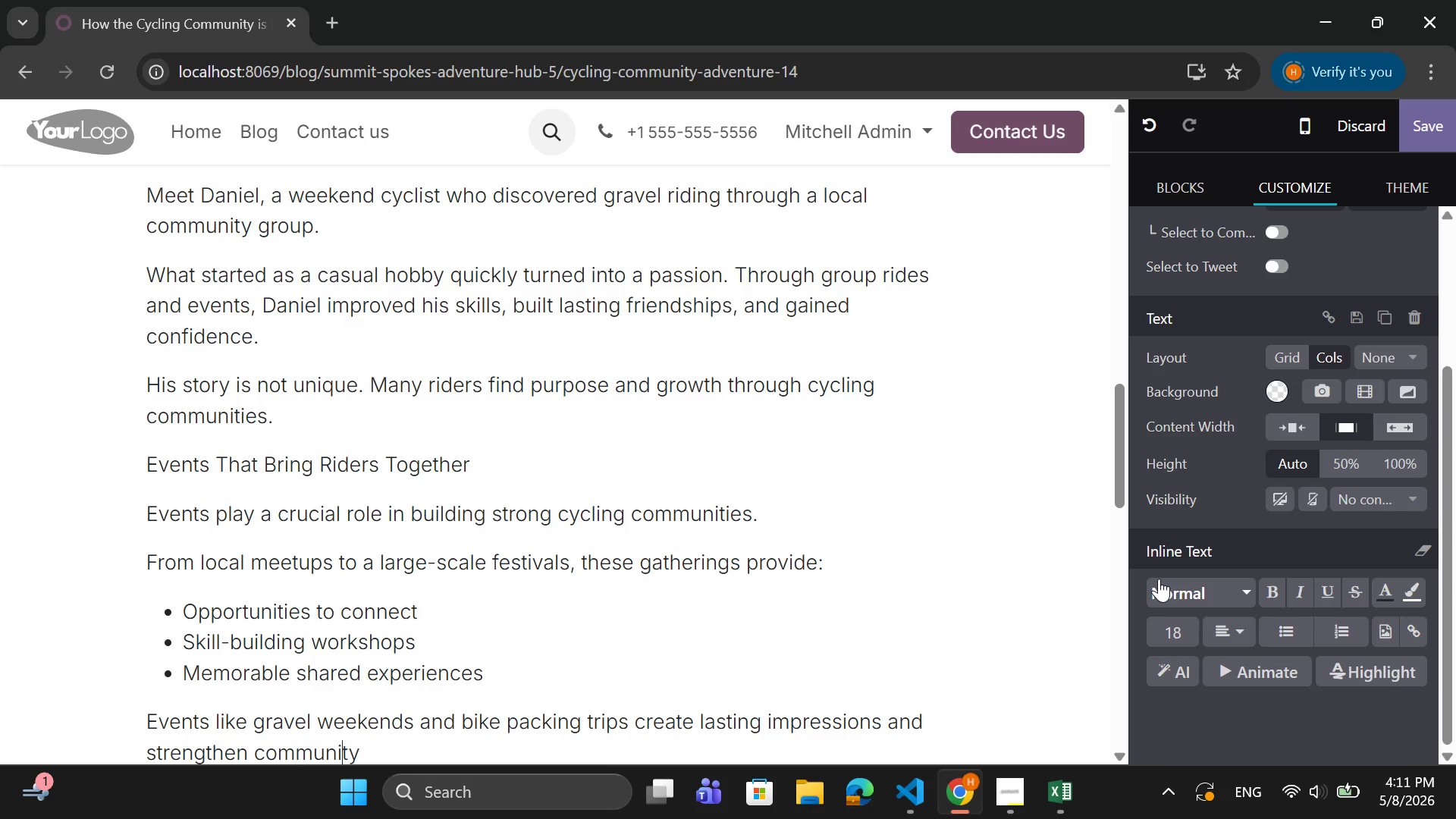 
key(ArrowRight)
 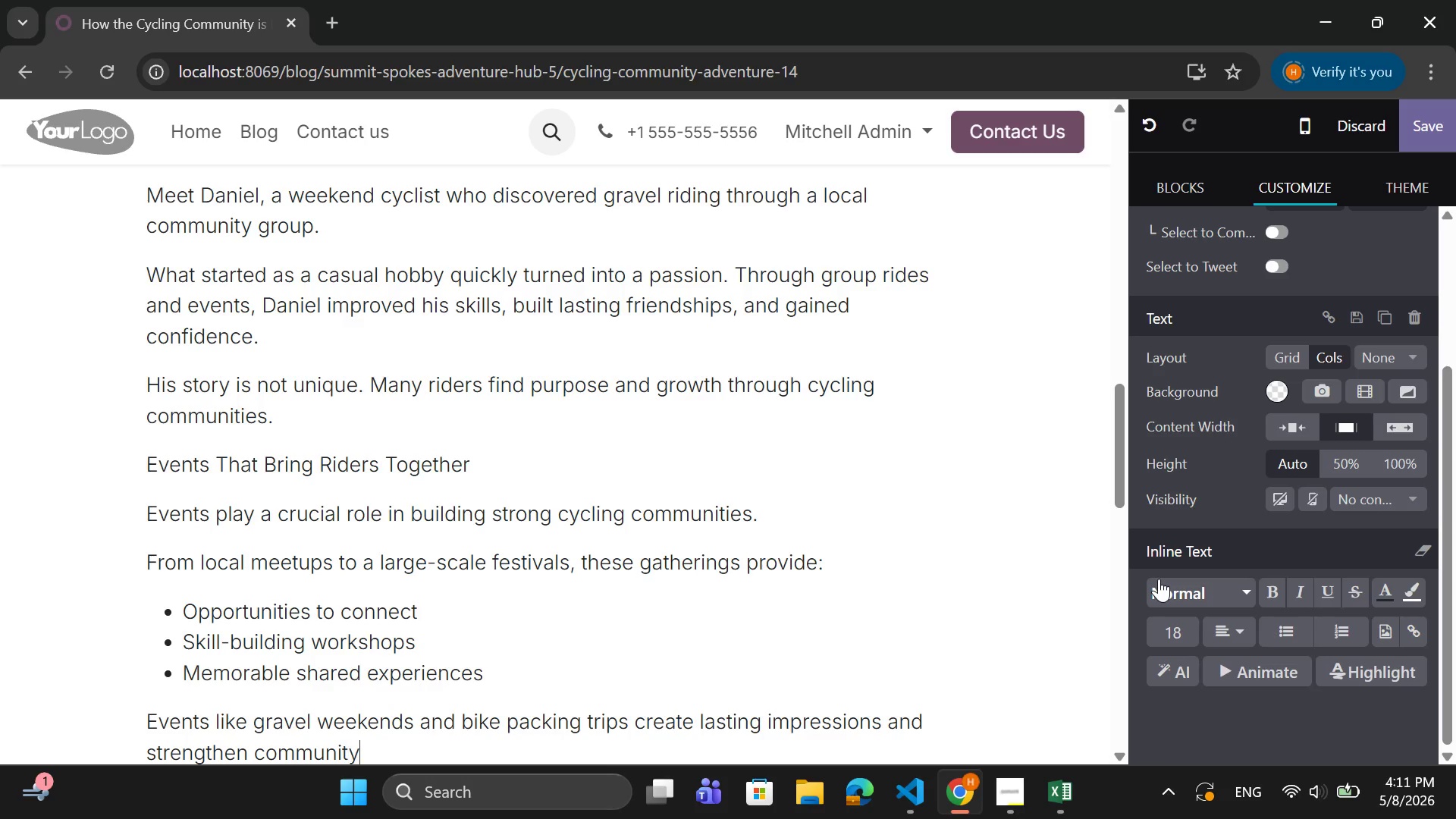 
key(ArrowRight)
 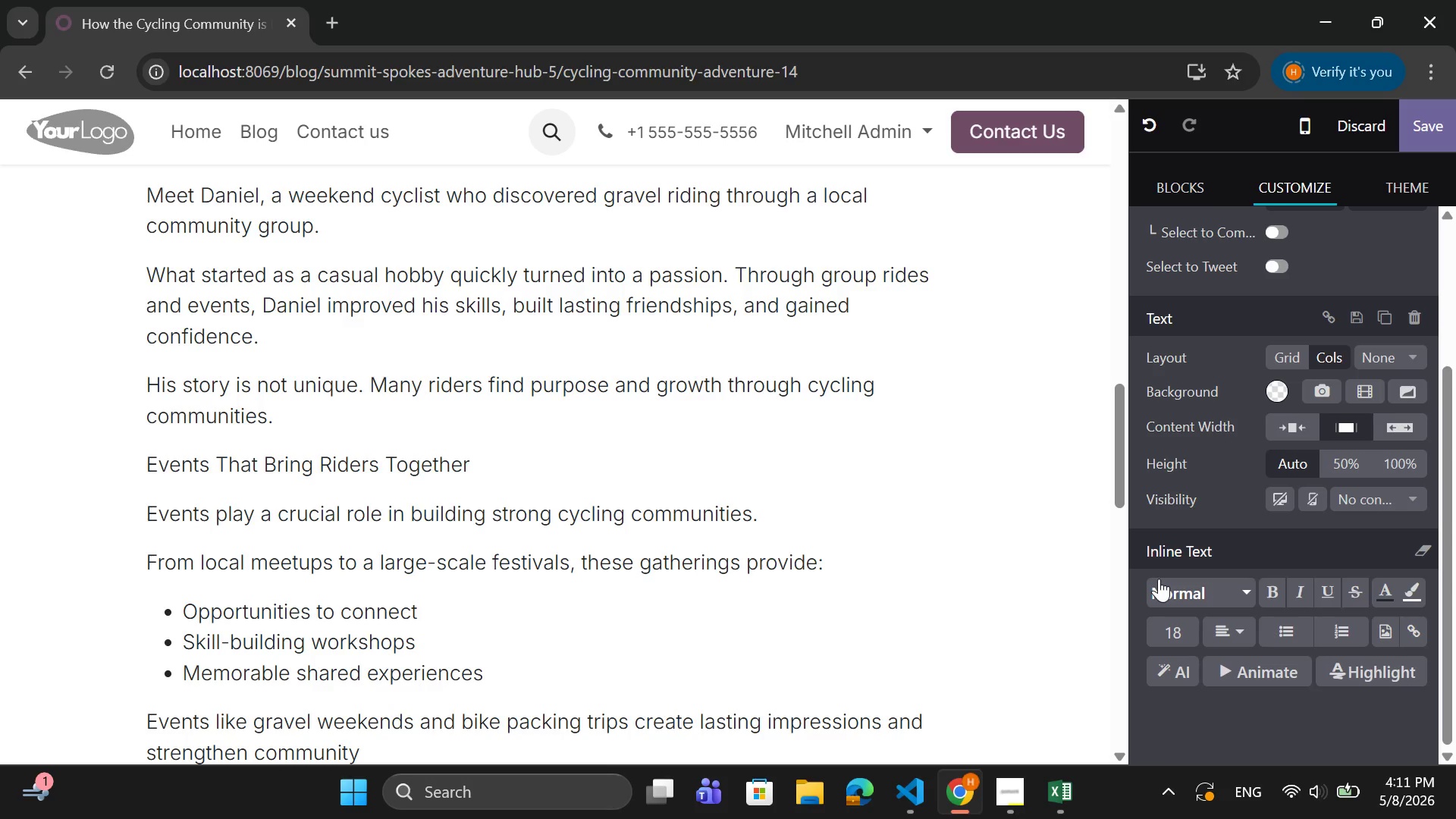 
key(Space)
 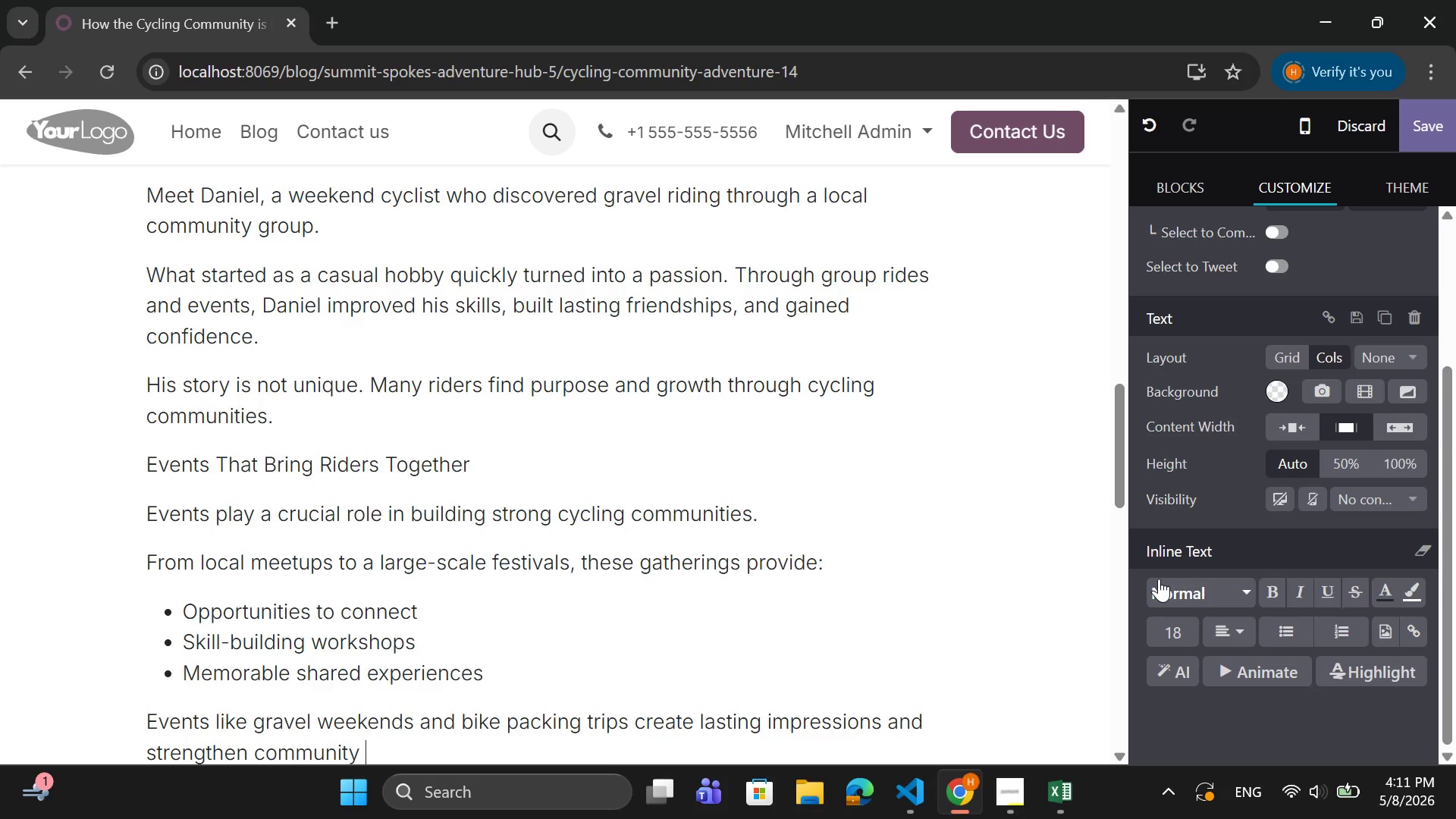 
type(c)
key(Backspace)
type(bonds)
 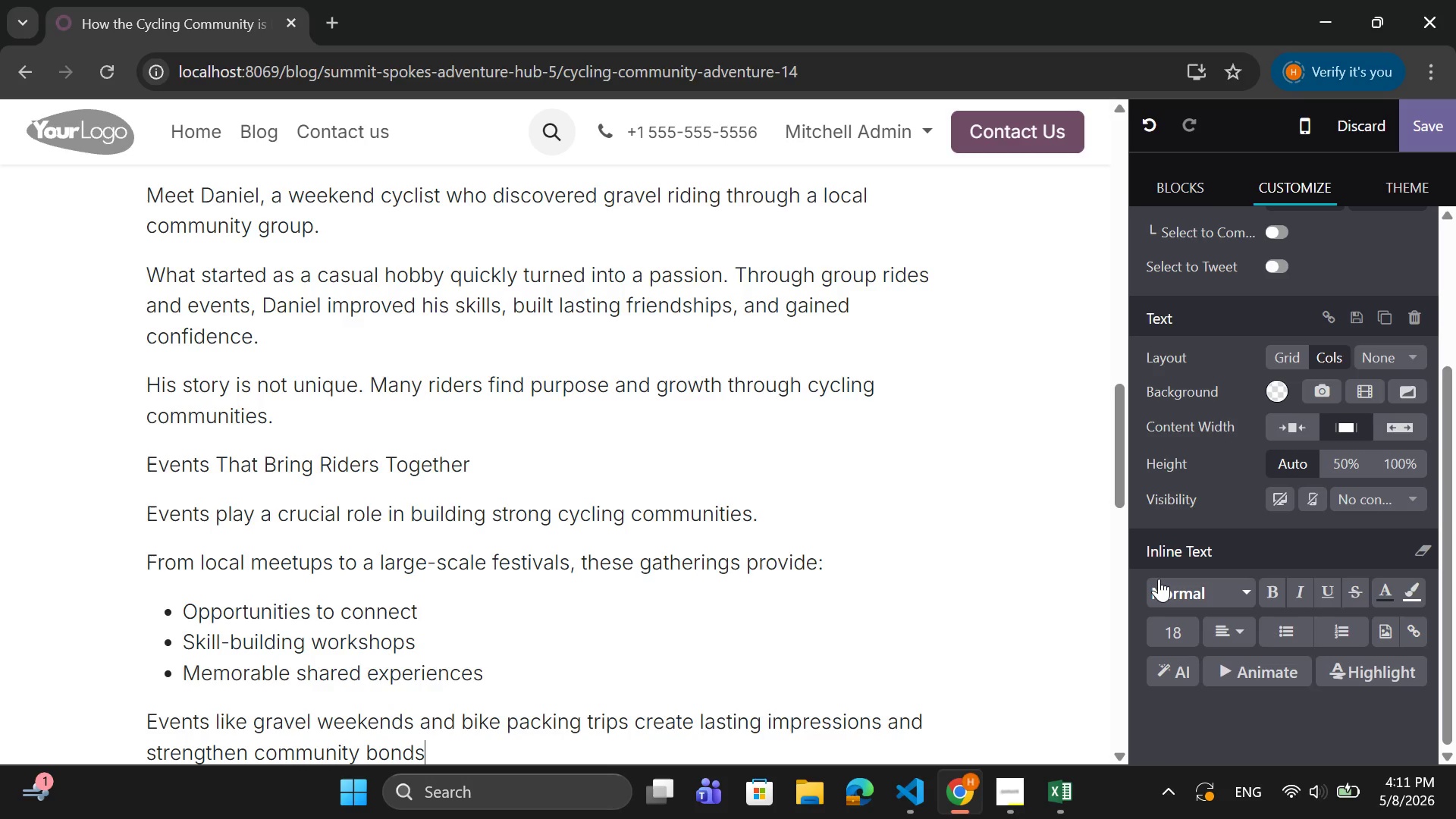 
key(Period)
 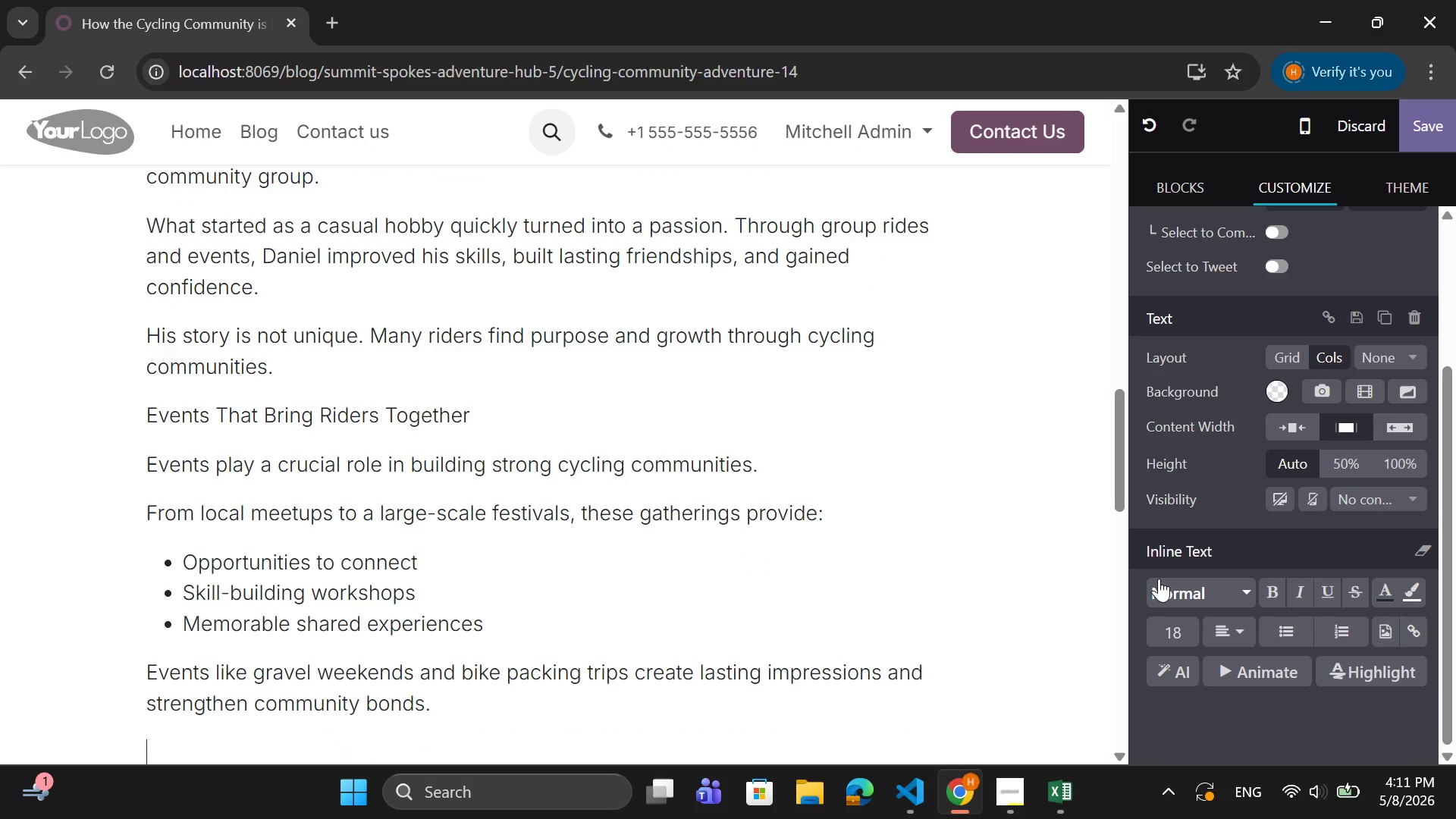 
key(Enter)
 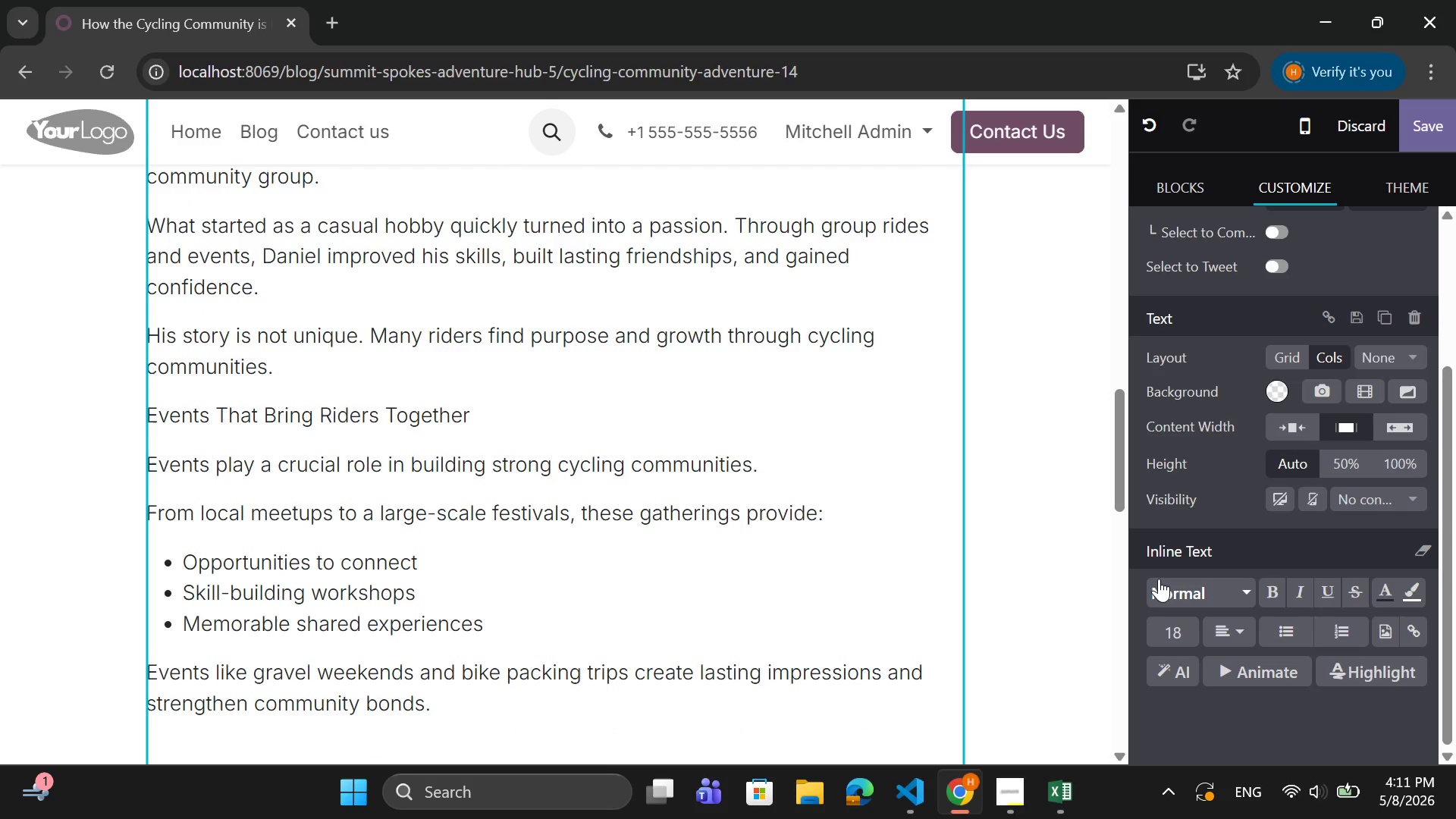 
type(The Fute)
key(Backspace)
type(ure of Adventure Cycling)
 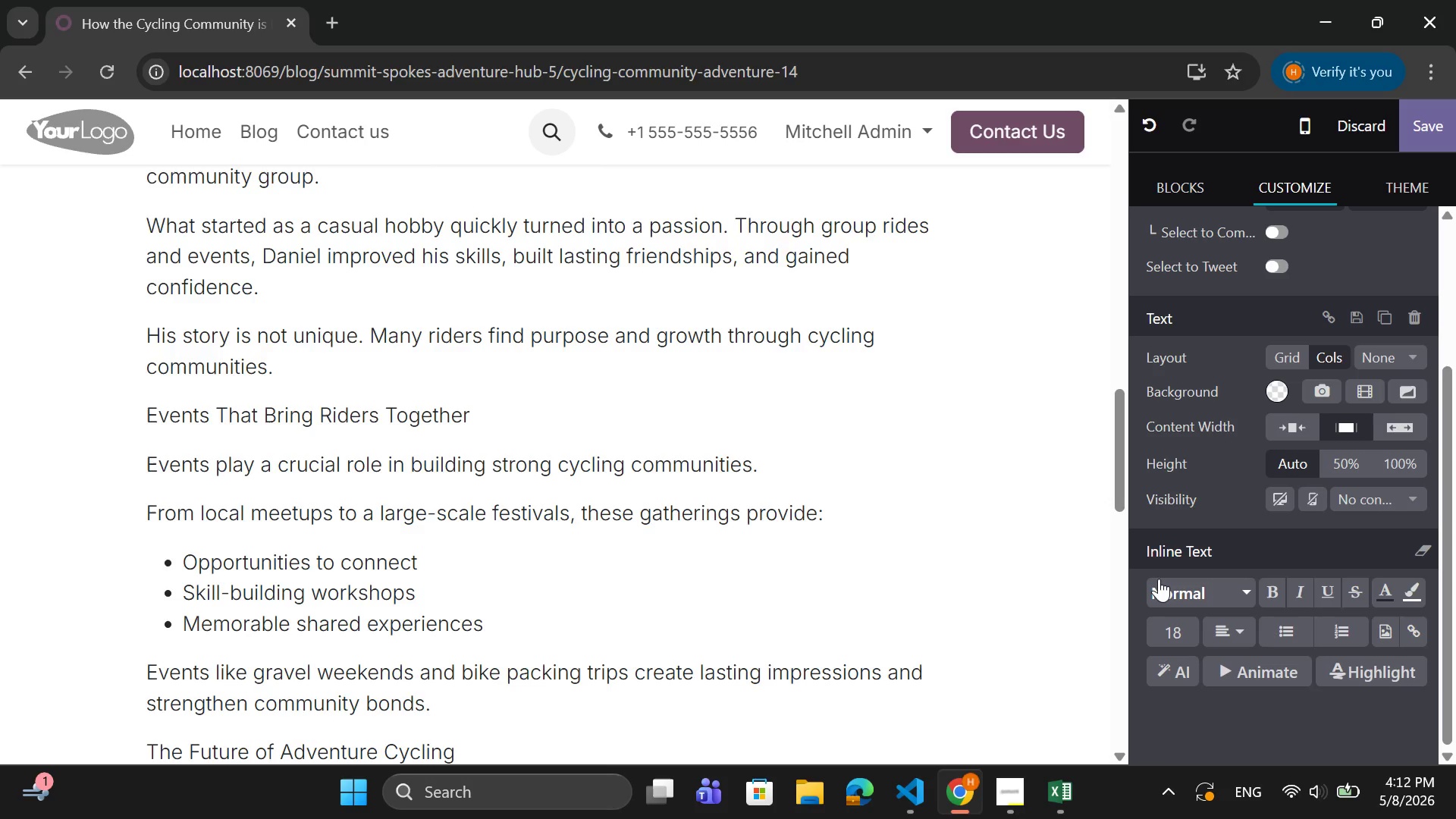 
key(Enter)
 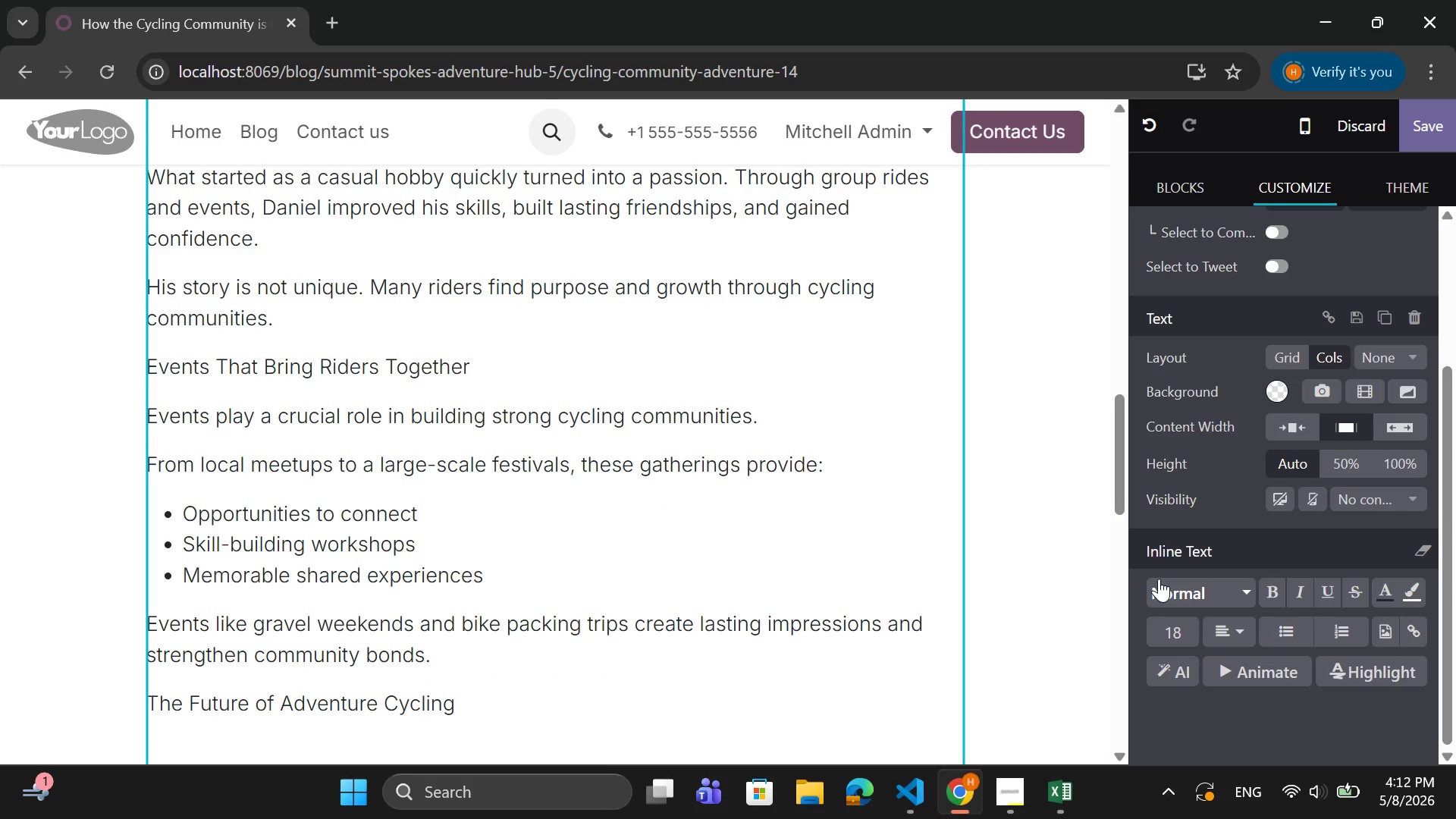 
type(The future of cu)
key(Backspace)
type(ycling lines in community-driven experiences. As more riders )
 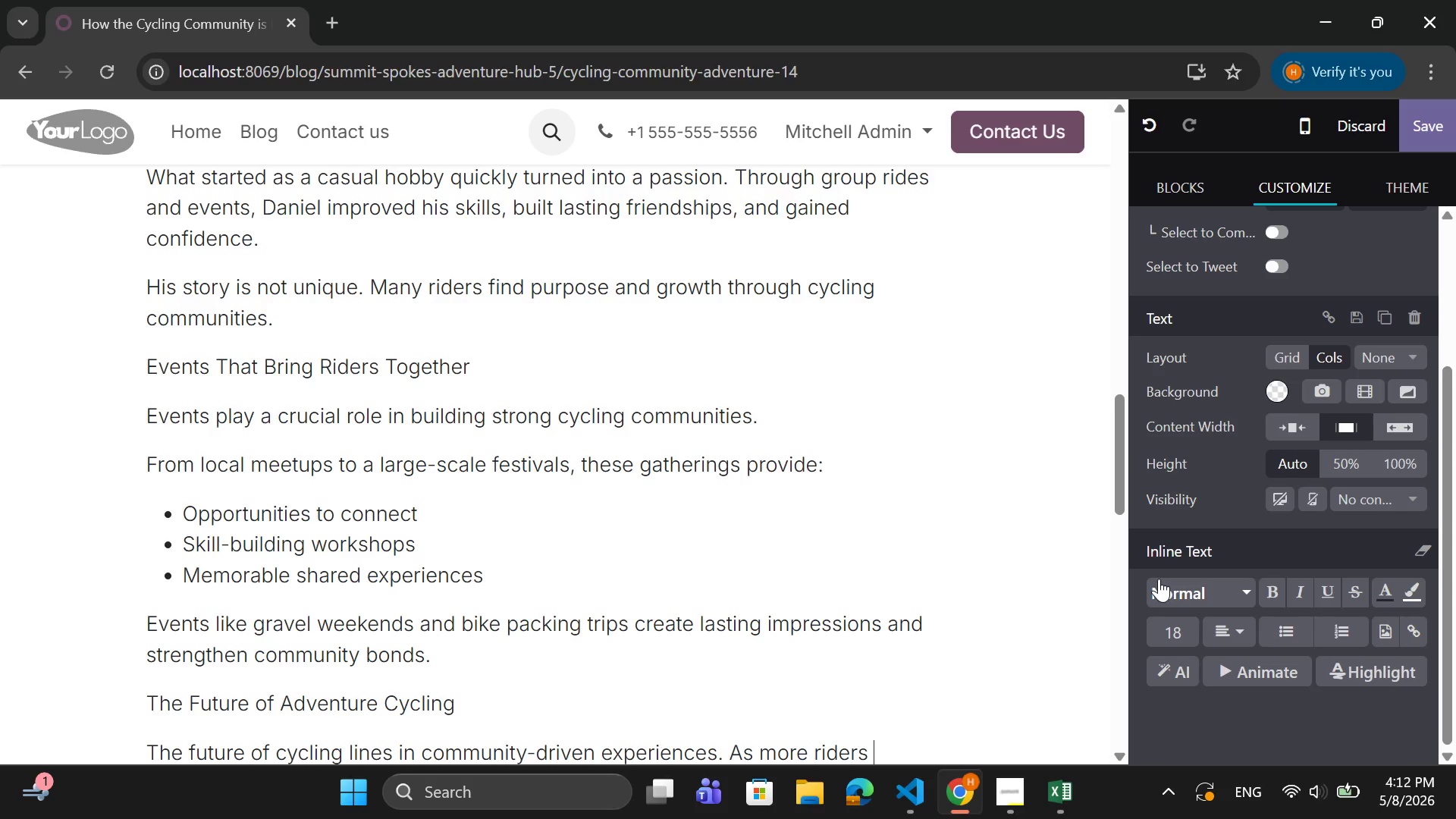 
wait(5.69)
 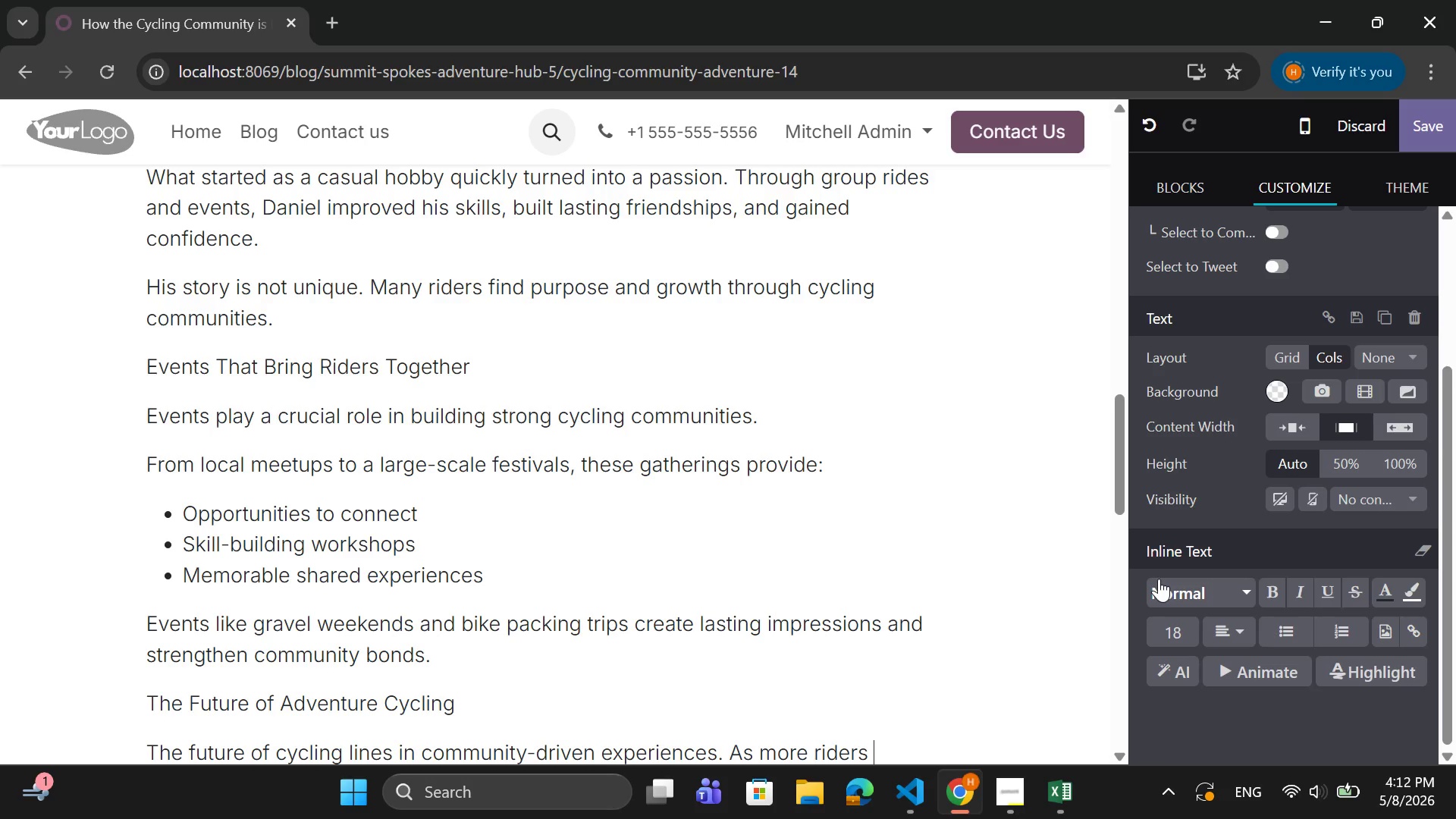 
type(Seek)
key(Backspace)
key(Backspace)
key(Backspace)
key(Backspace)
type(seek meaningful connections and outdoor adventures, the demand o)
key(Backspace)
type(for events )
key(Backspace)
type(, groups)
key(Backspace)
type( rides, and shared experi)
 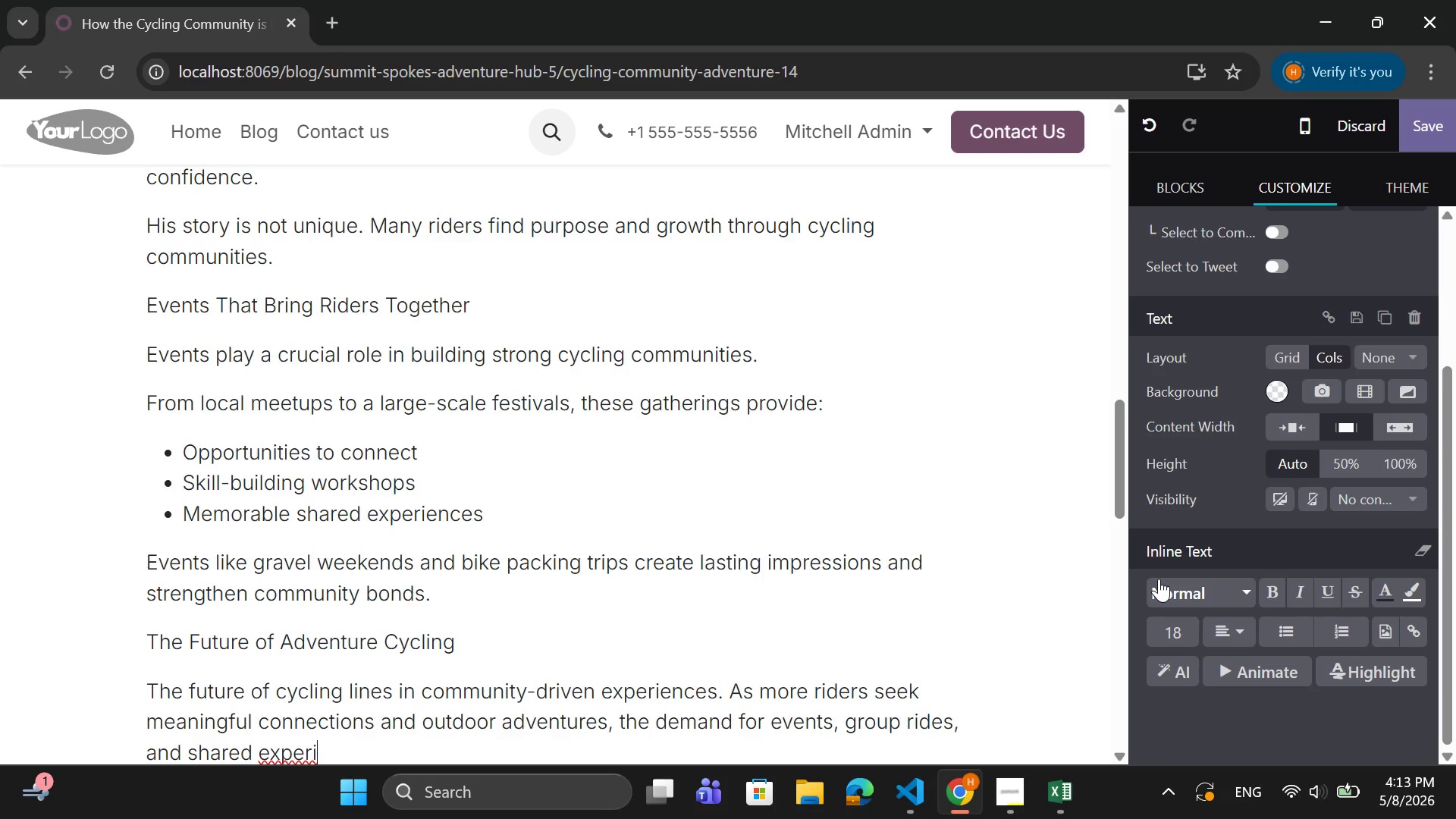 
type(ences continues to grow.)
 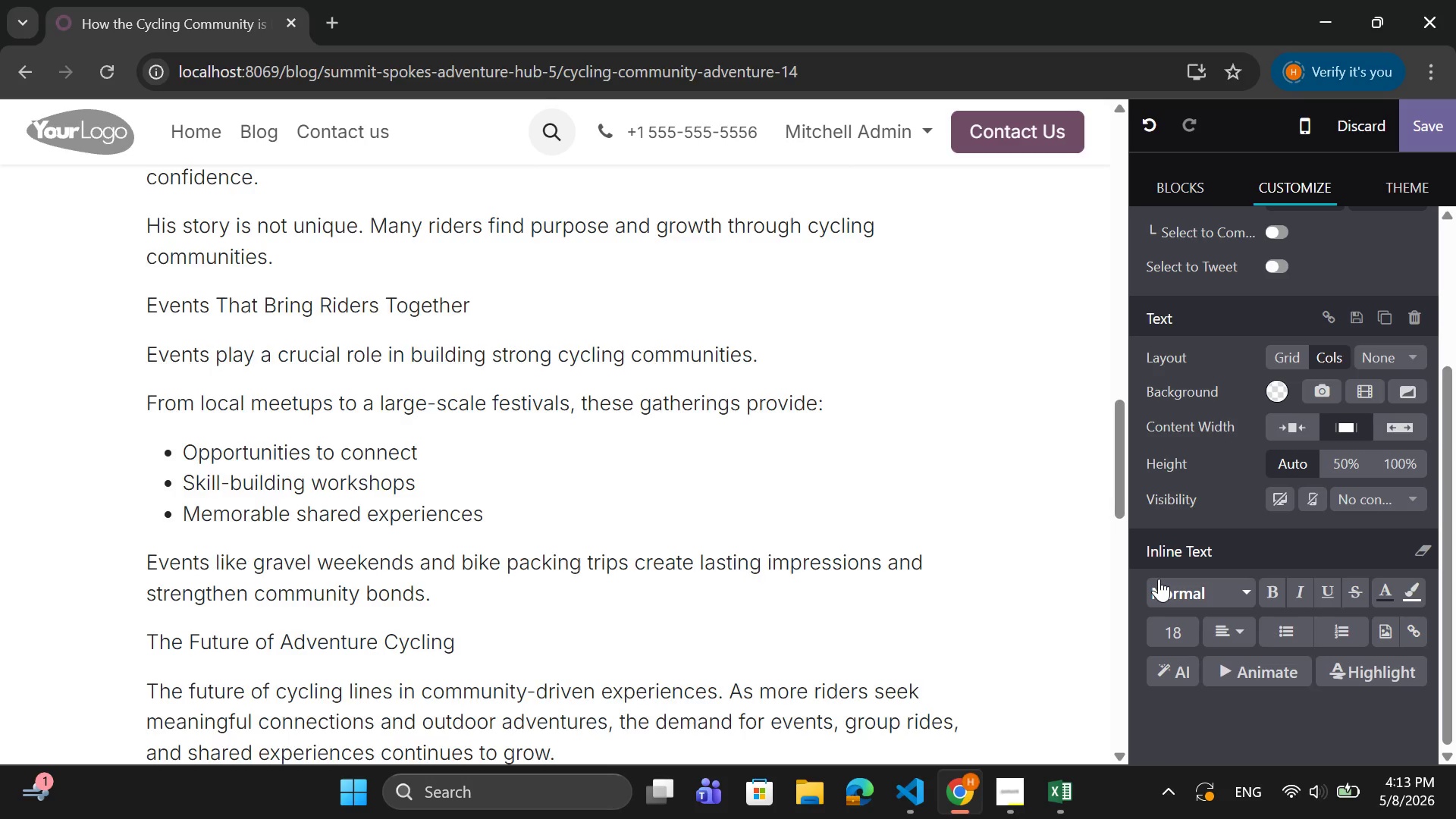 
key(Enter)
 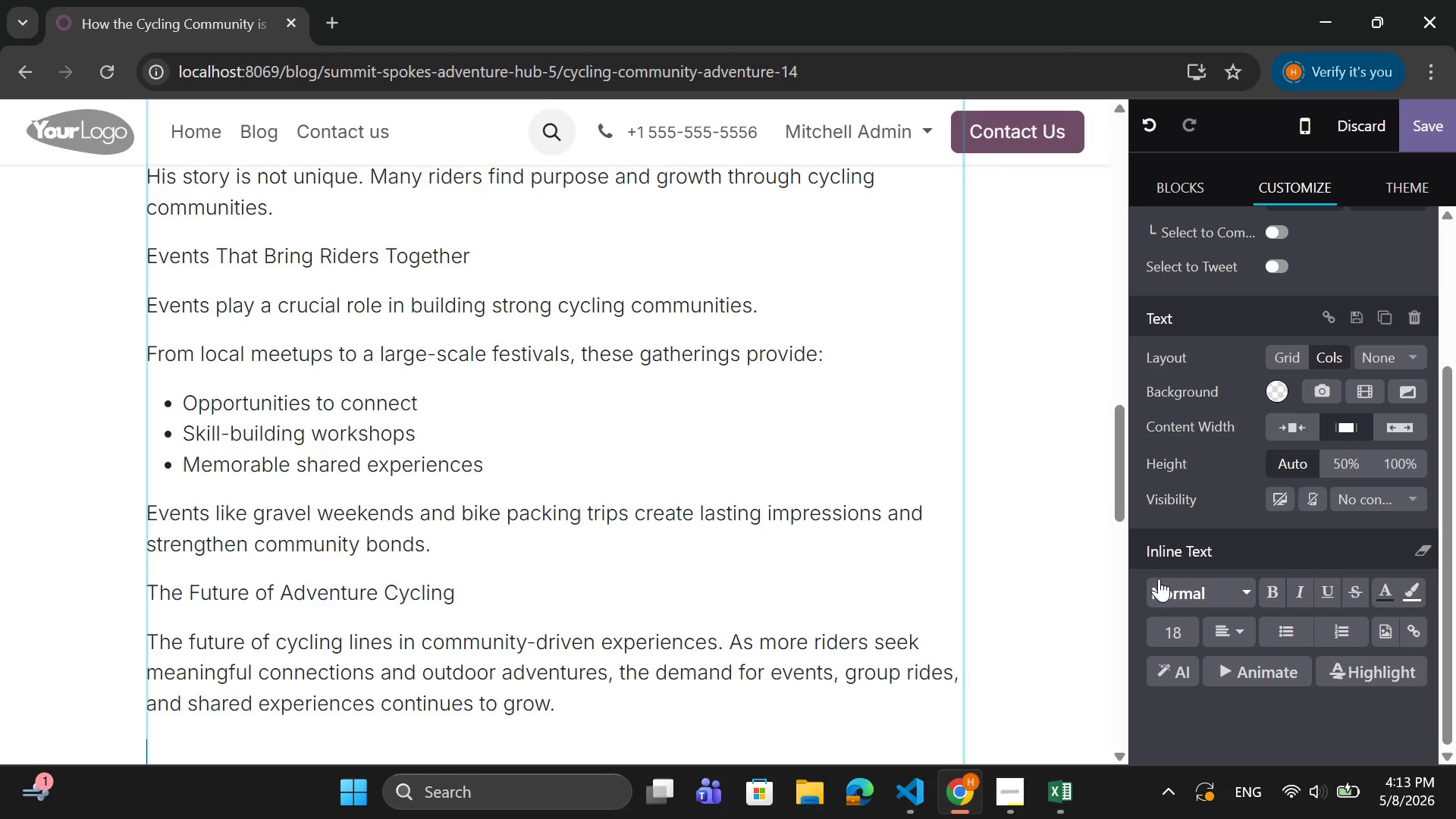 
type(Brands and retailers are also recognizing this shift )
key(Backspace)
type(, creatiing)
key(Backspace)
key(Backspace)
key(Backspace)
type(ng spaces where riders can learn.)
key(Backspace)
type(, connect, and grow.)
 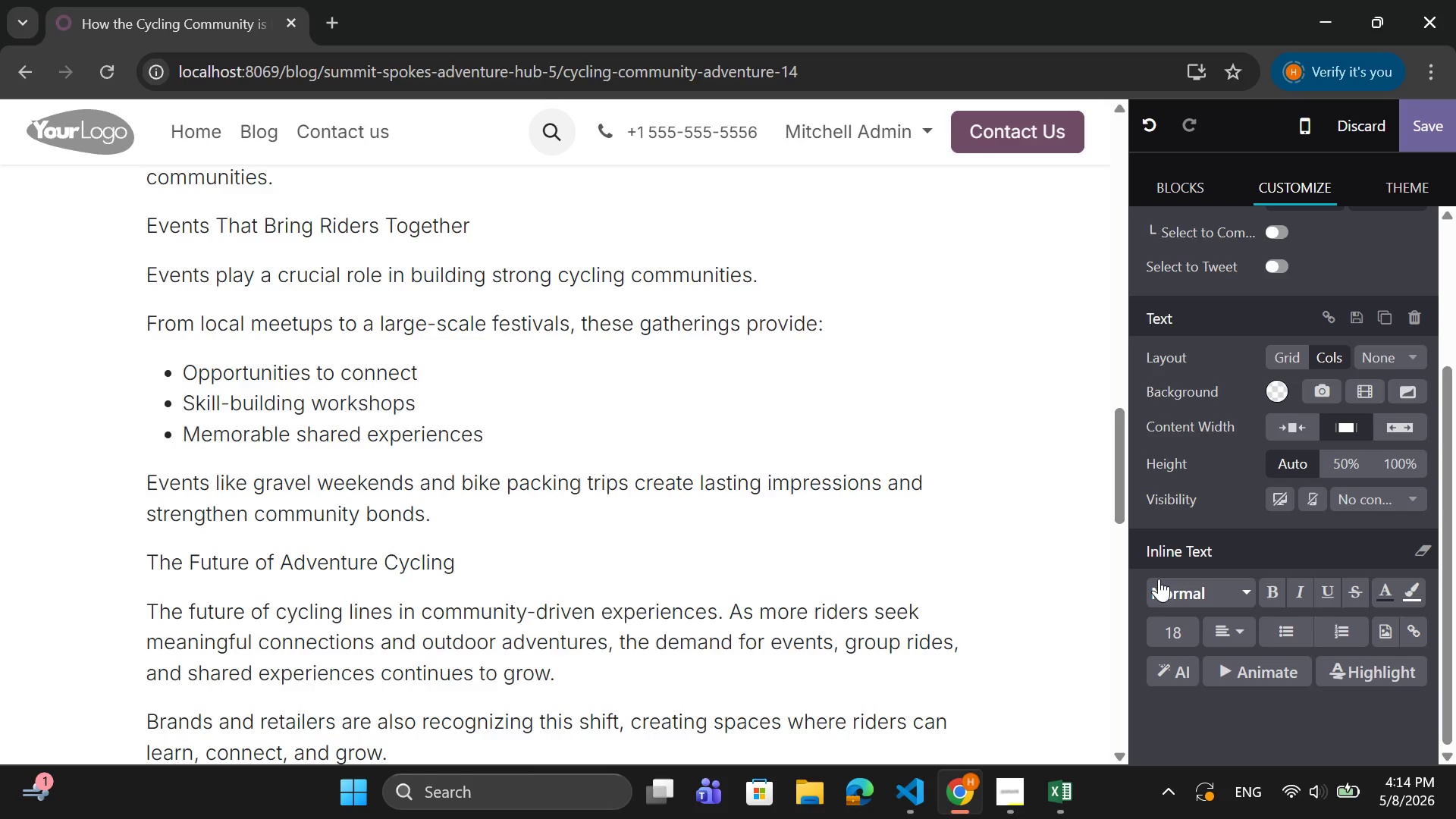 
key(Enter)
 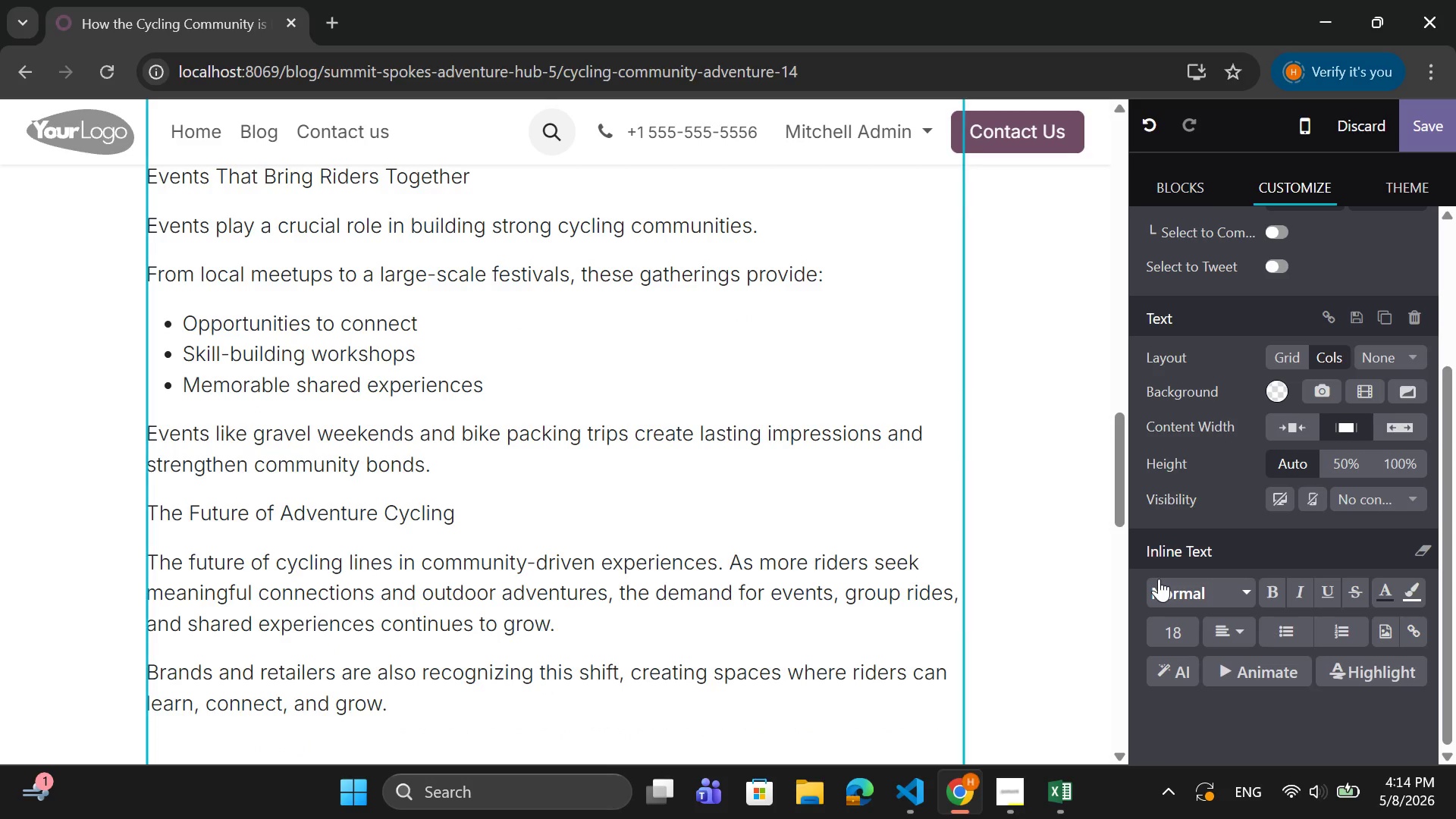 
type(Final Thoughts)
 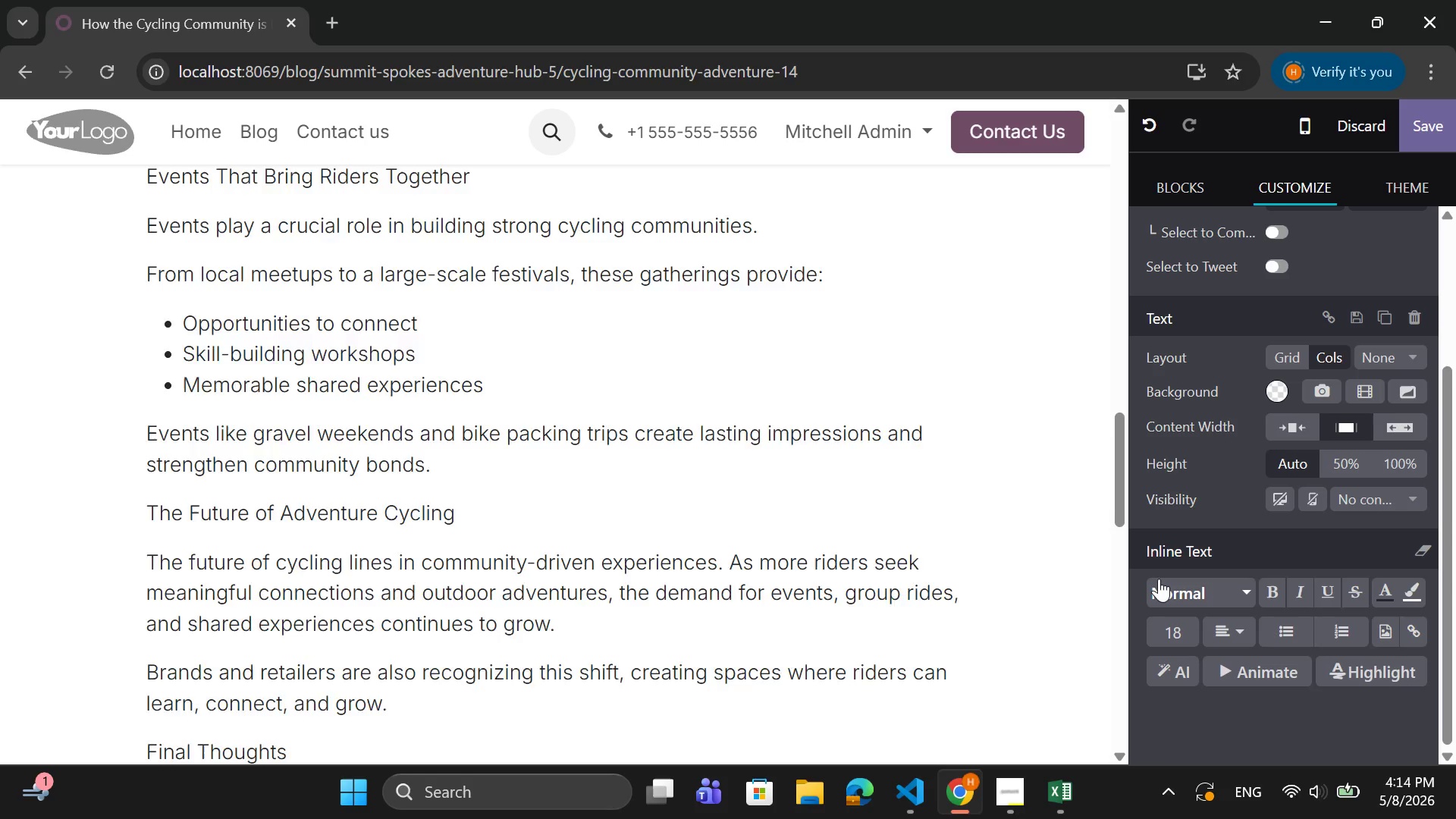 
key(Enter)
 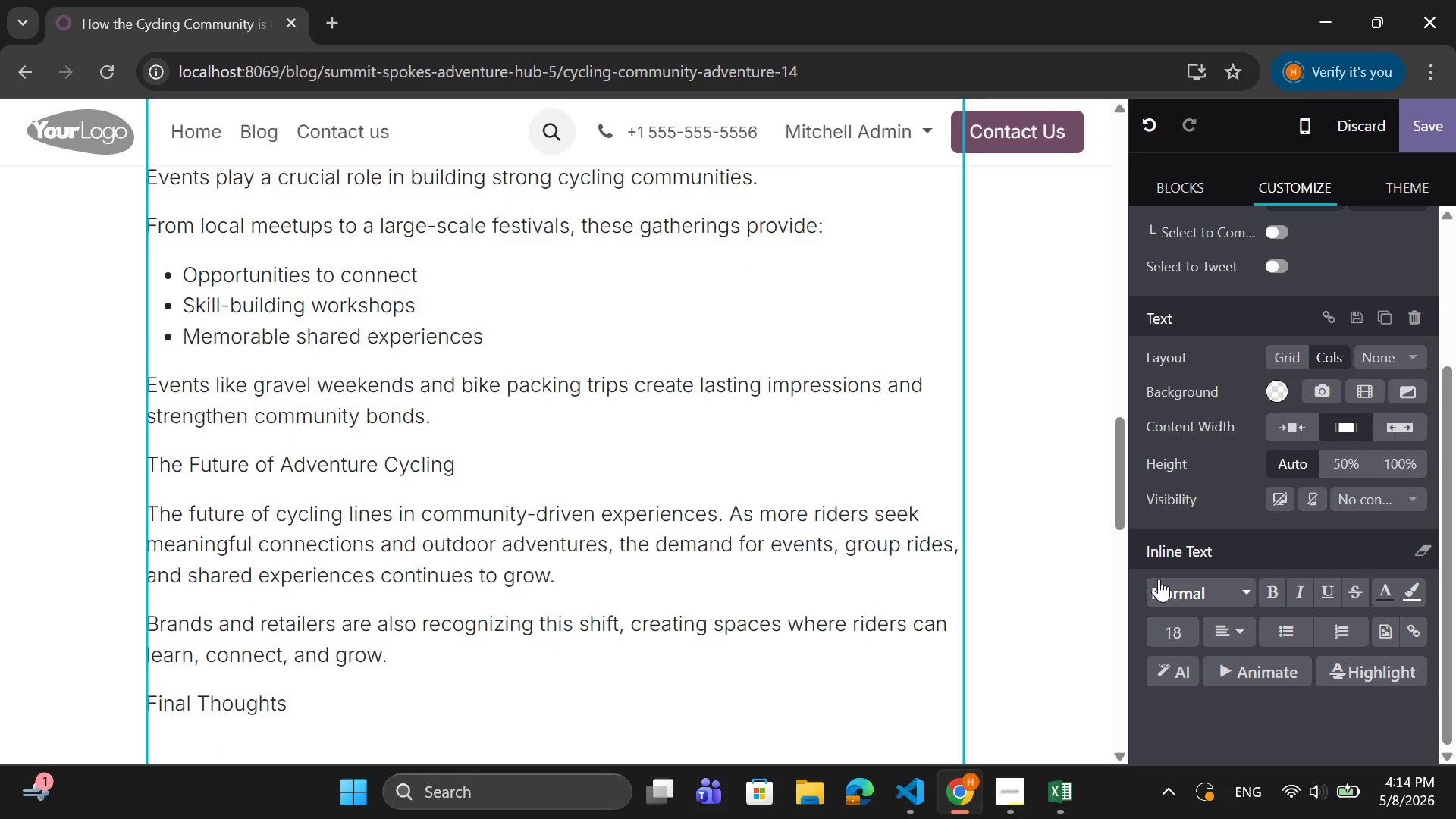 
type(Cycling is no longer jsut)
key(Backspace)
key(Backspace)
key(Backspace)
type(ust abput)
key(Backspace)
key(Backspace)
key(Backspace)
type(out the ride-)
key(Backspace)
type( 0)
key(Backspace)
type(- it's about the people )
key(Backspace)
type(, the stroies)
key(Backspace)
key(Backspace)
key(Backspace)
key(Backspace)
key(Backspace)
type(ories, and the experiences that come with it.)
 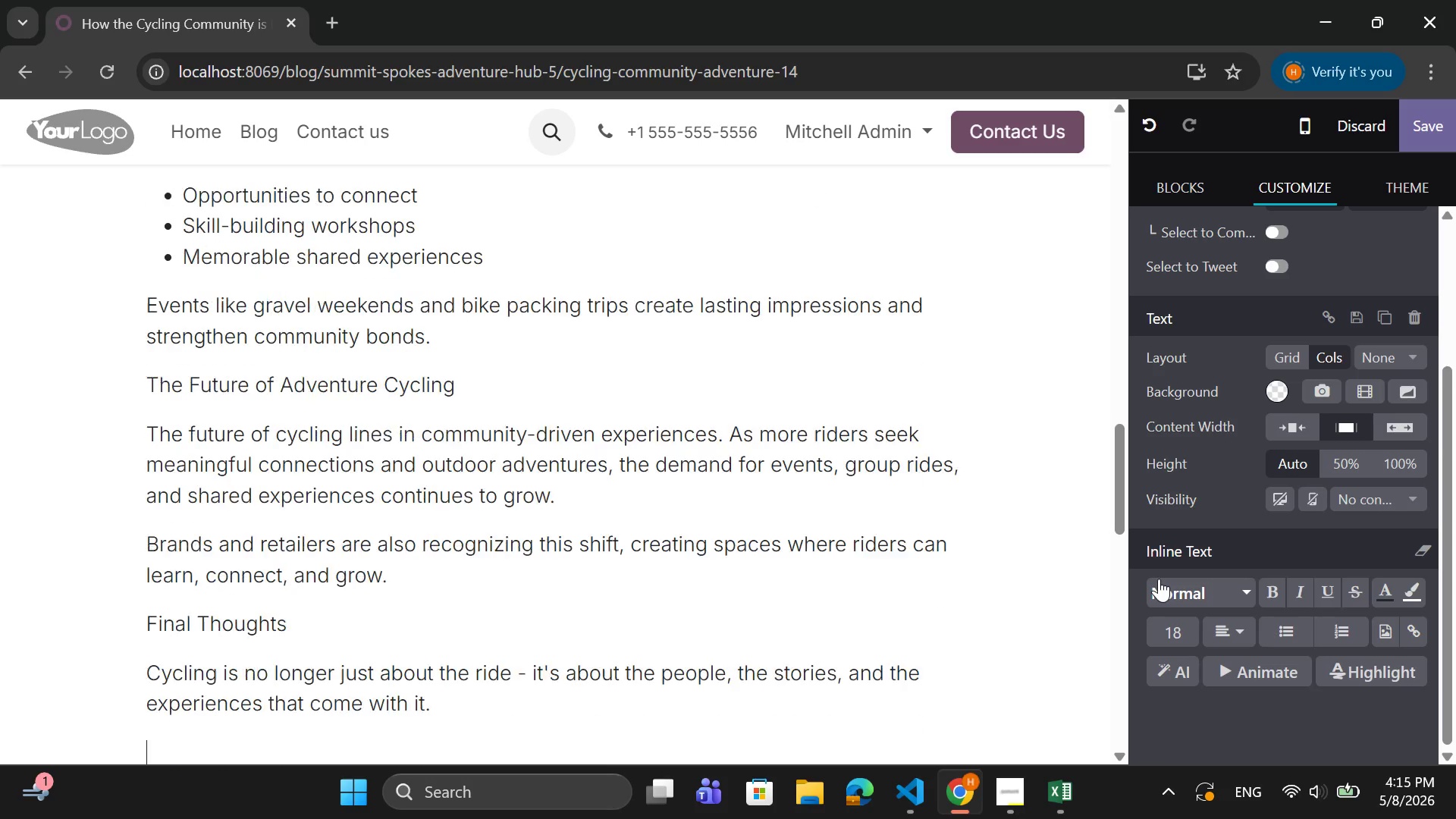 
key(Enter)
 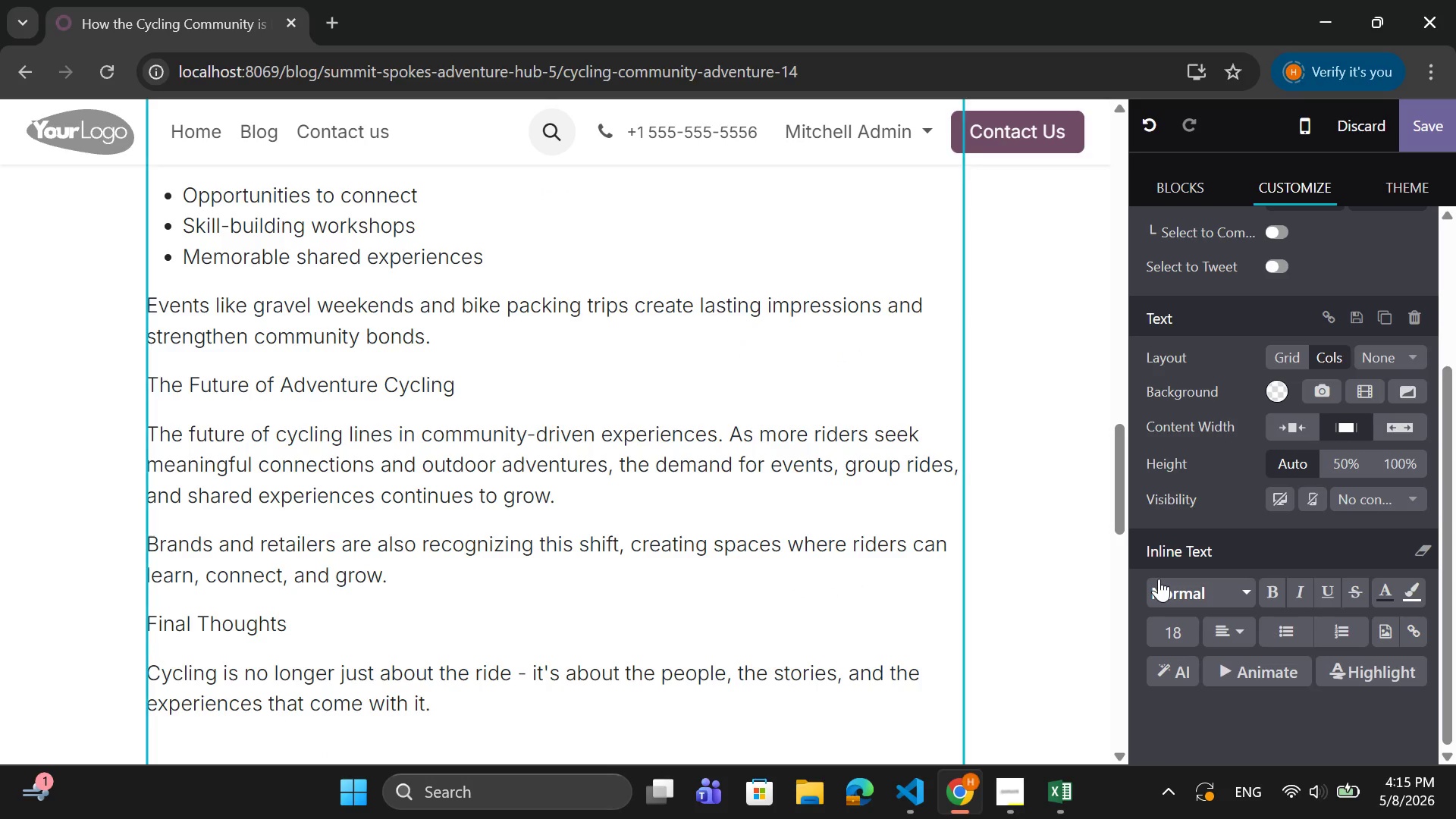 
type(By joininga co)
key(Backspace)
key(Backspace)
key(Backspace)
key(Backspace)
type( a community)
key(Backspace)
type(y )
 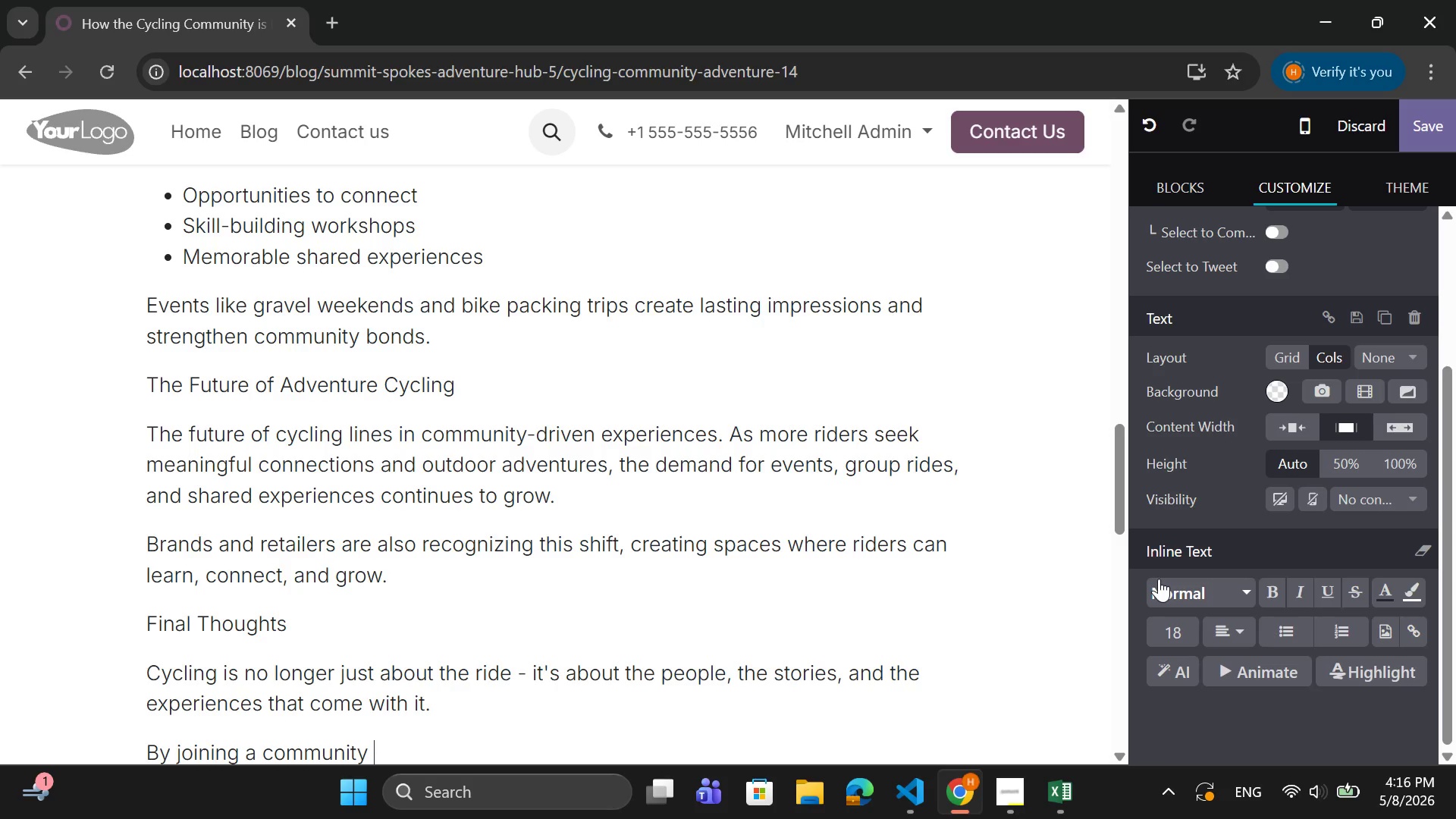 
wait(8.06)
 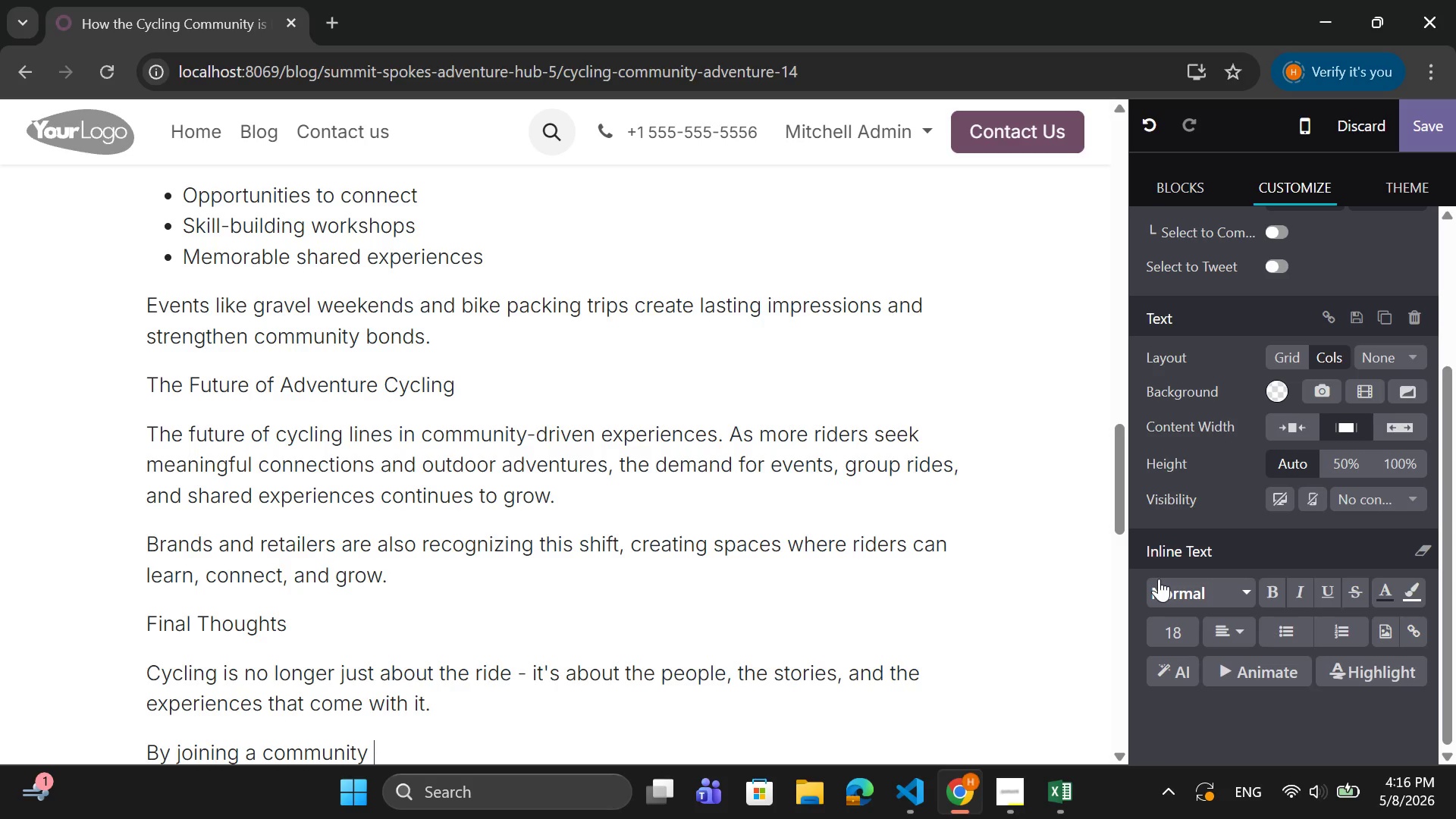 
key(Backspace)
type(, you open the door to new adventures and lifelong connections.)
 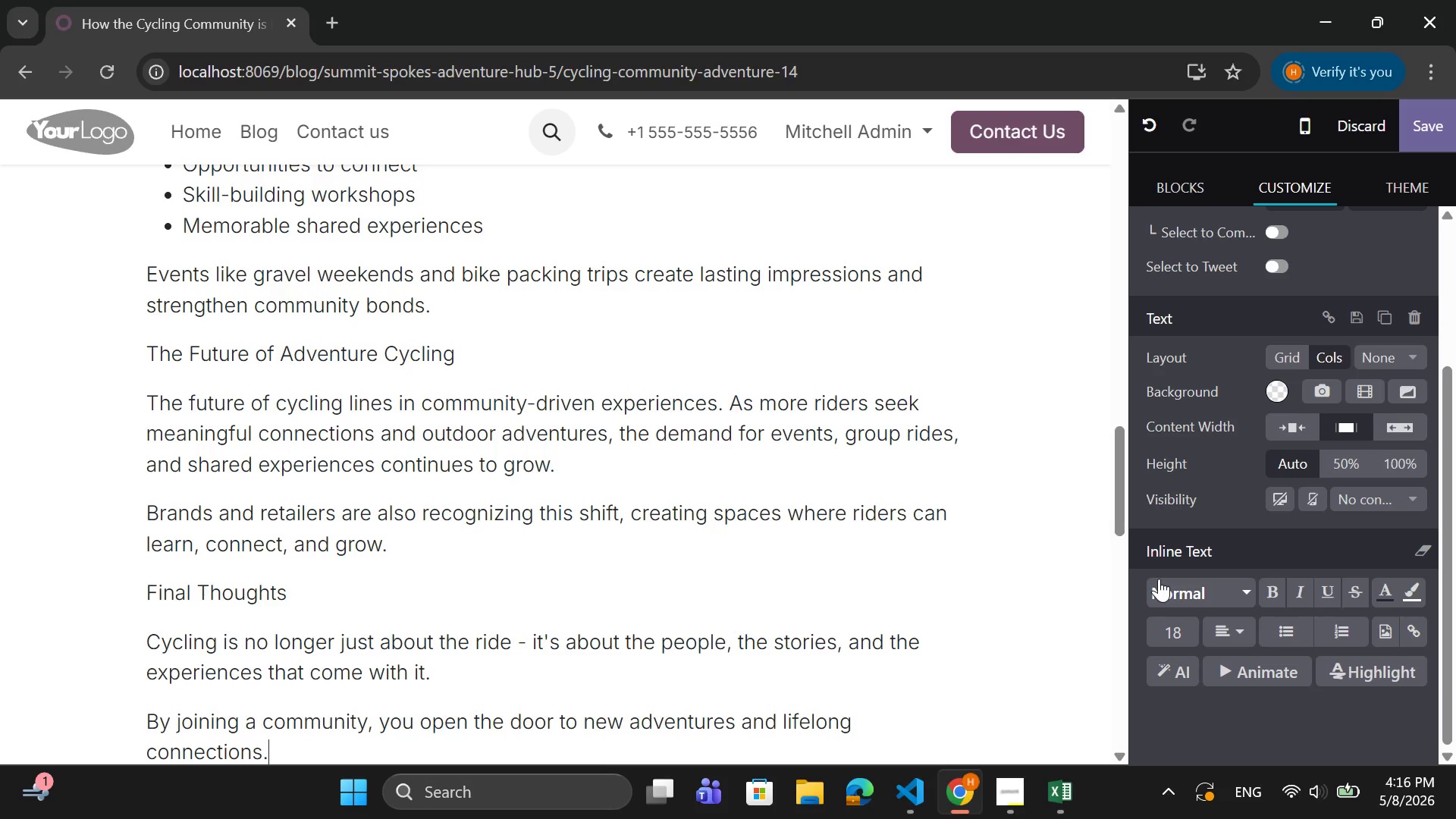 
key(Enter)
 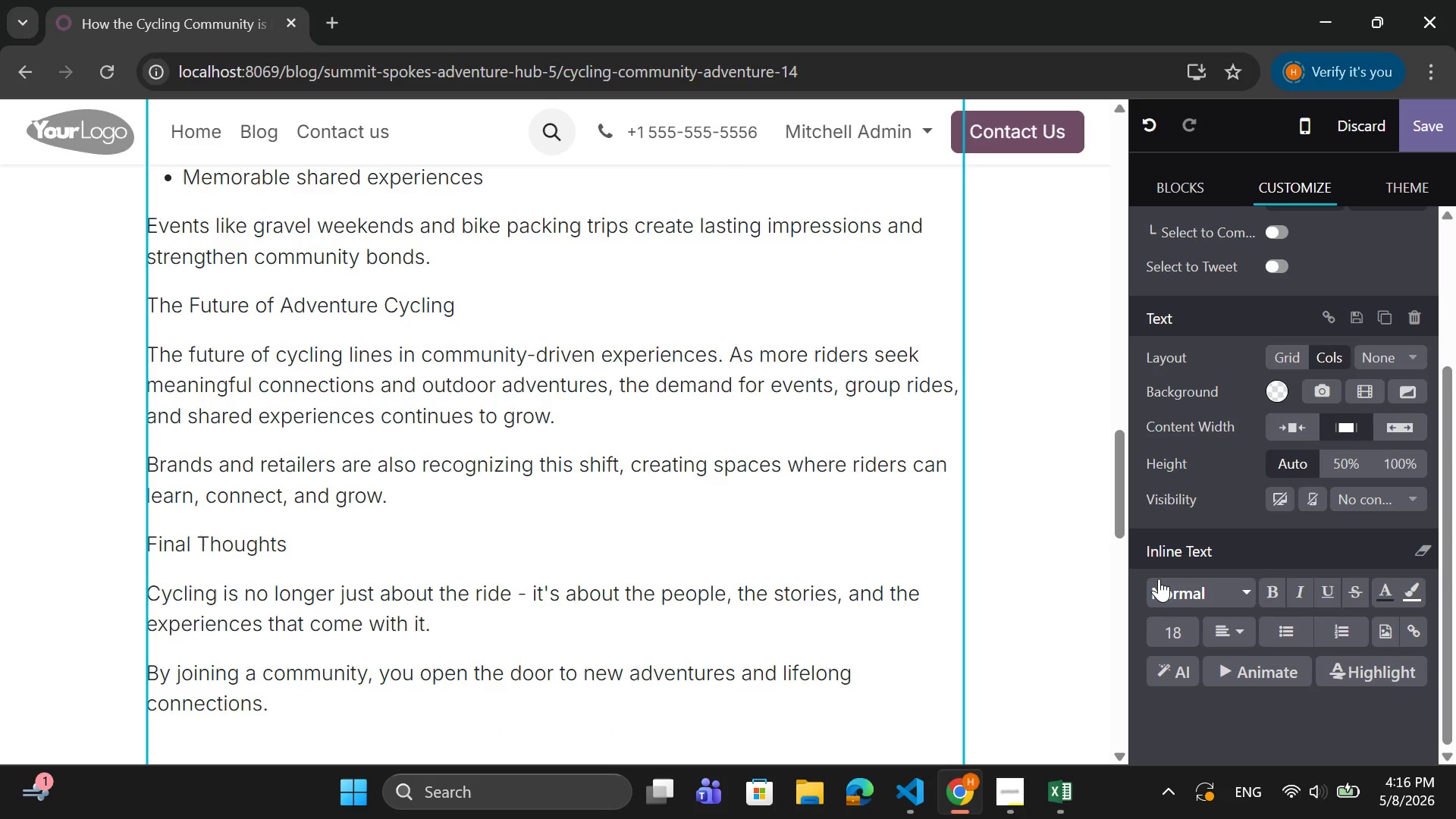 
type(Join our cycling community today)
 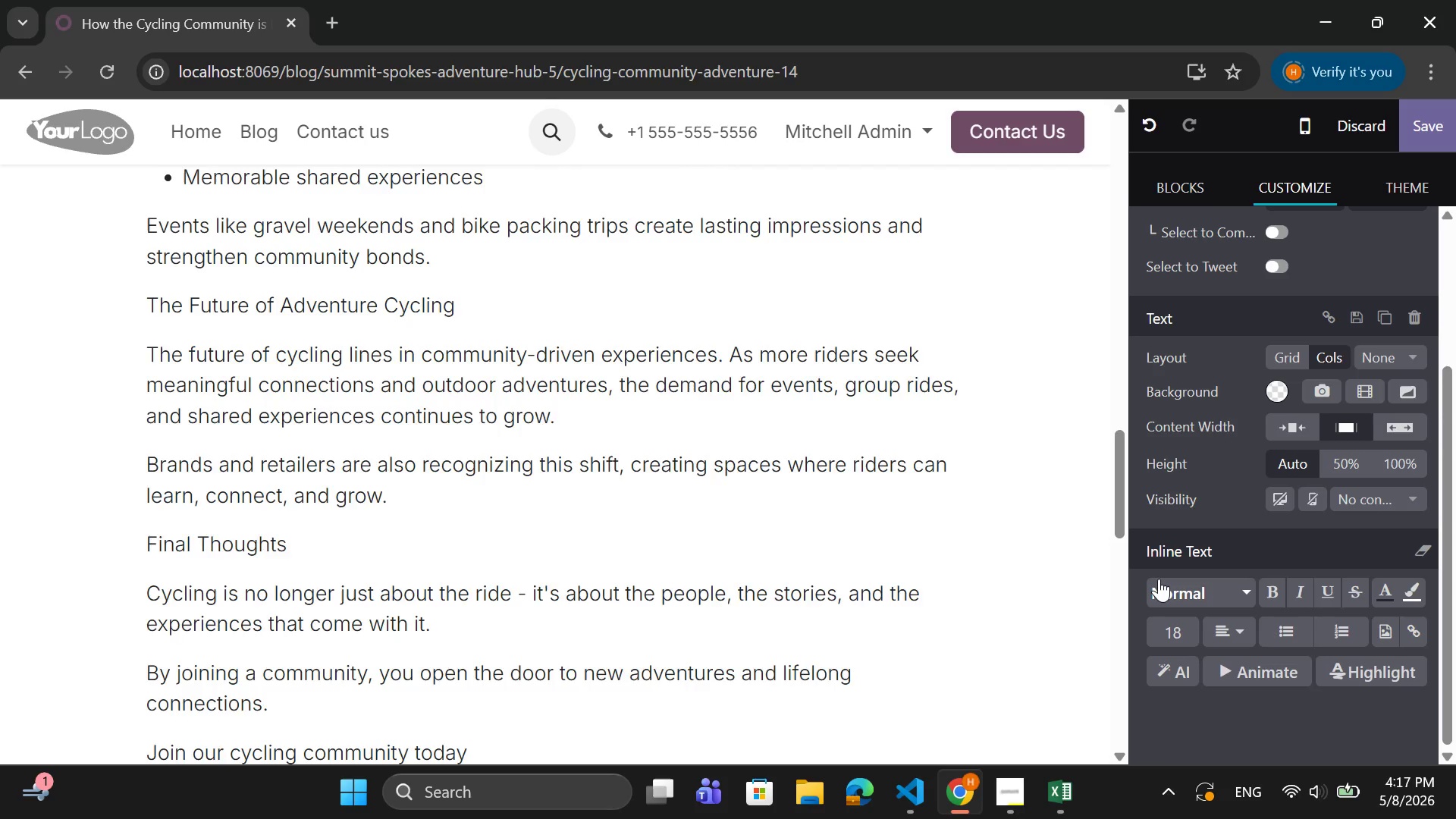 
key(Enter)
 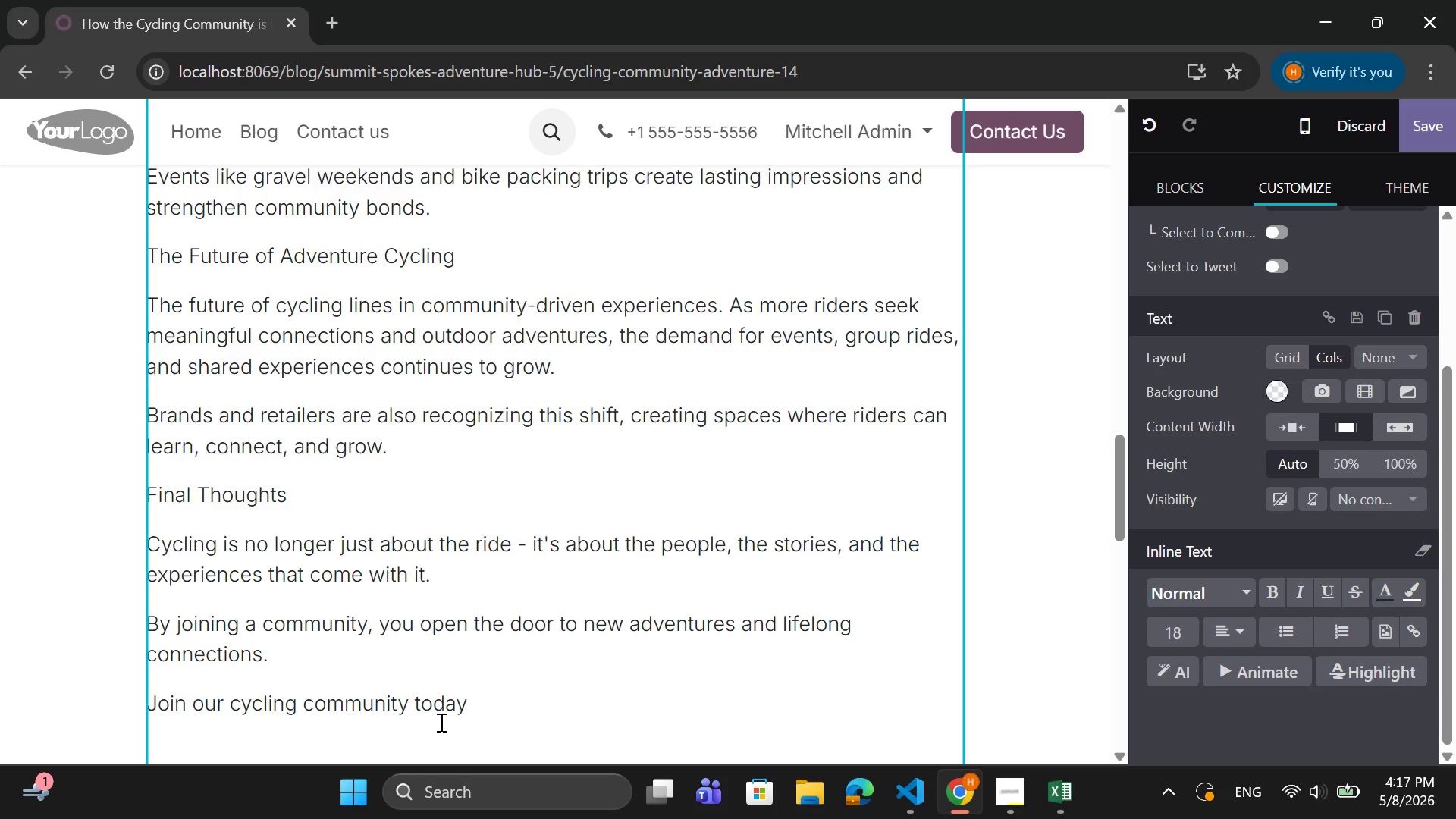 
wait(12.48)
 